 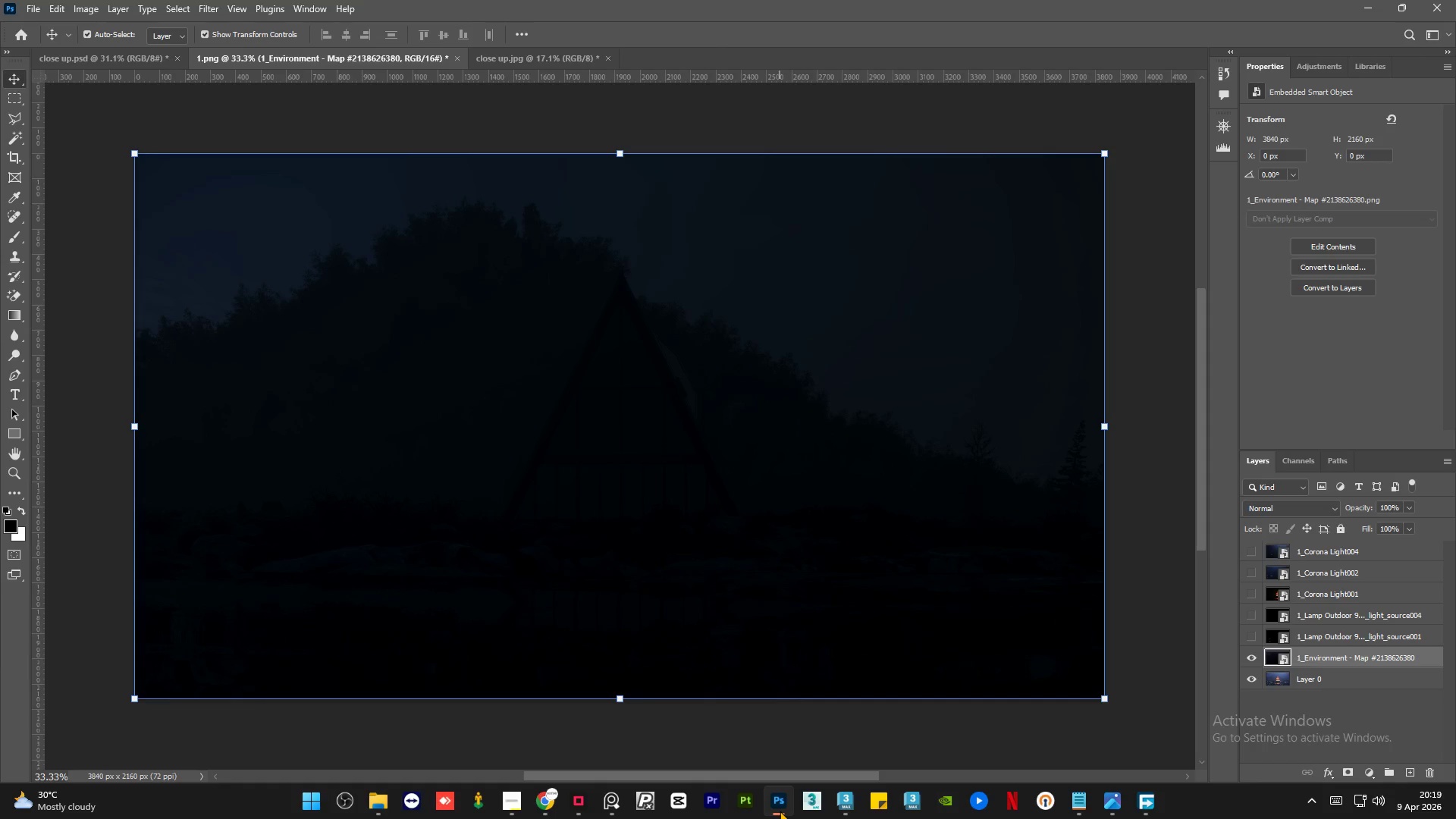 
left_click([1248, 639])
 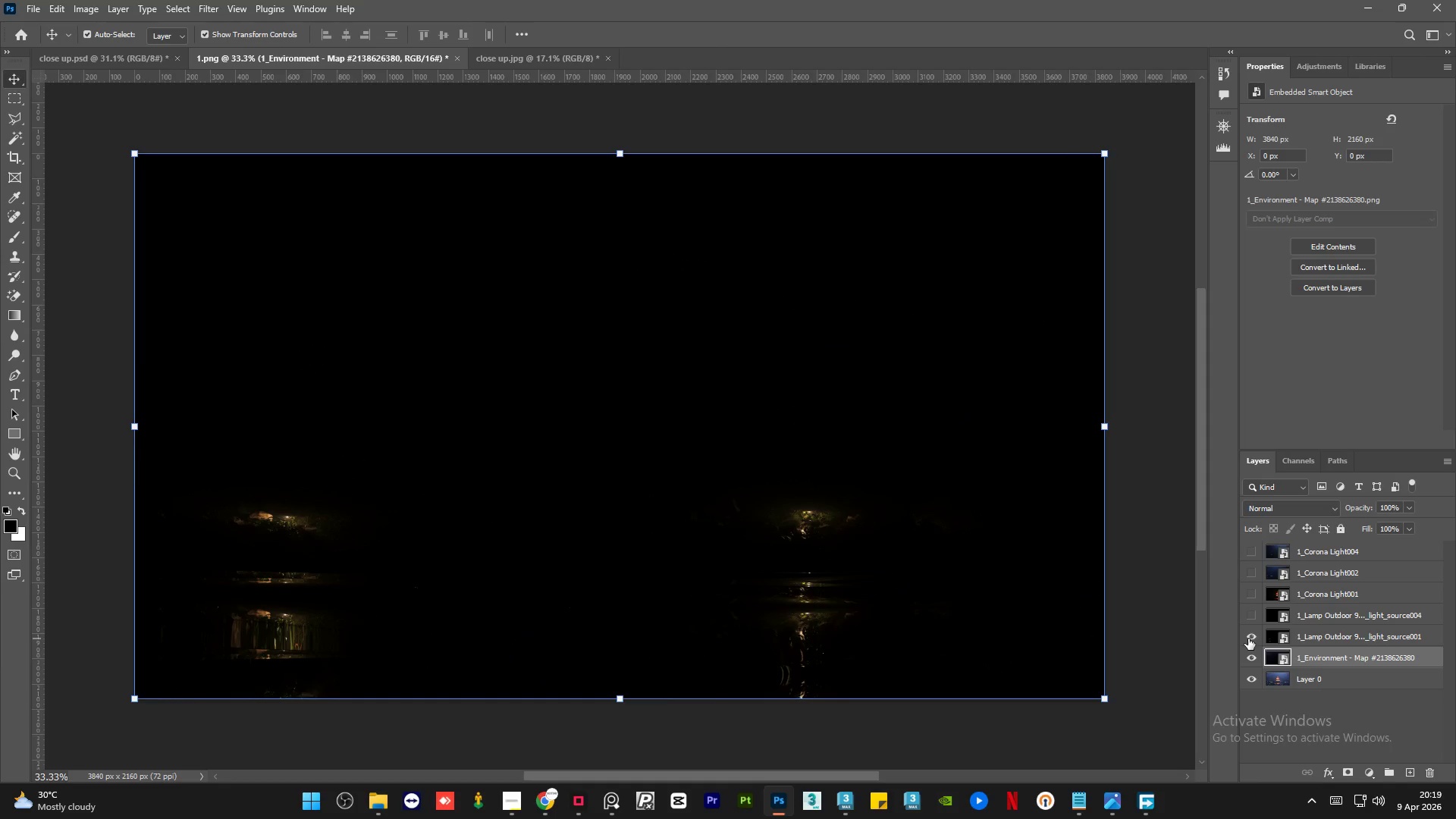 
left_click([1248, 639])
 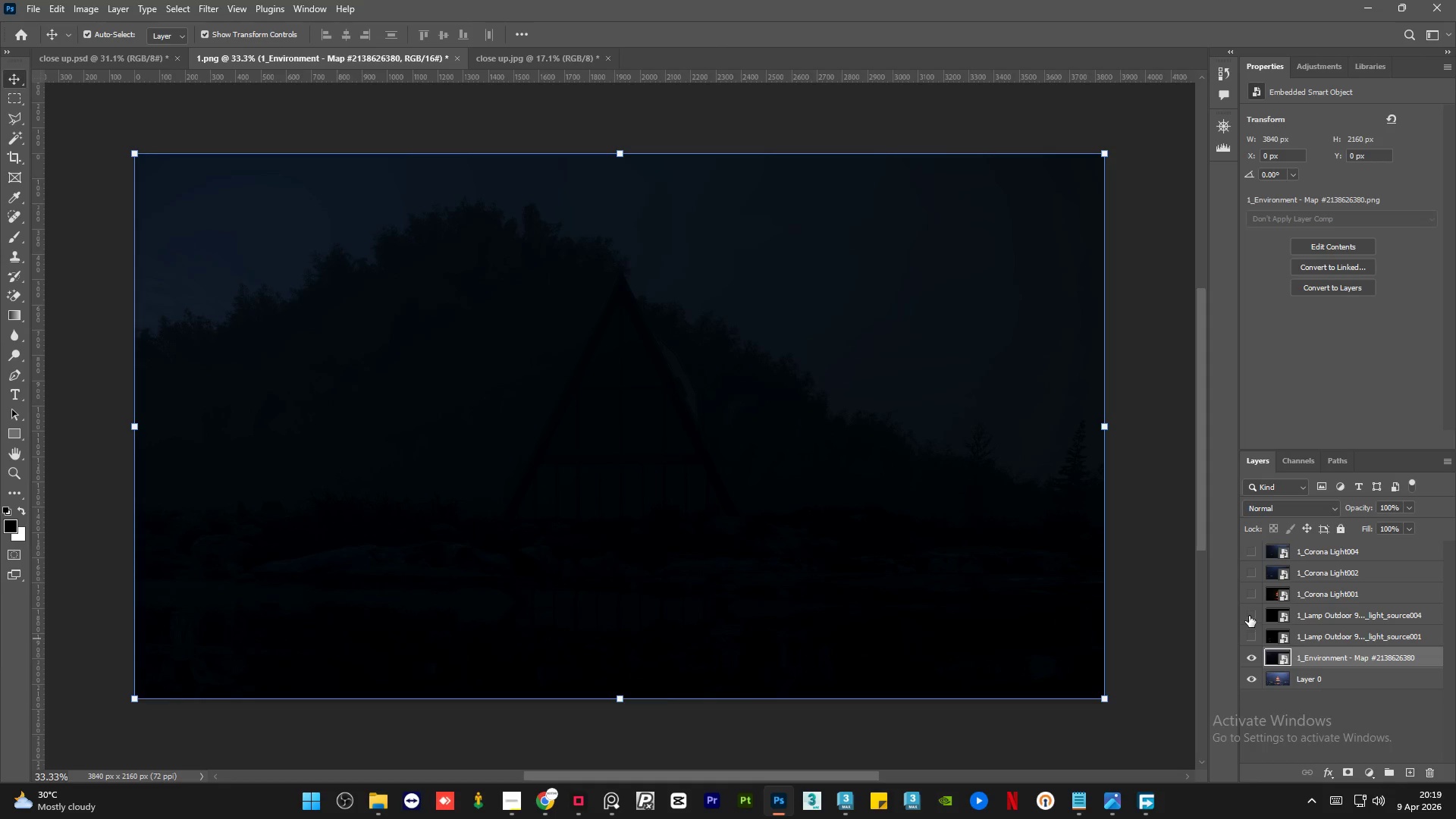 
left_click([1250, 613])
 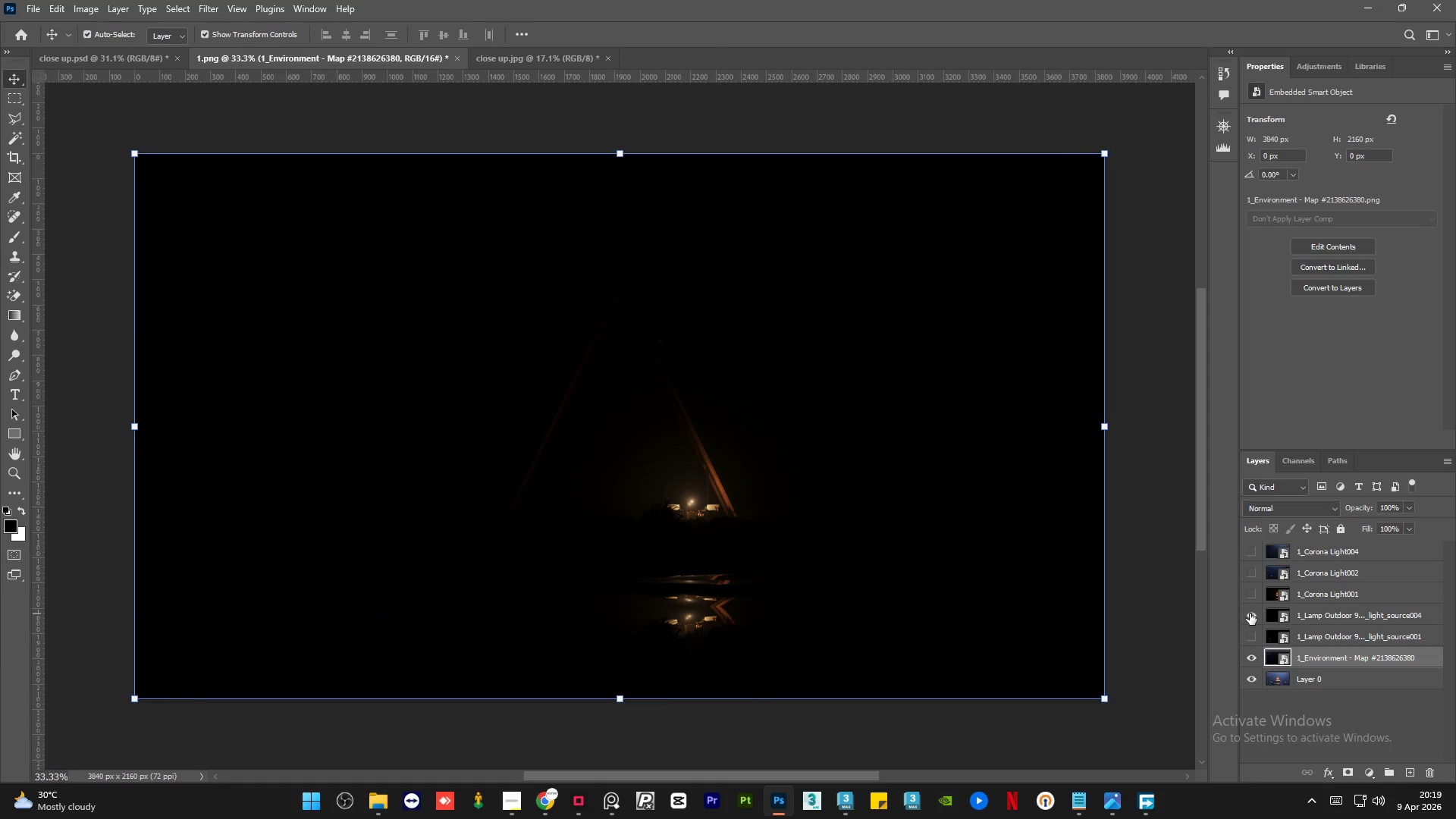 
left_click([1250, 613])
 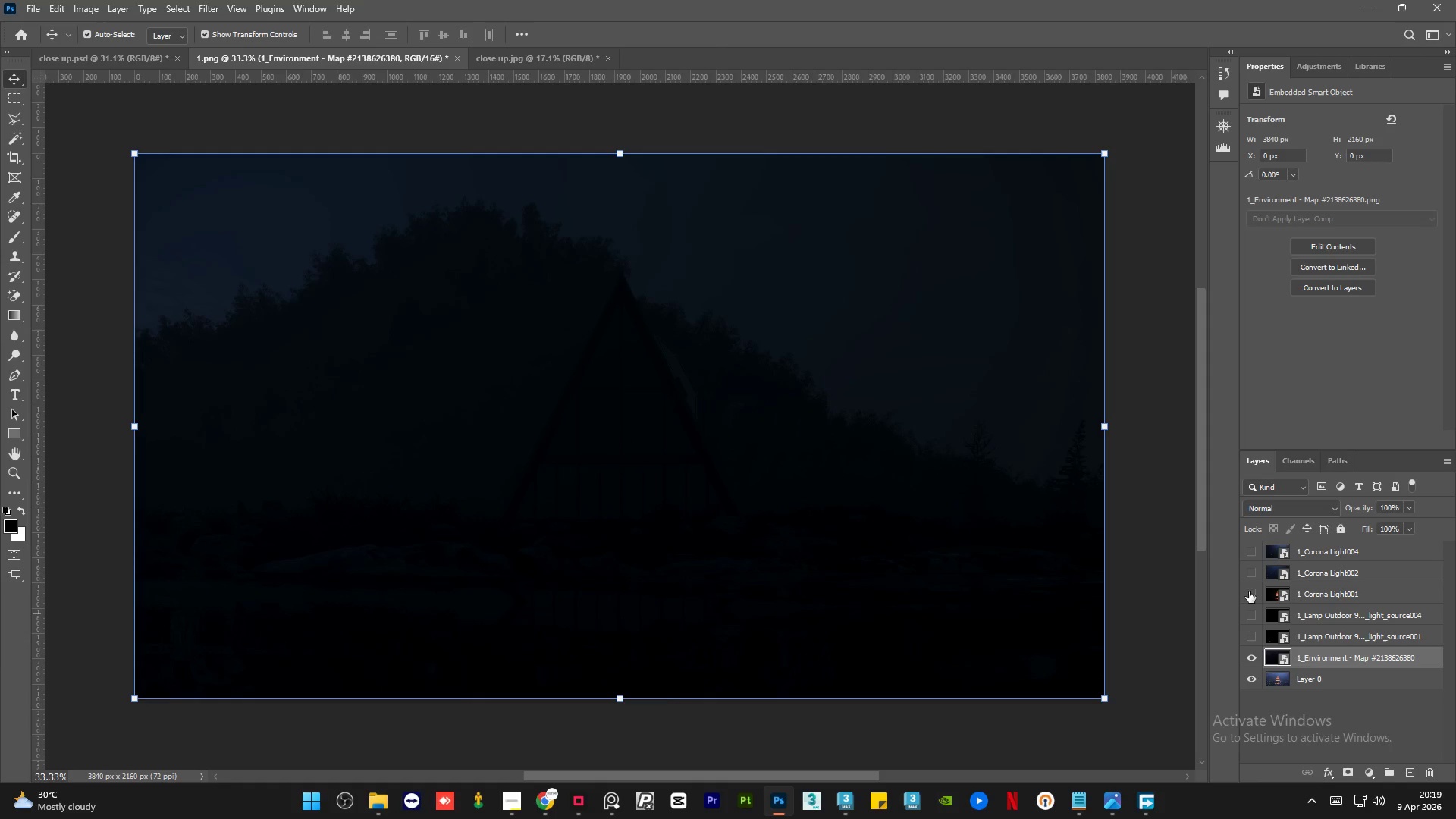 
left_click([1249, 592])
 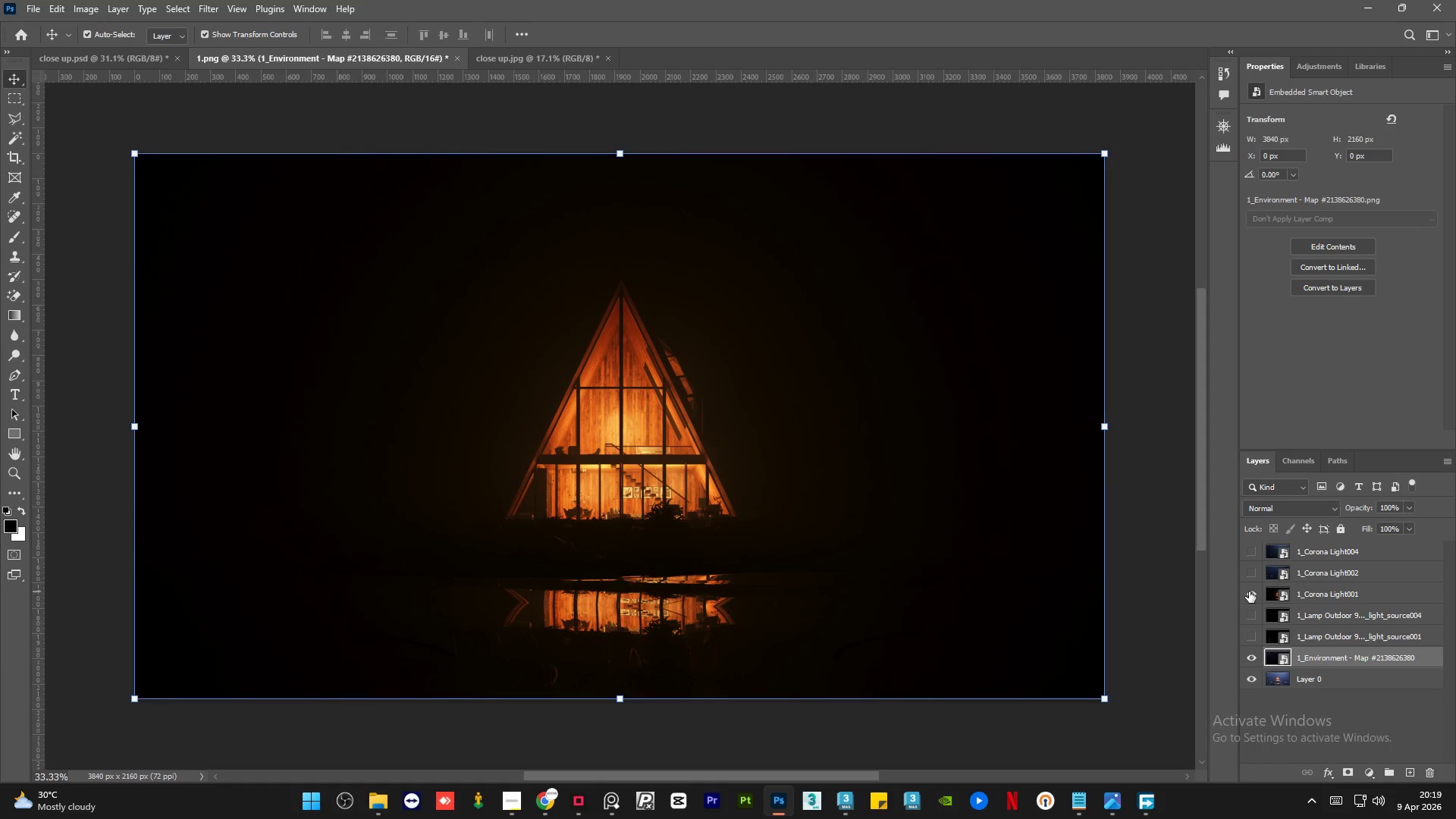 
left_click([1249, 592])
 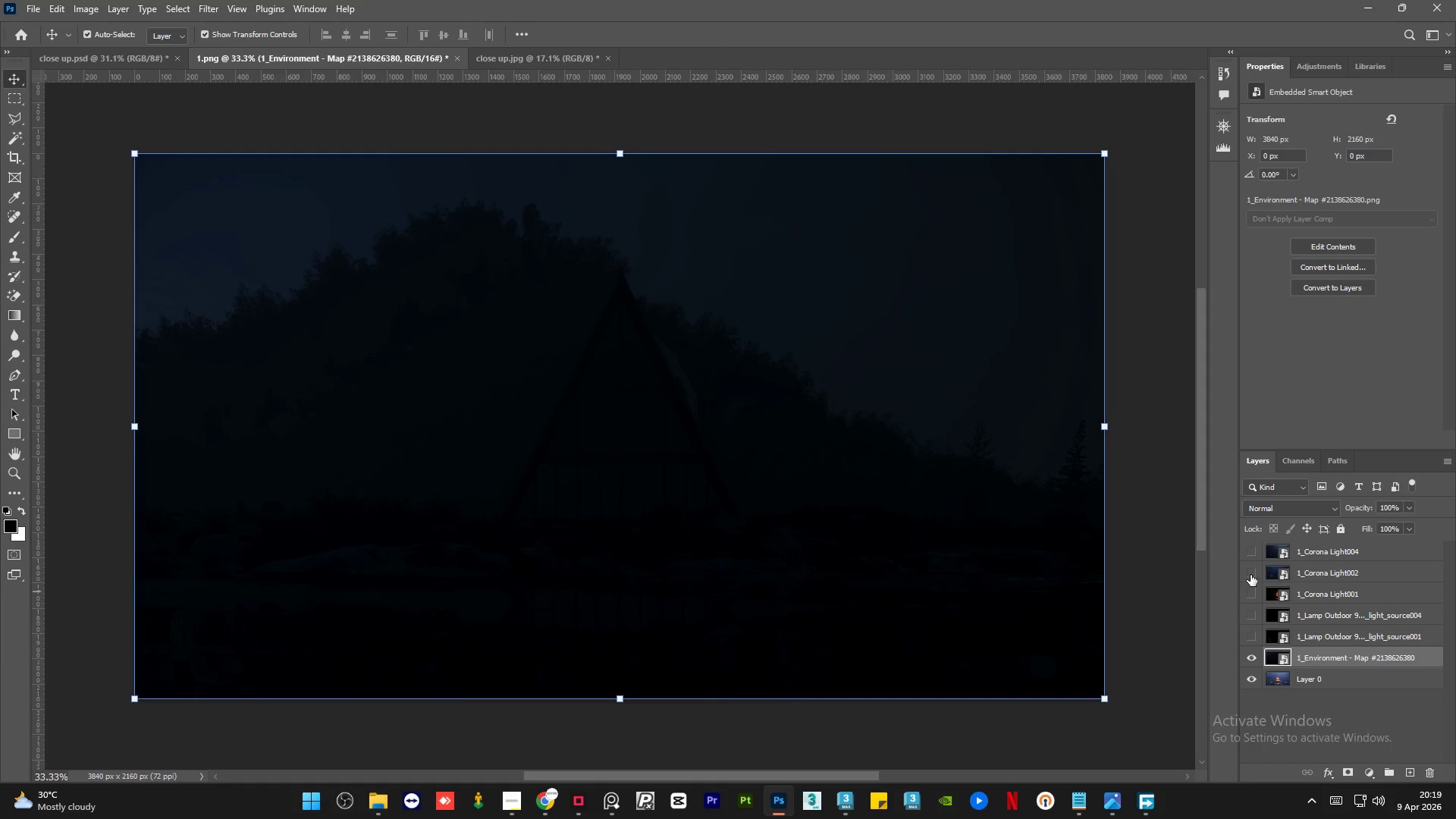 
left_click([1250, 575])
 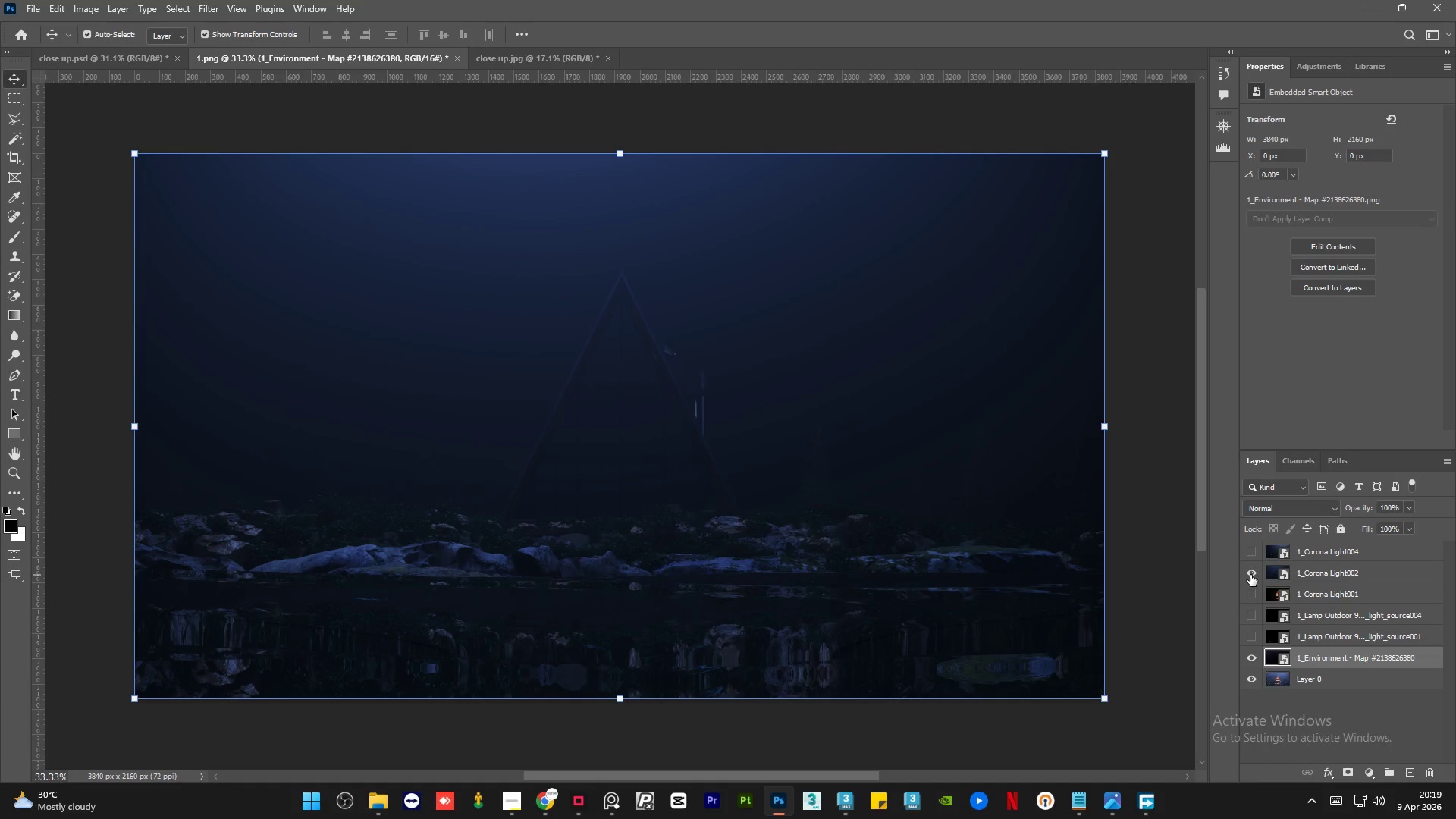 
left_click([1250, 575])
 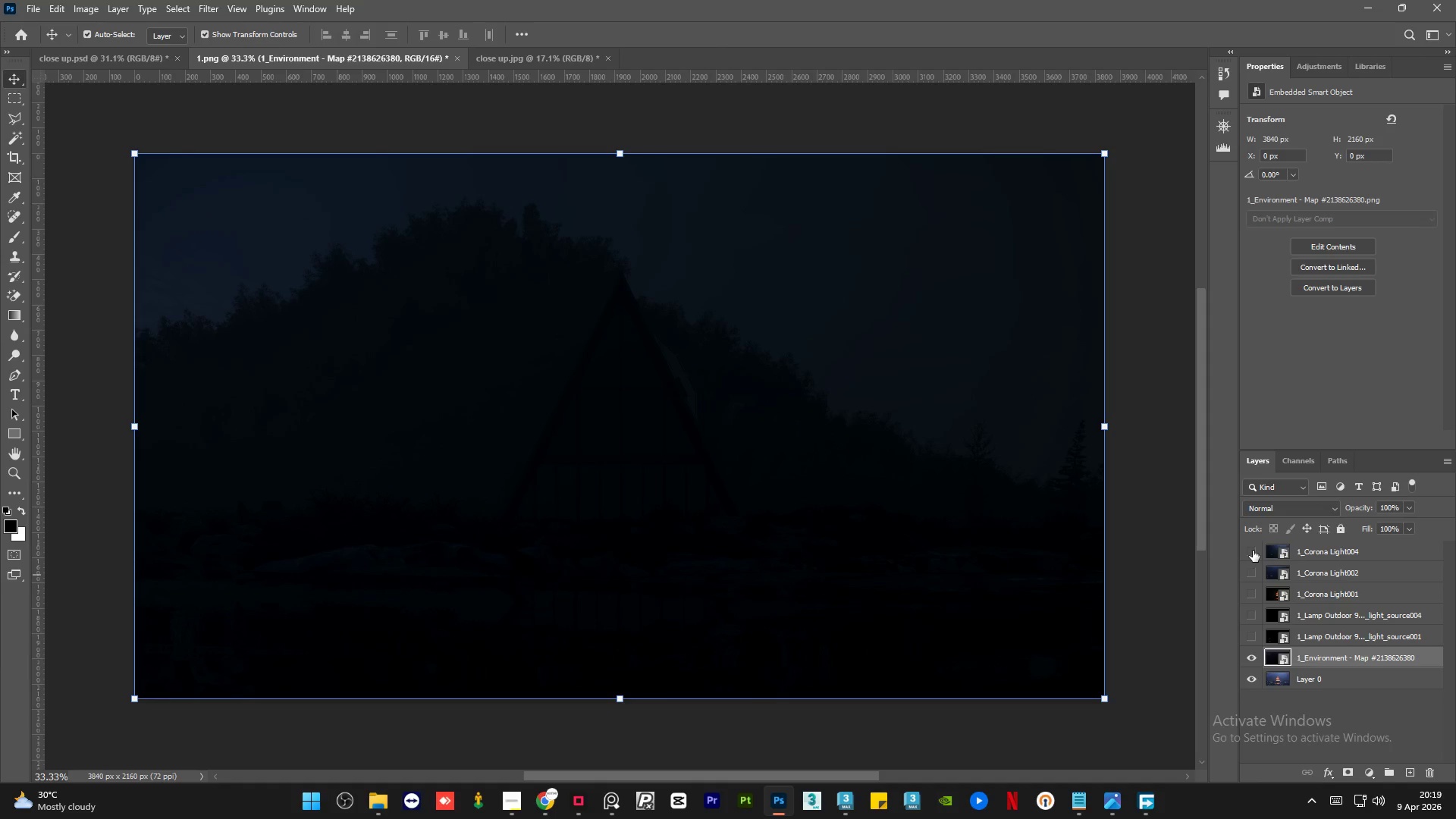 
left_click([1253, 550])
 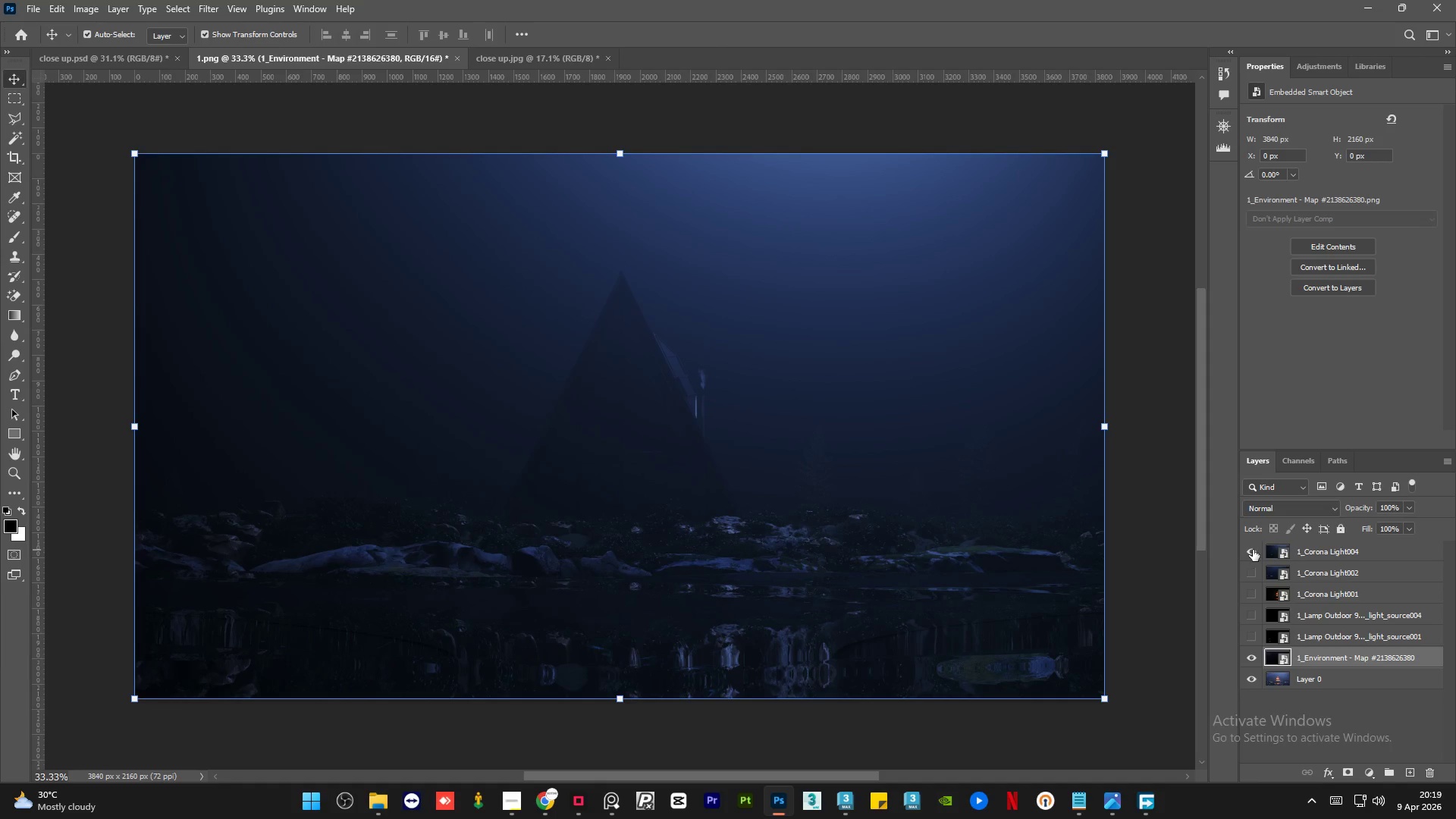 
left_click([1253, 550])
 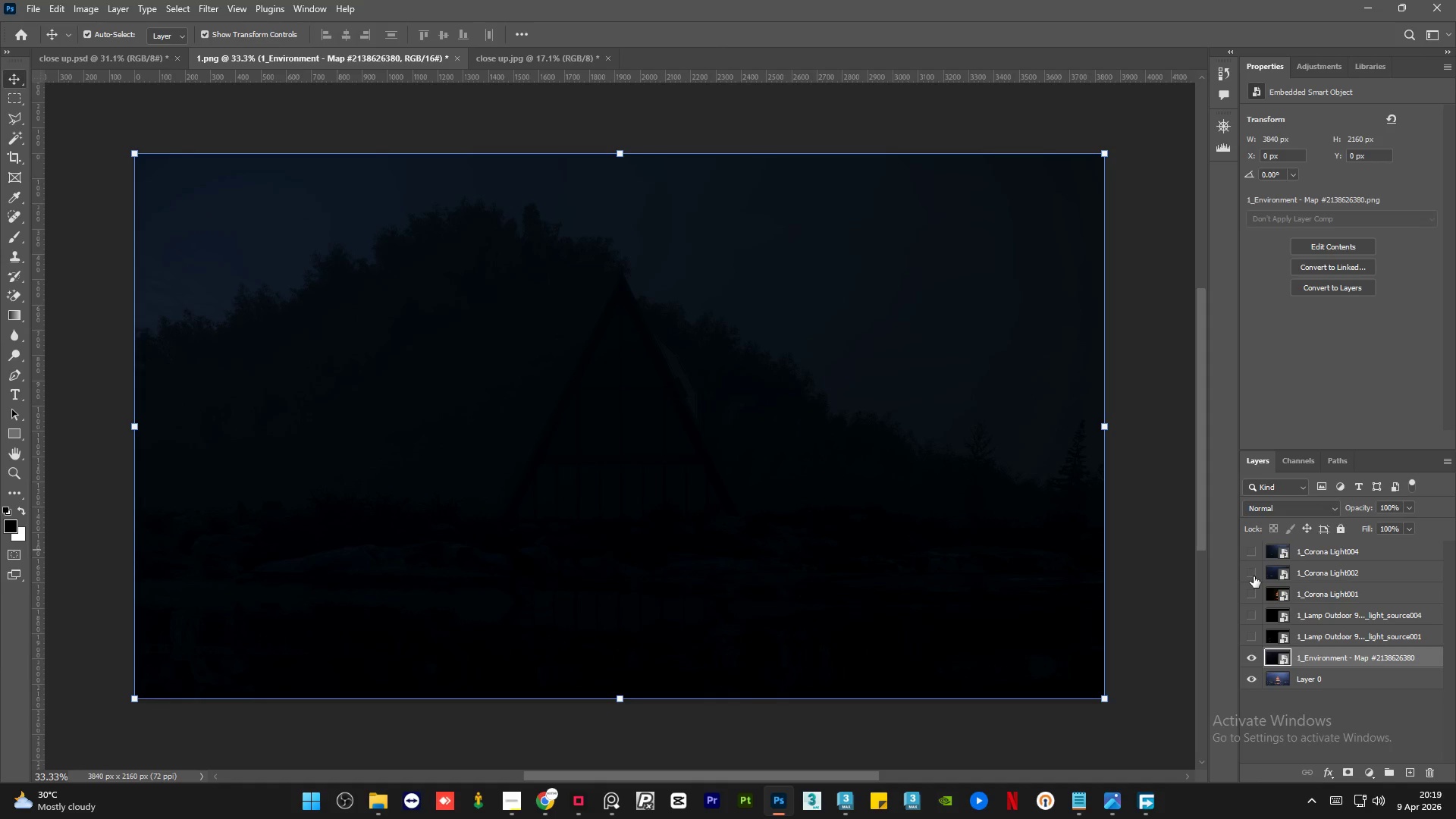 
left_click([1254, 576])
 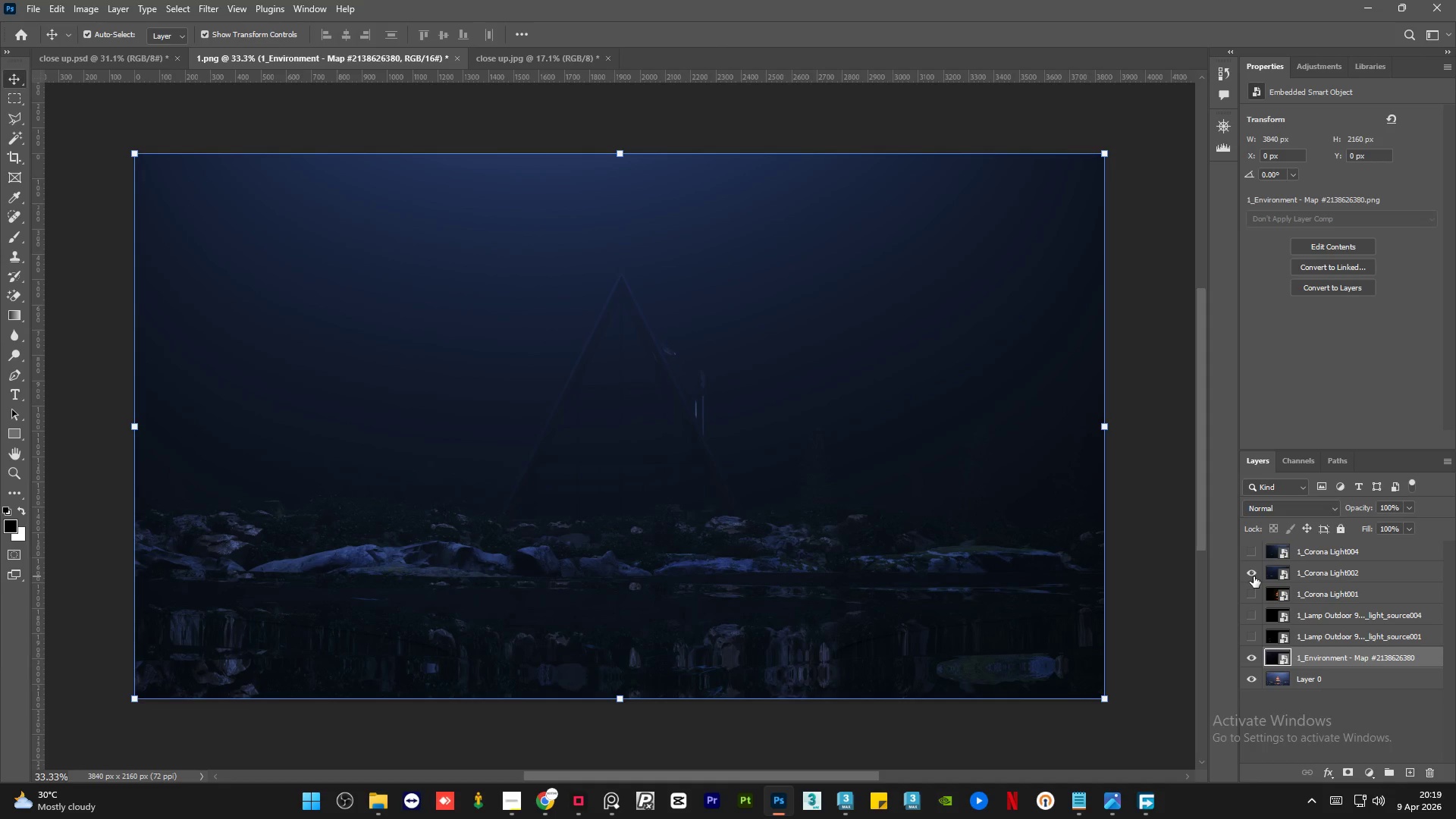 
left_click([1254, 576])
 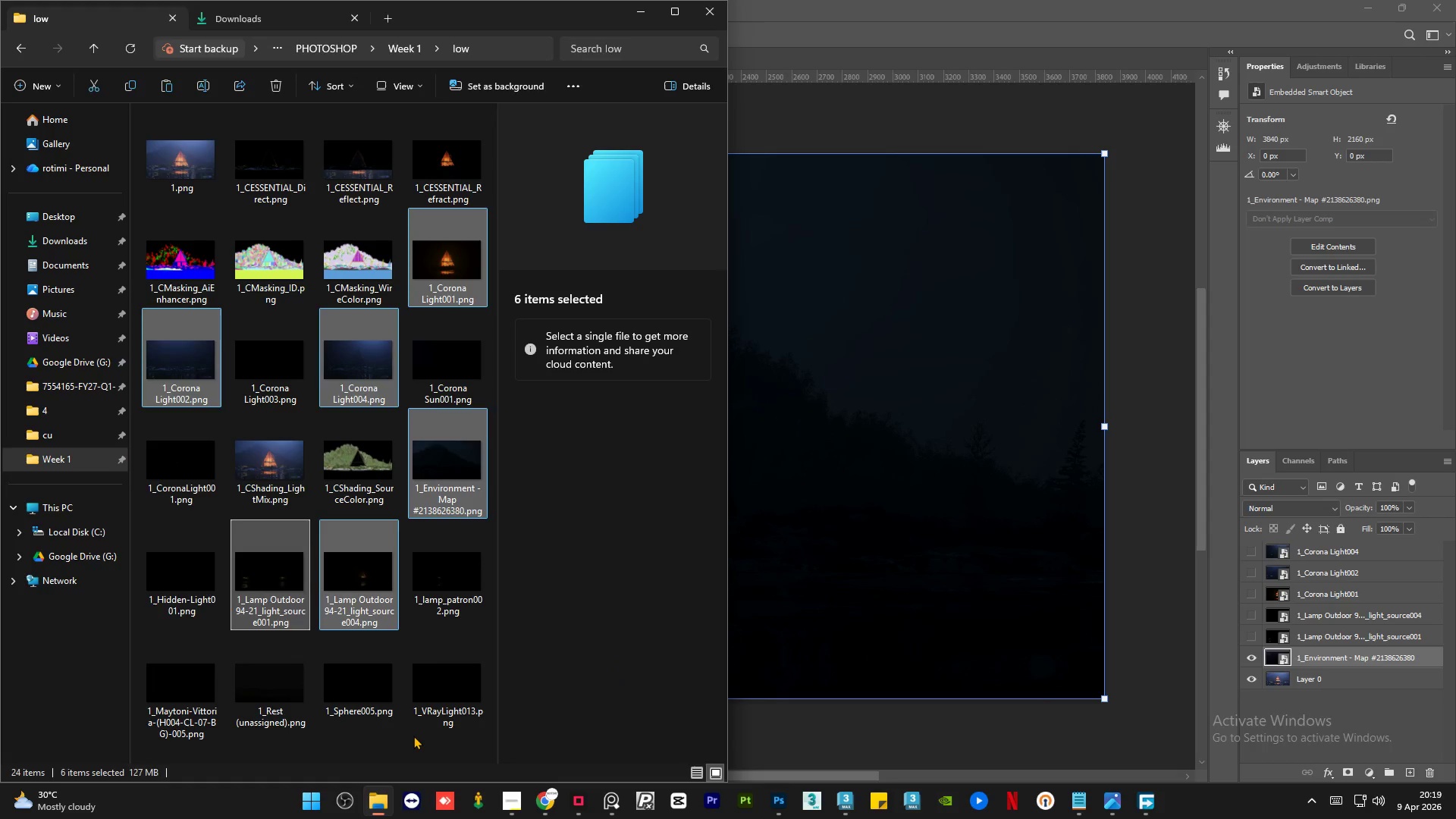 
double_click([344, 681])
 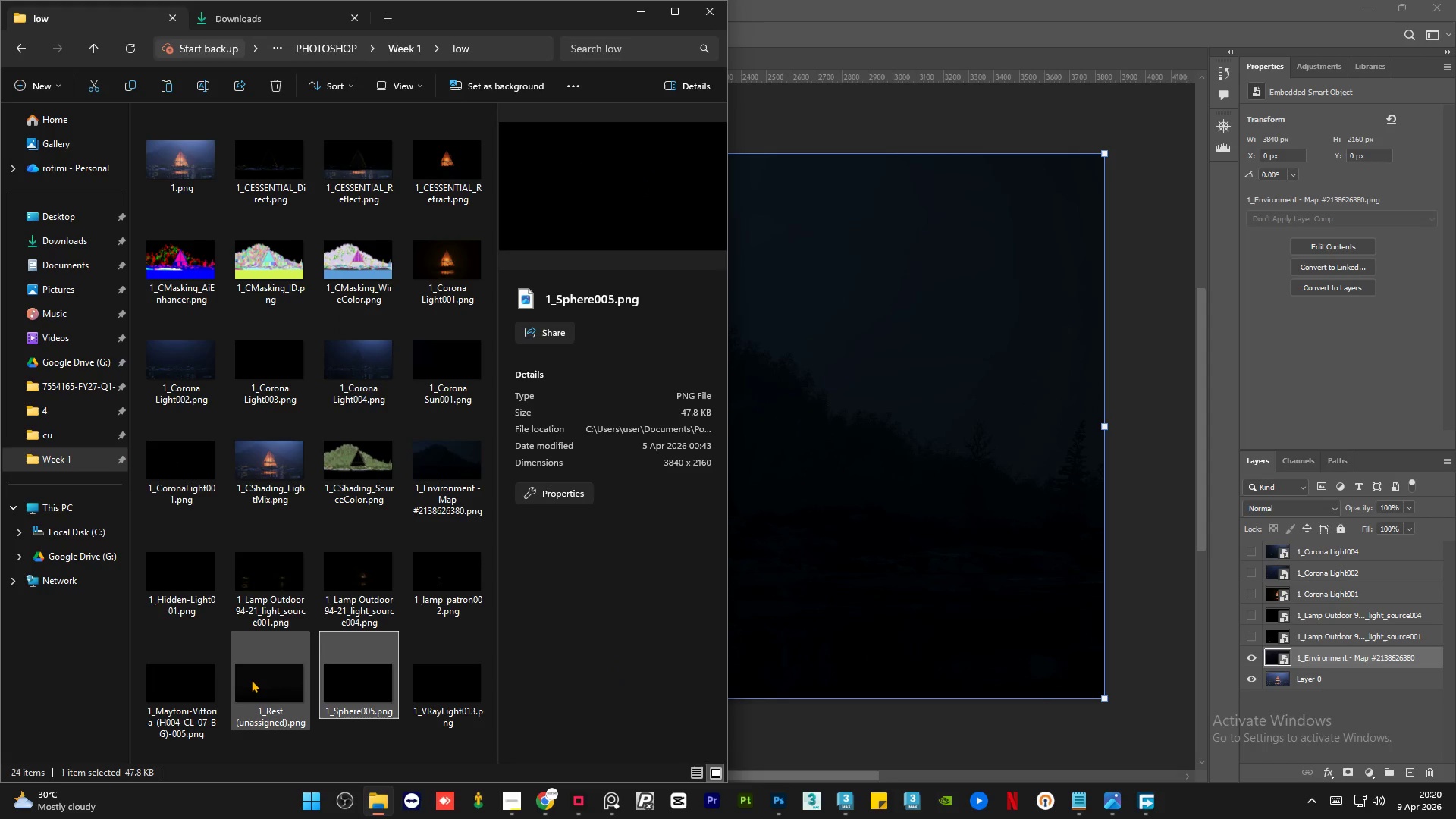 
left_click([246, 679])
 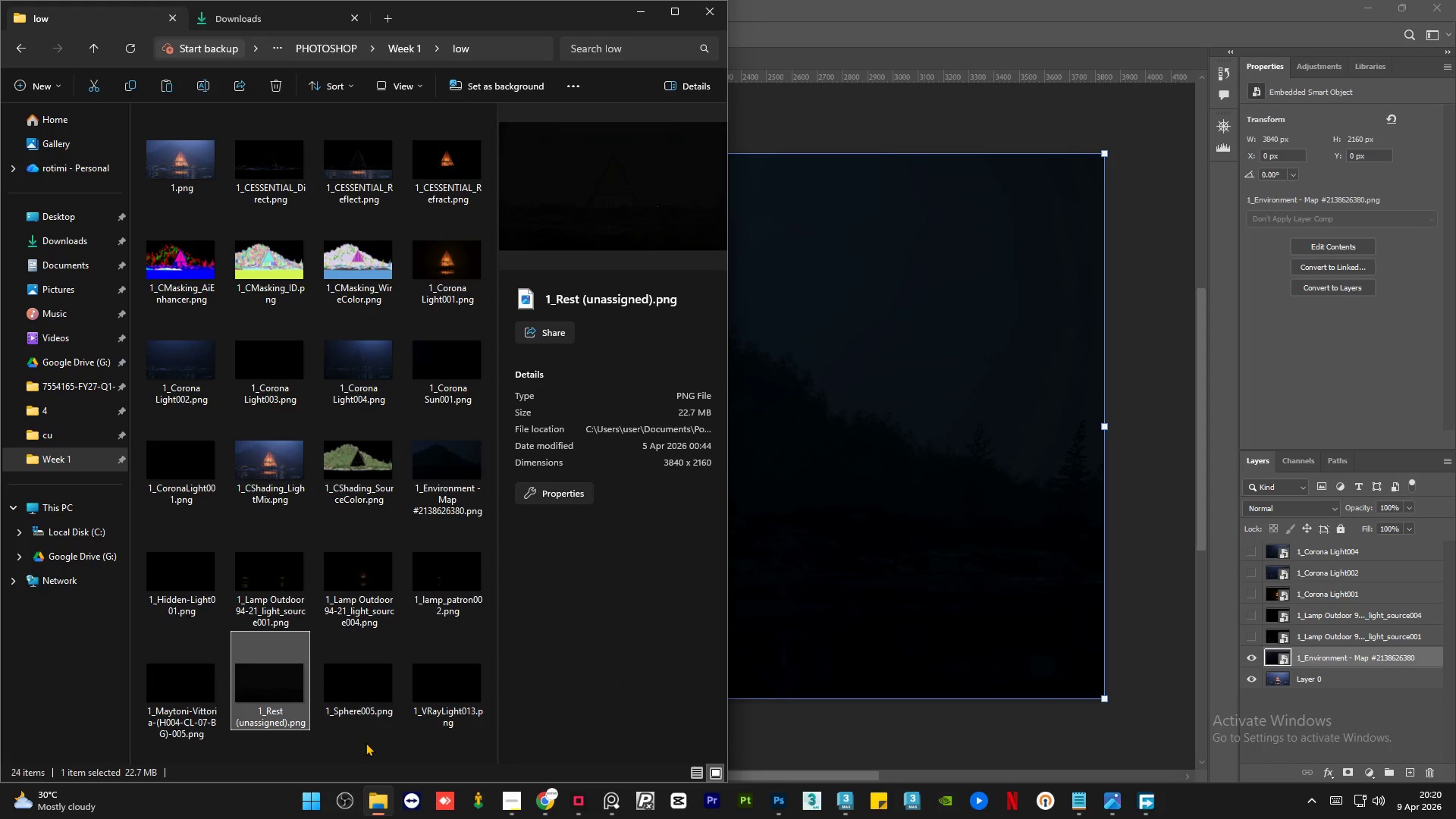 
left_click([363, 745])
 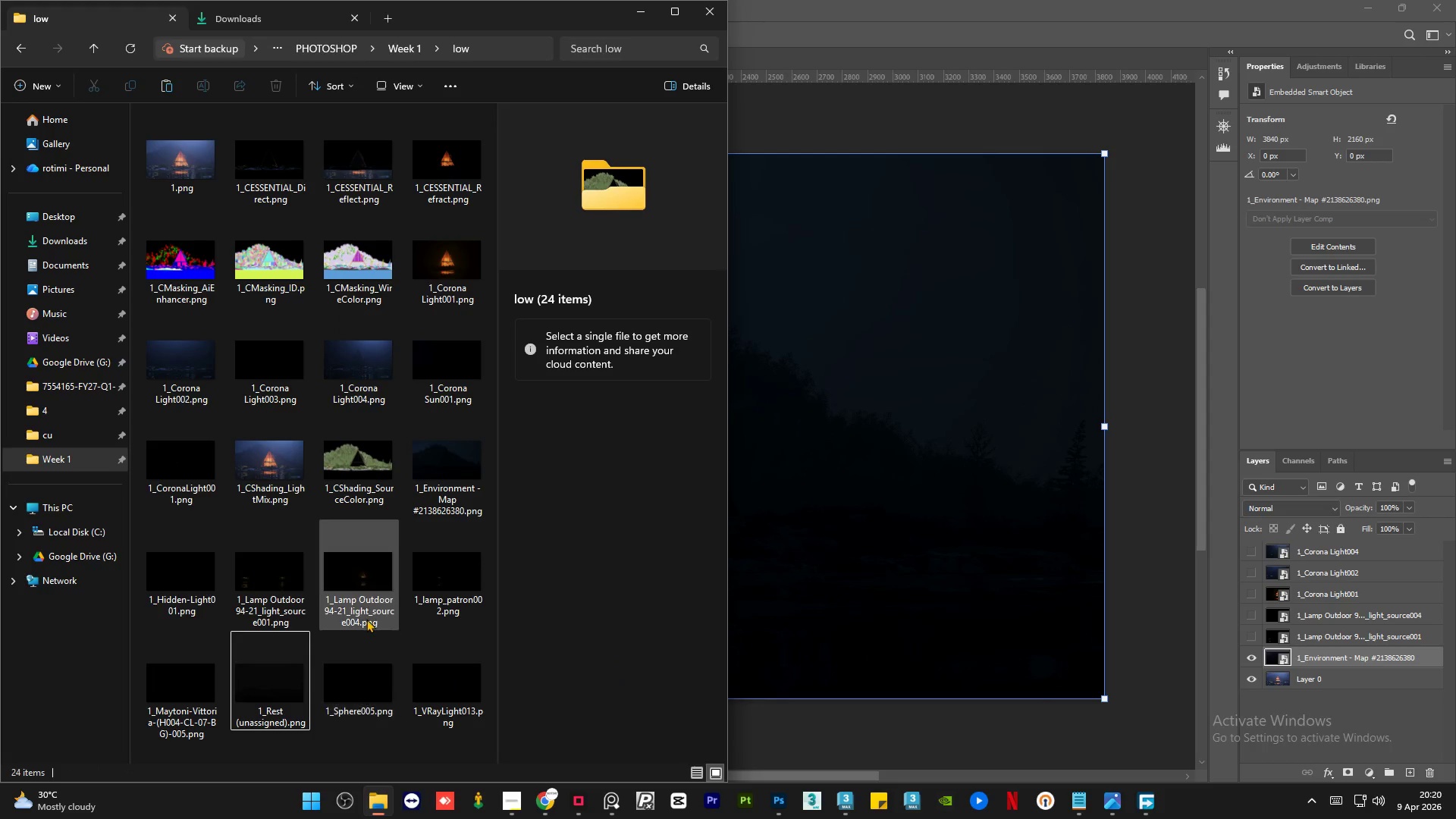 
scroll: coordinate [350, 331], scroll_direction: up, amount: 4.0
 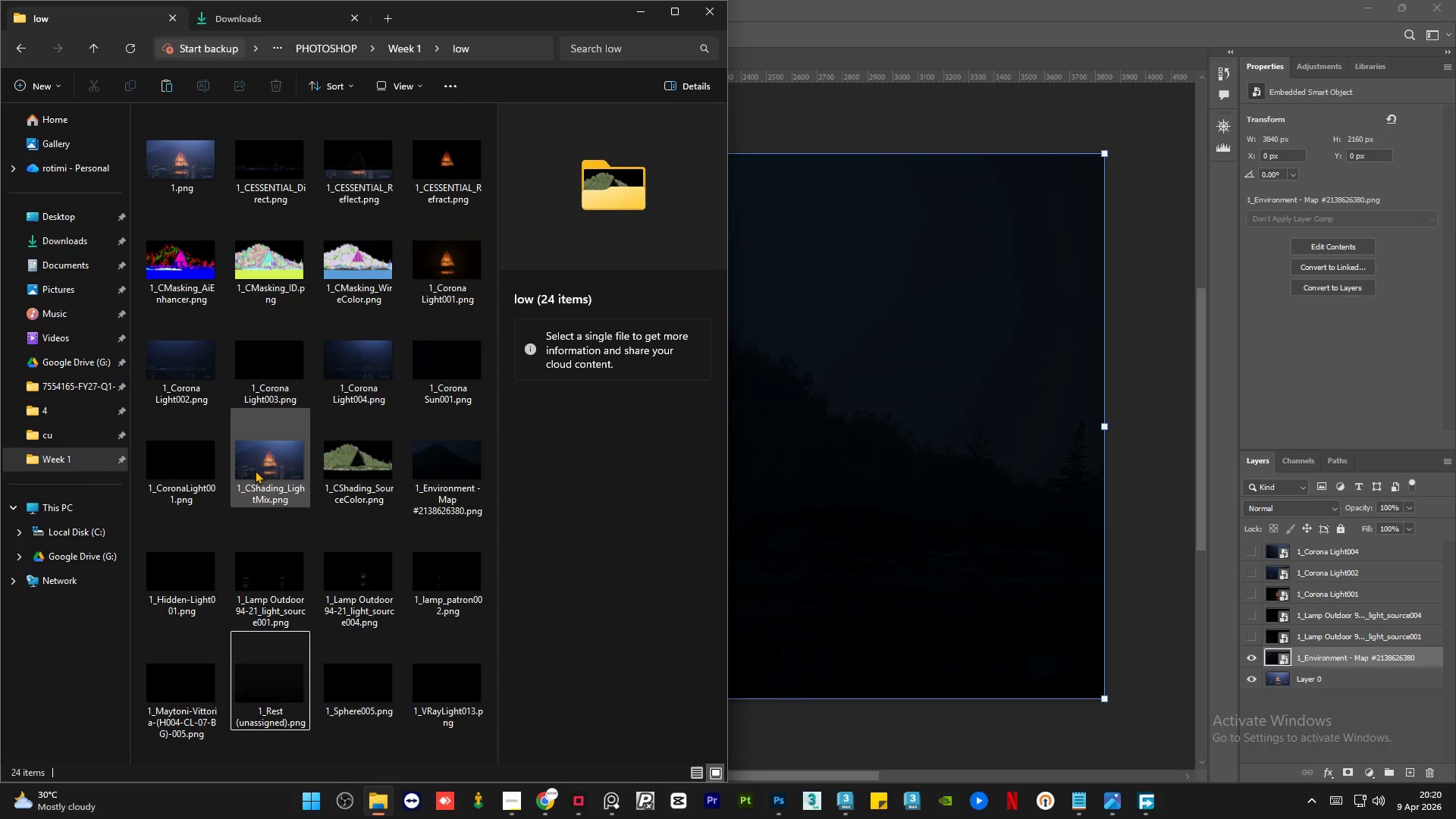 
left_click([255, 470])
 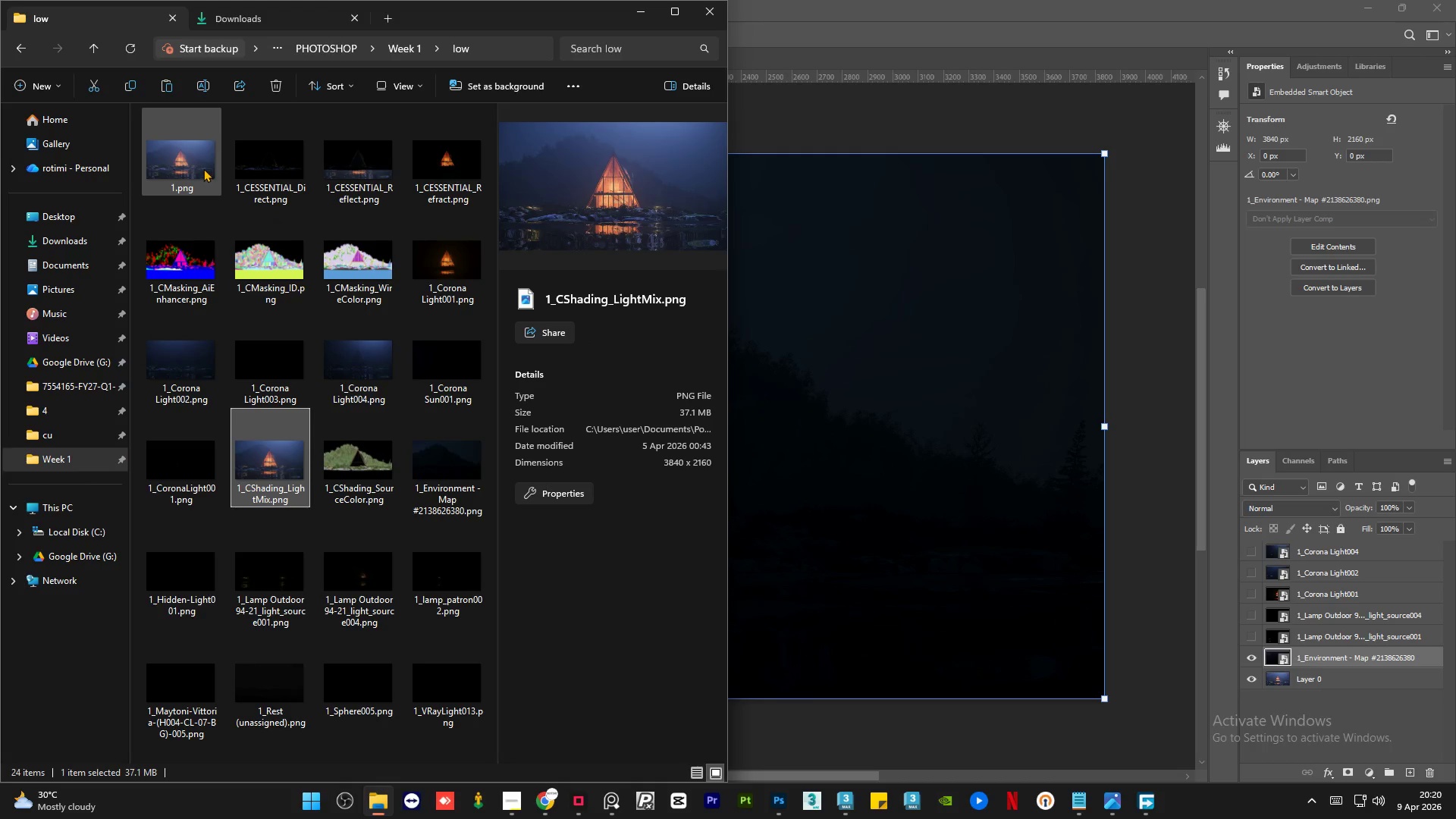 
left_click([203, 168])
 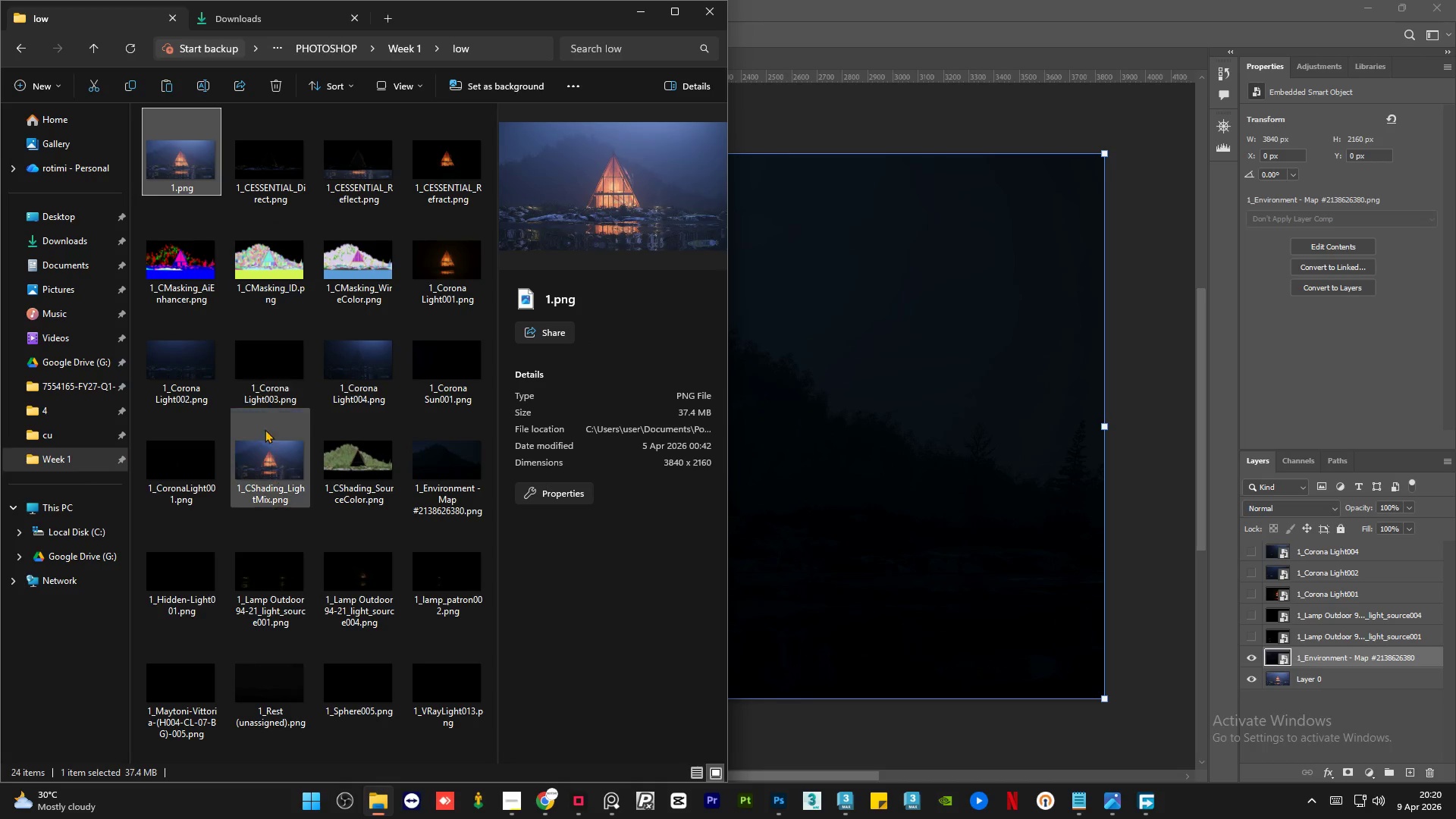 
left_click([269, 472])
 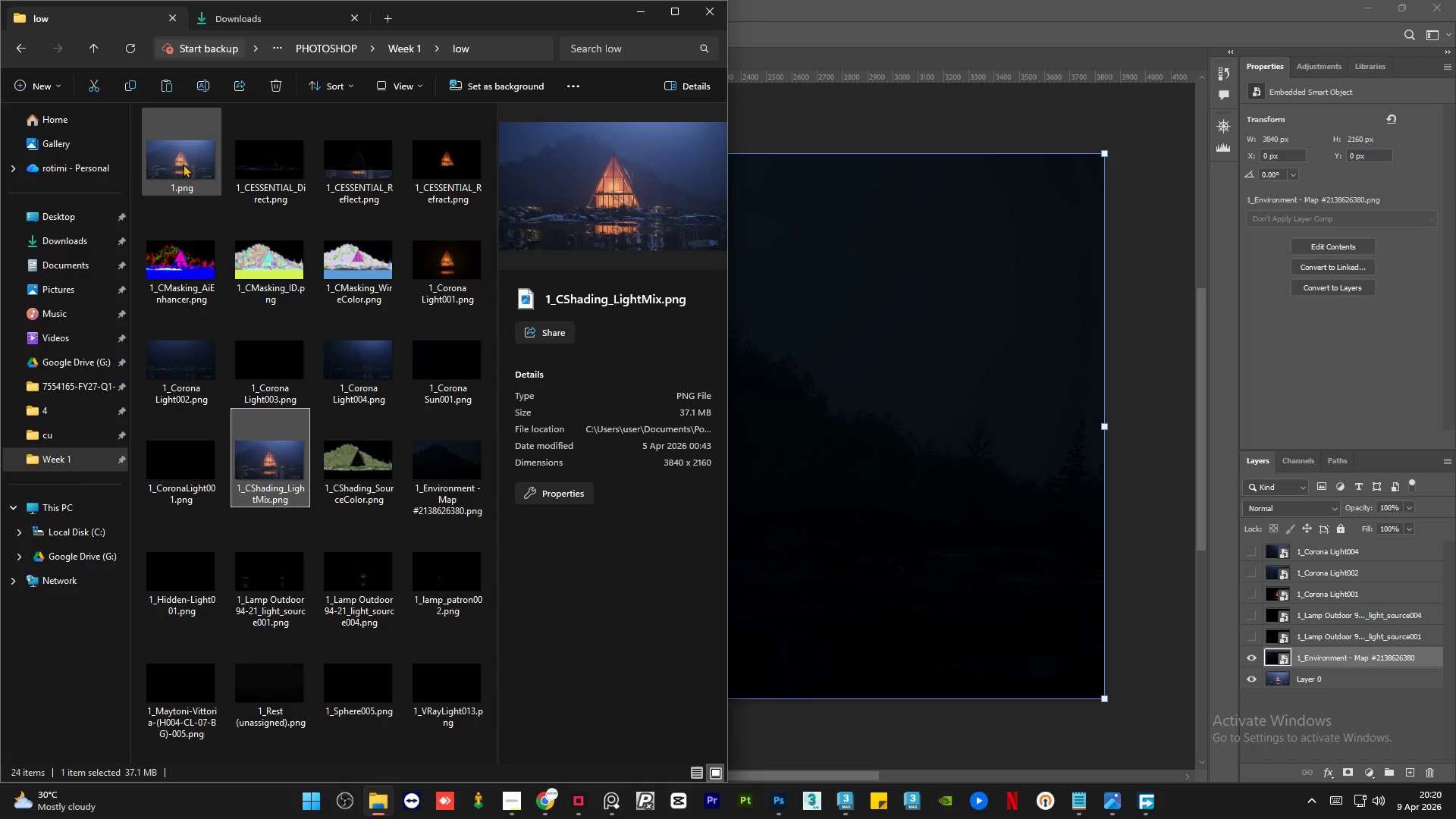 
left_click([183, 164])
 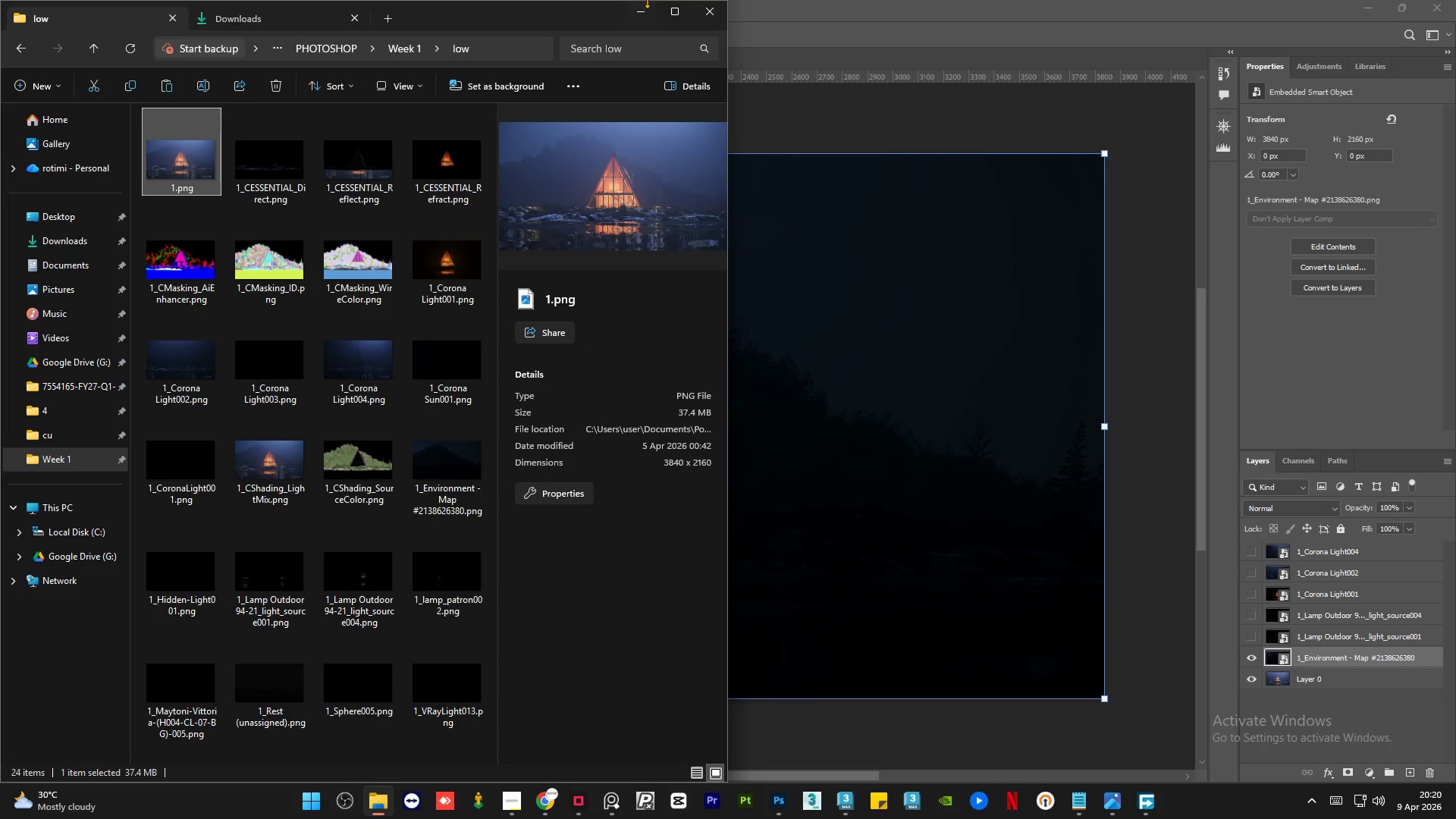 
left_click([635, 10])
 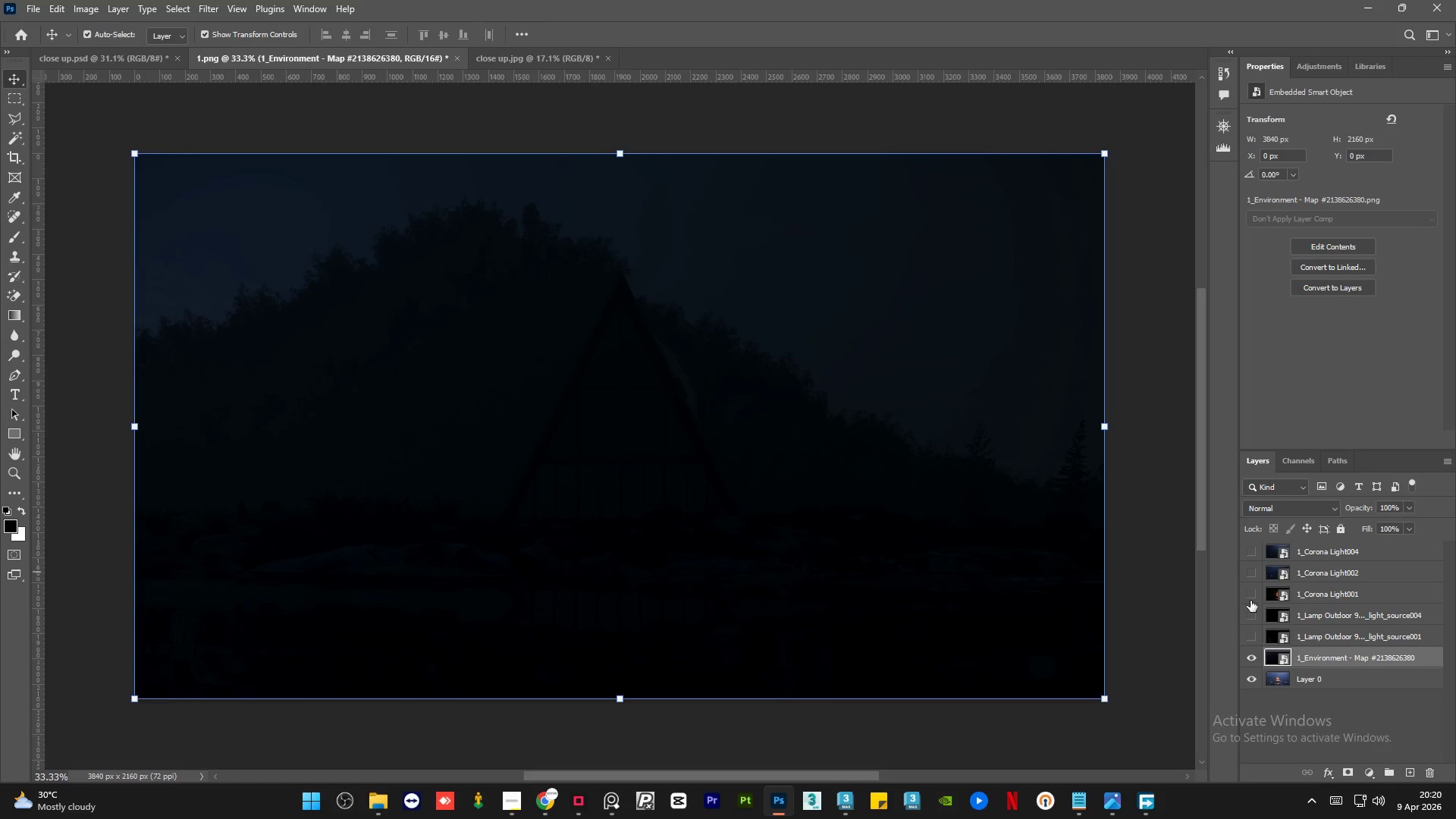 
left_click([1247, 640])
 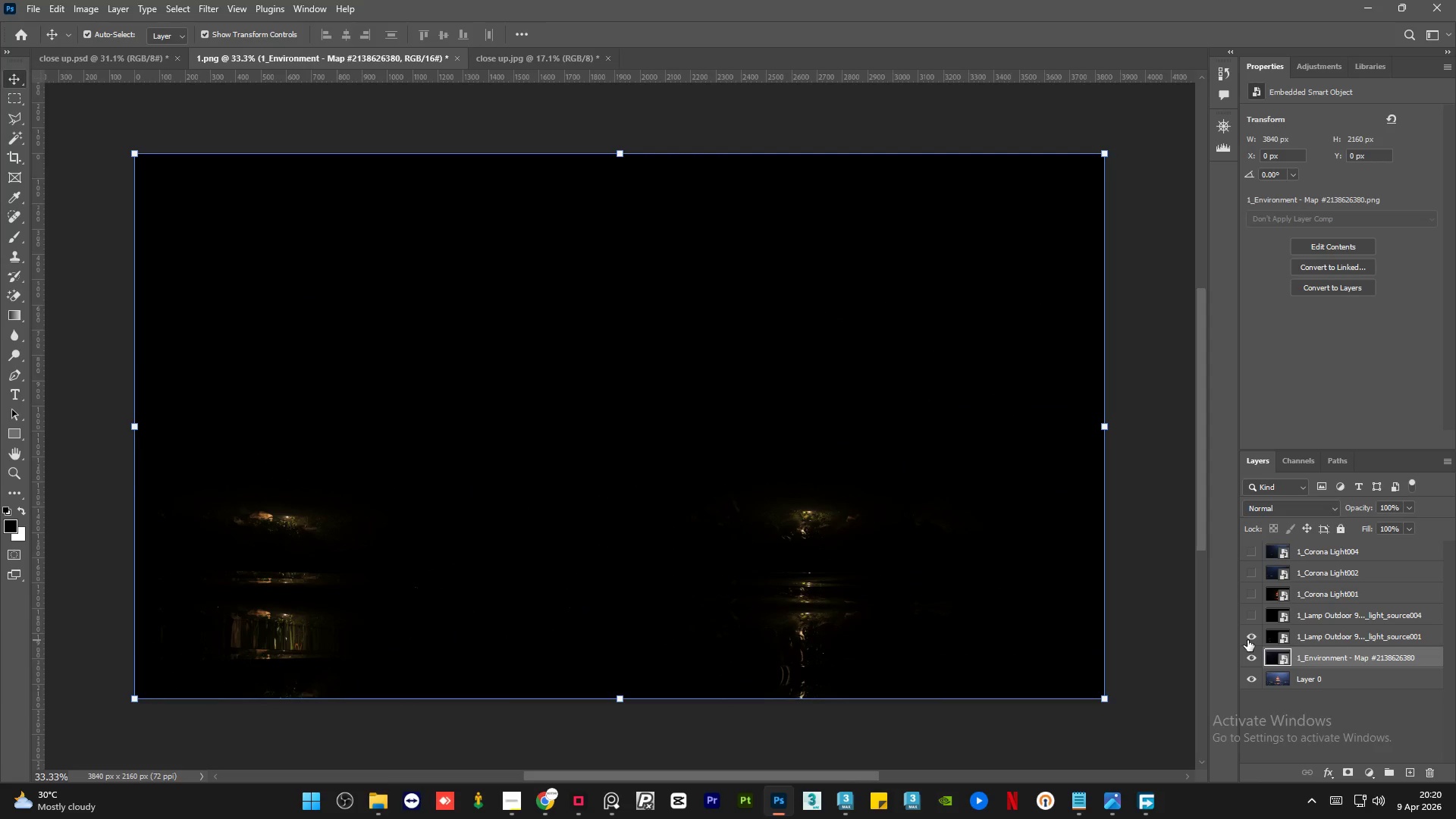 
left_click([1247, 640])
 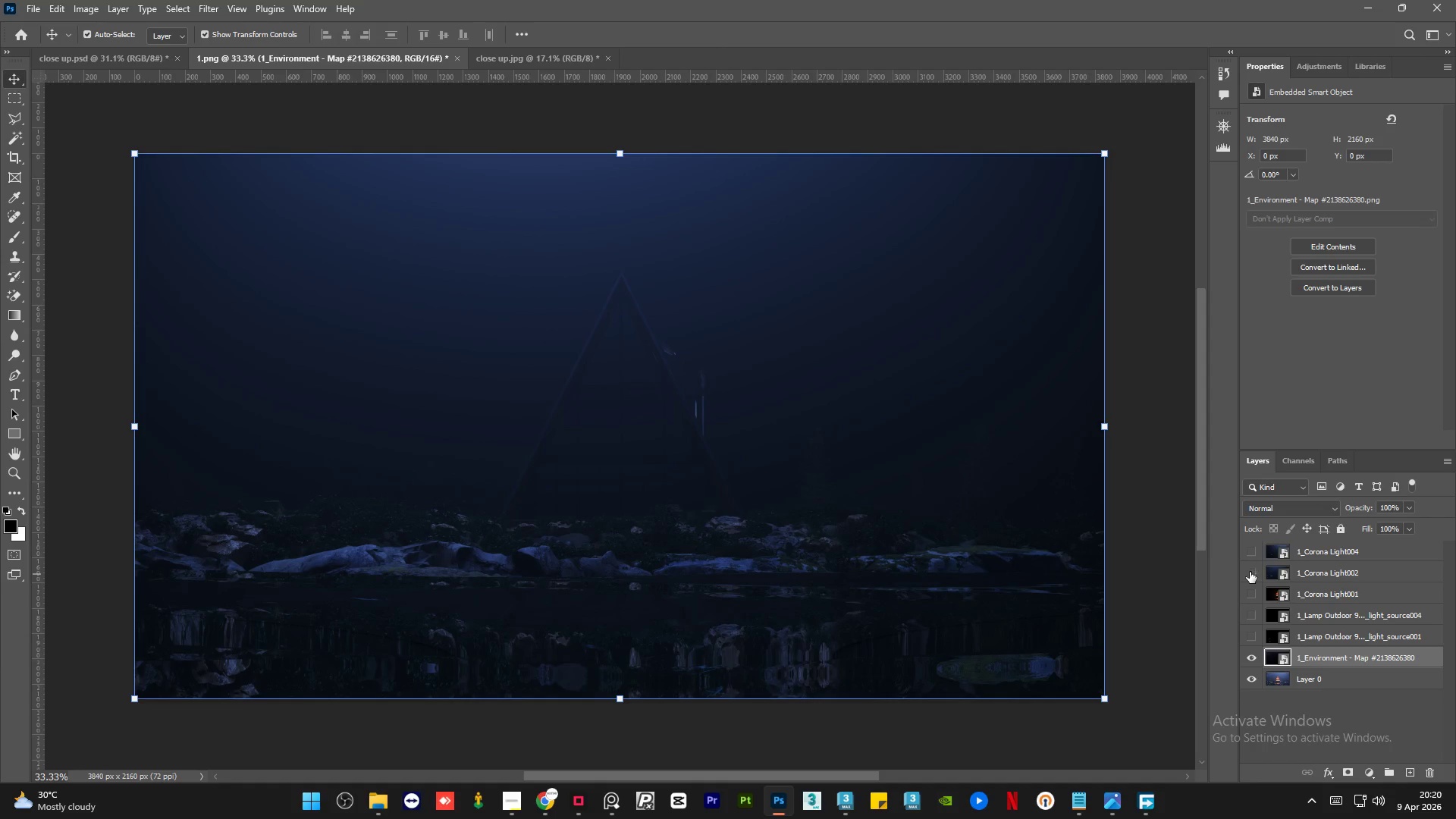 
double_click([1252, 551])
 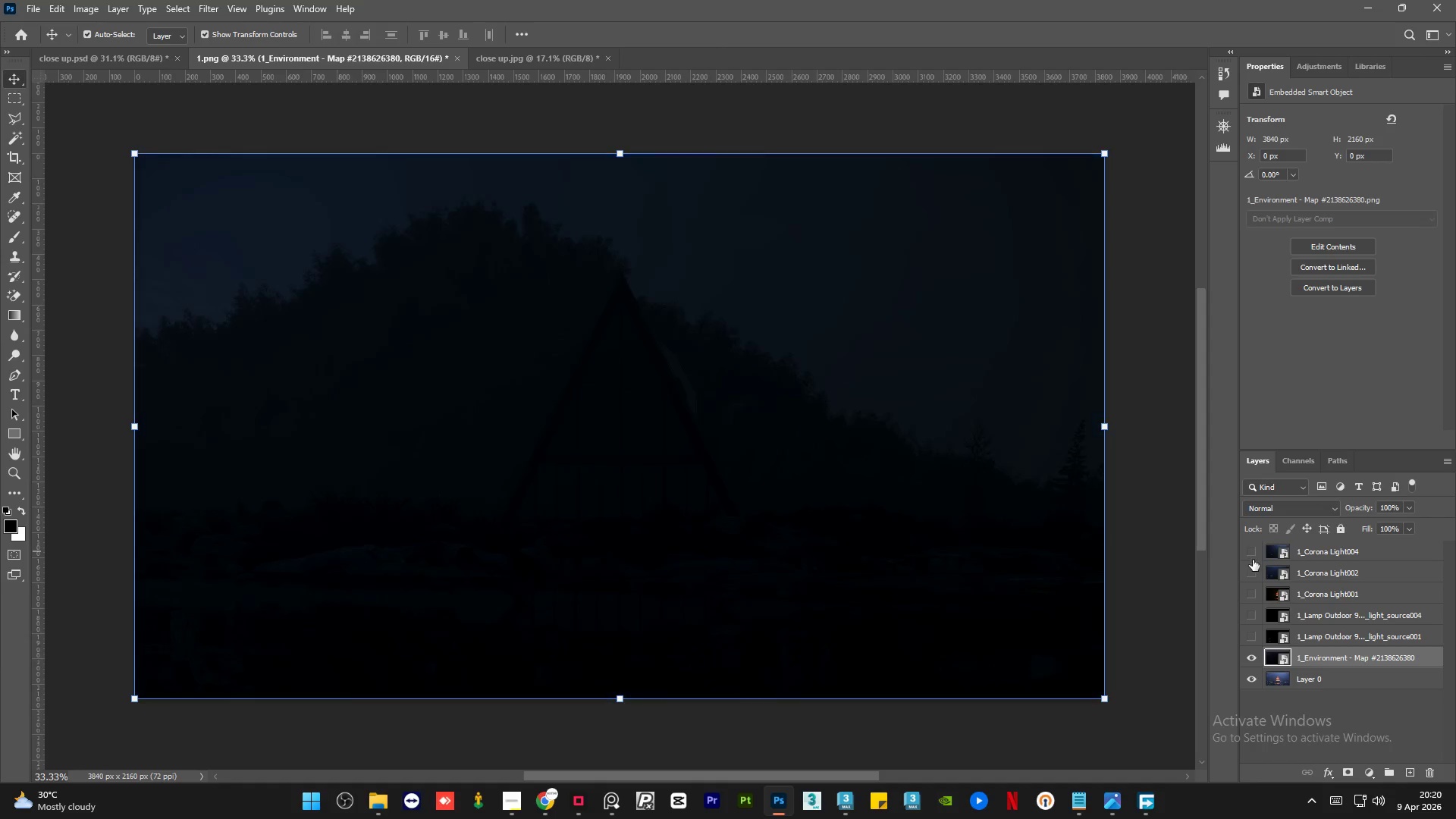 
double_click([1254, 574])
 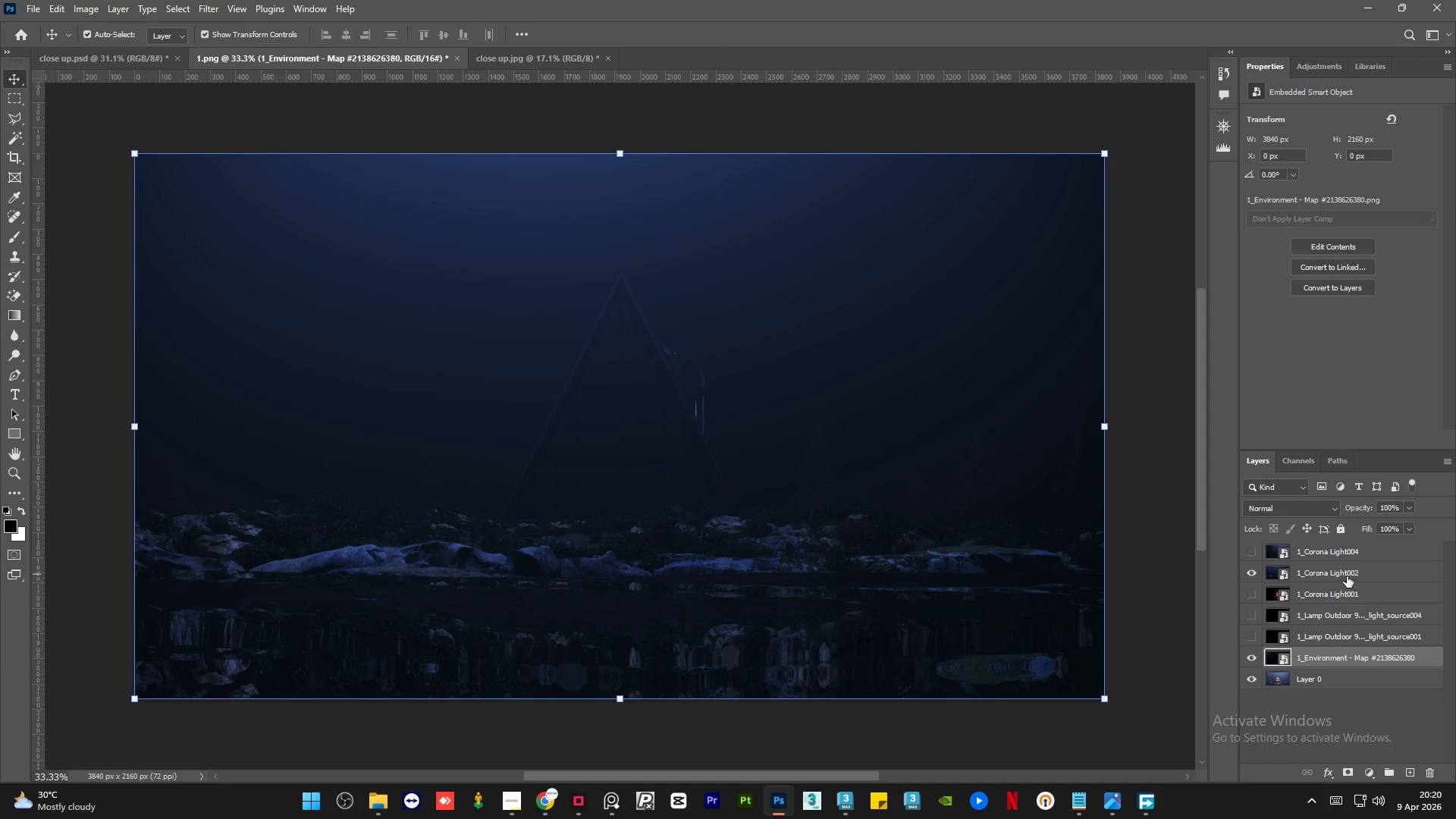 
left_click([1348, 575])
 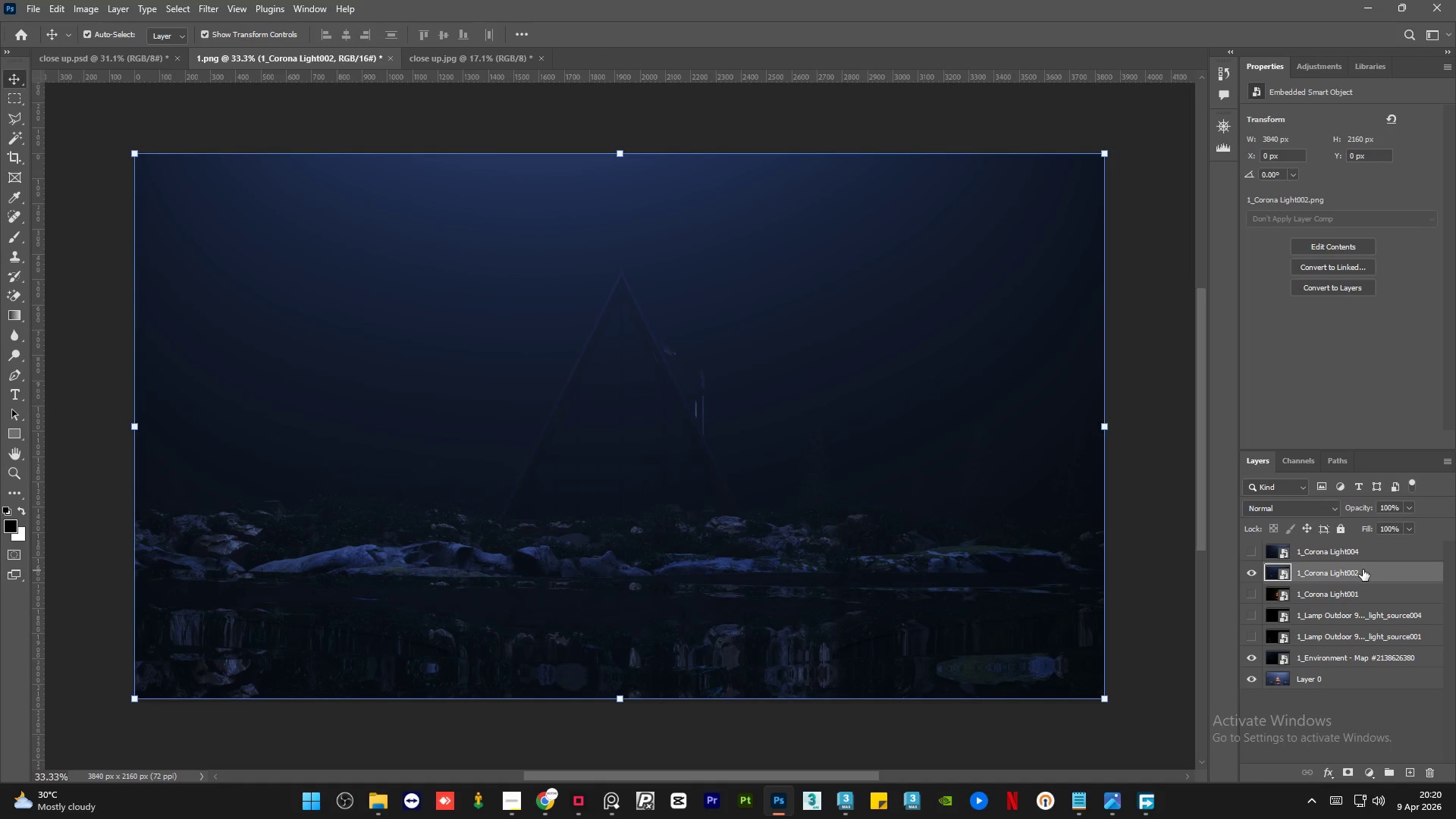 
left_click_drag(start_coordinate=[1363, 570], to_coordinate=[1364, 638])
 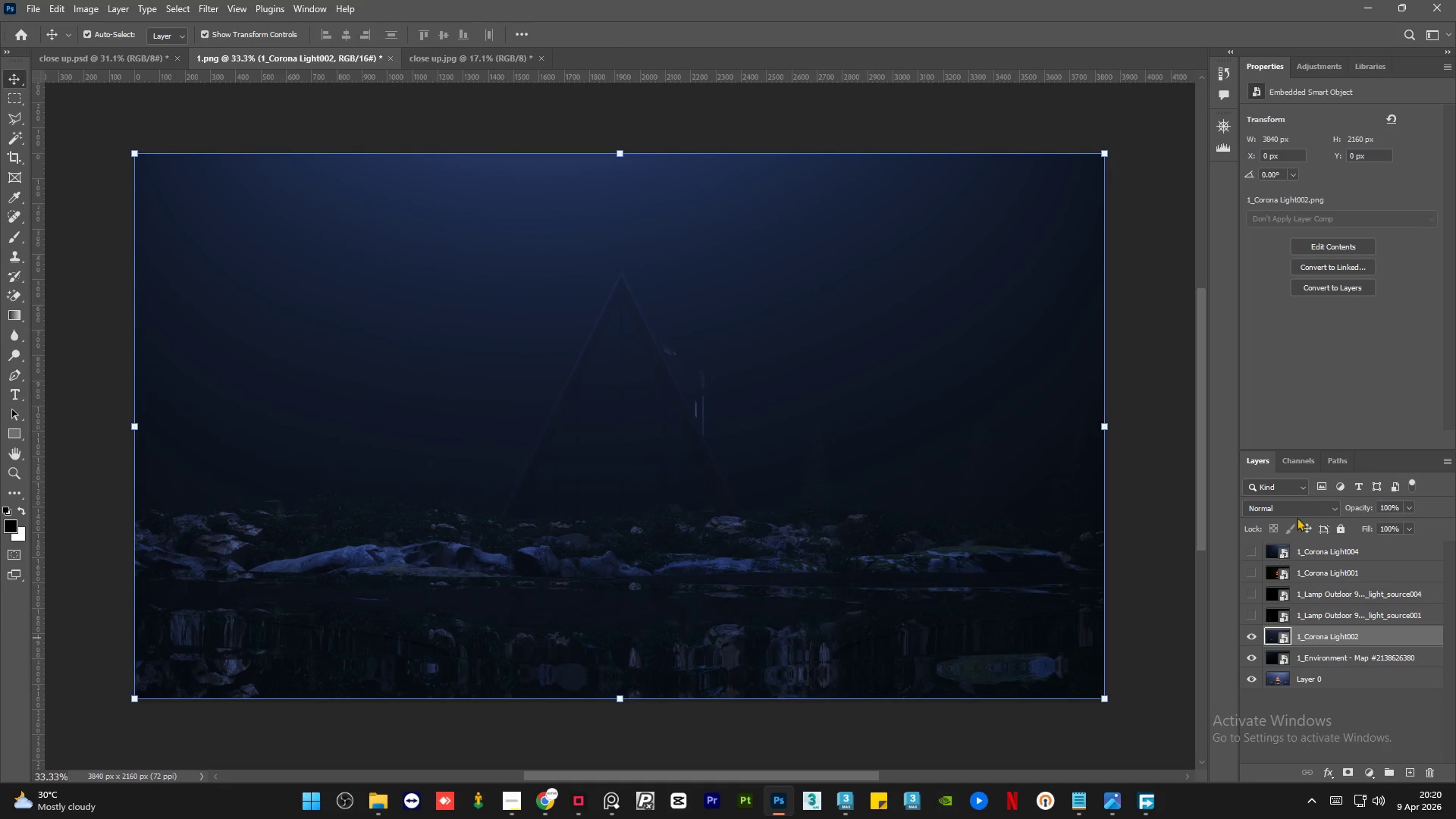 
left_click([1304, 508])
 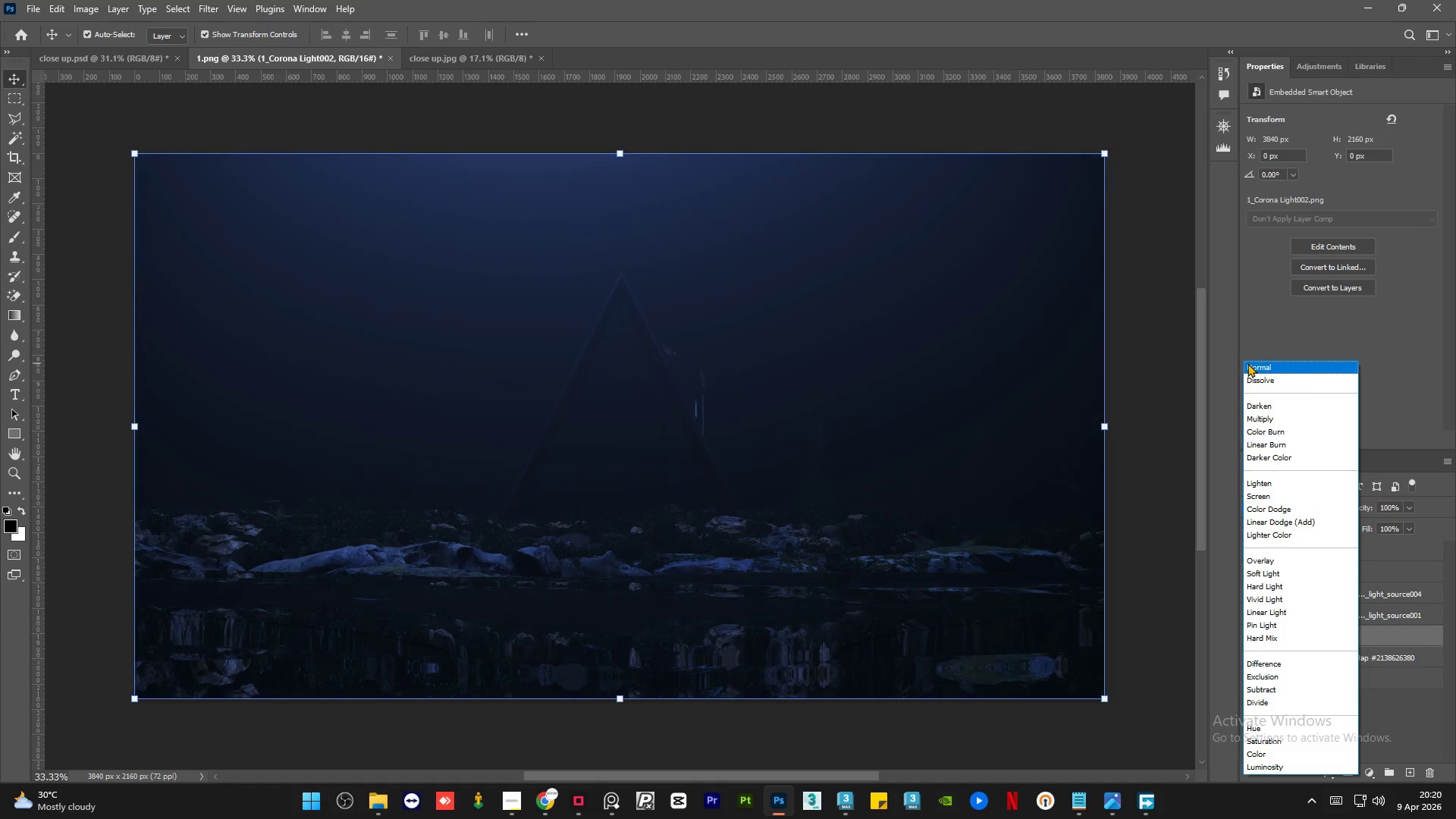 
wait(12.06)
 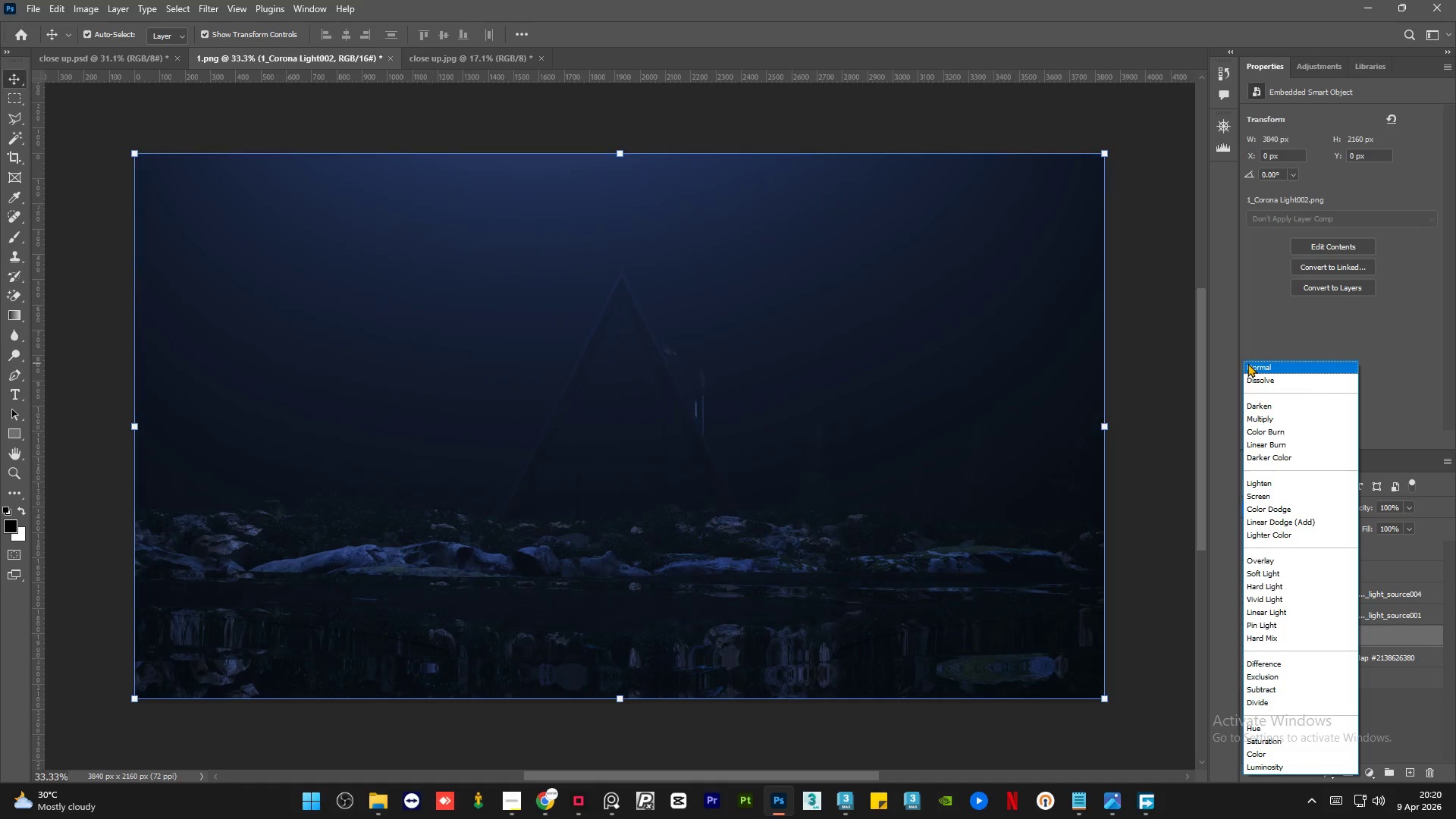 
left_click([1210, 495])
 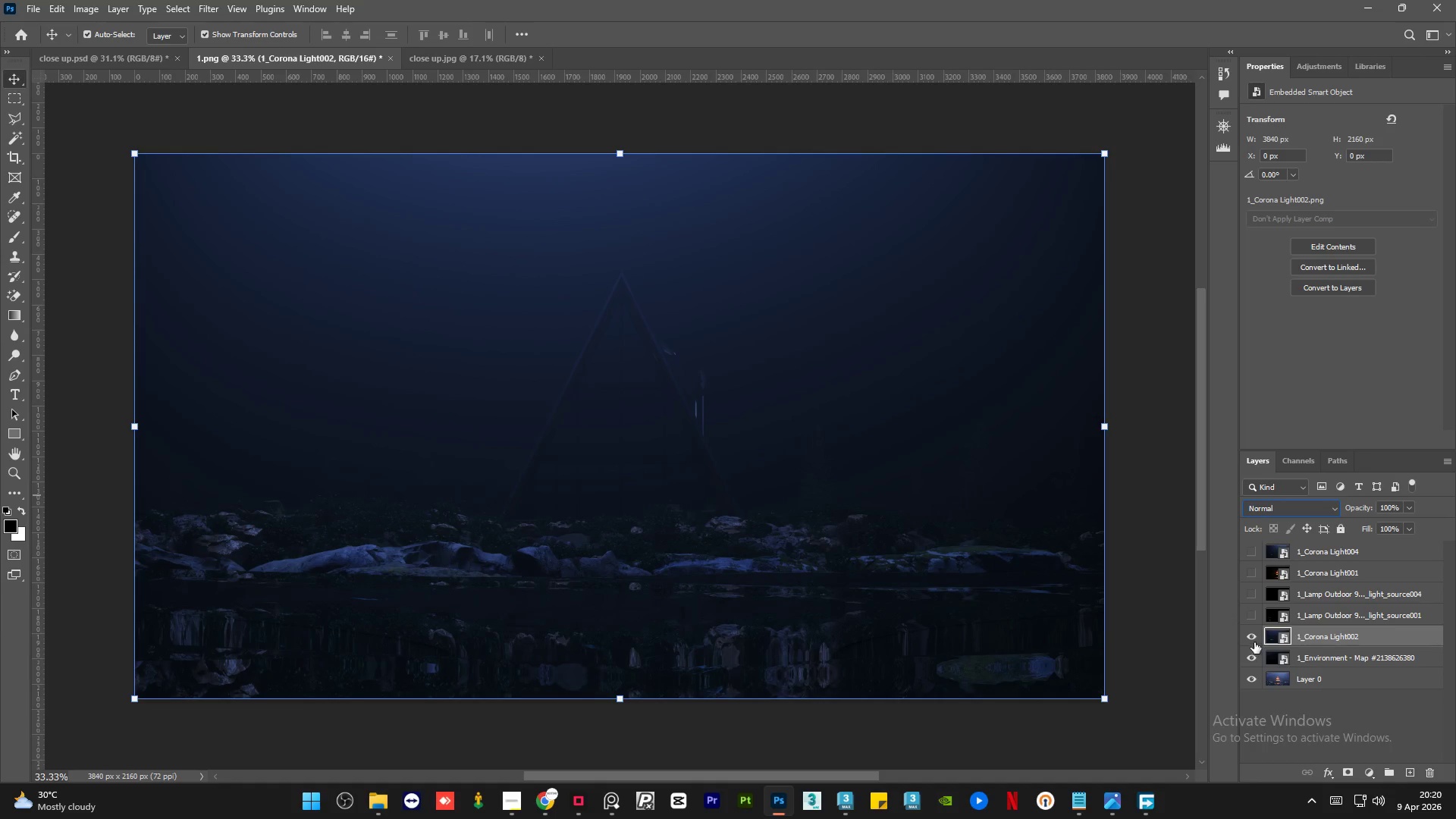 
double_click([1250, 658])
 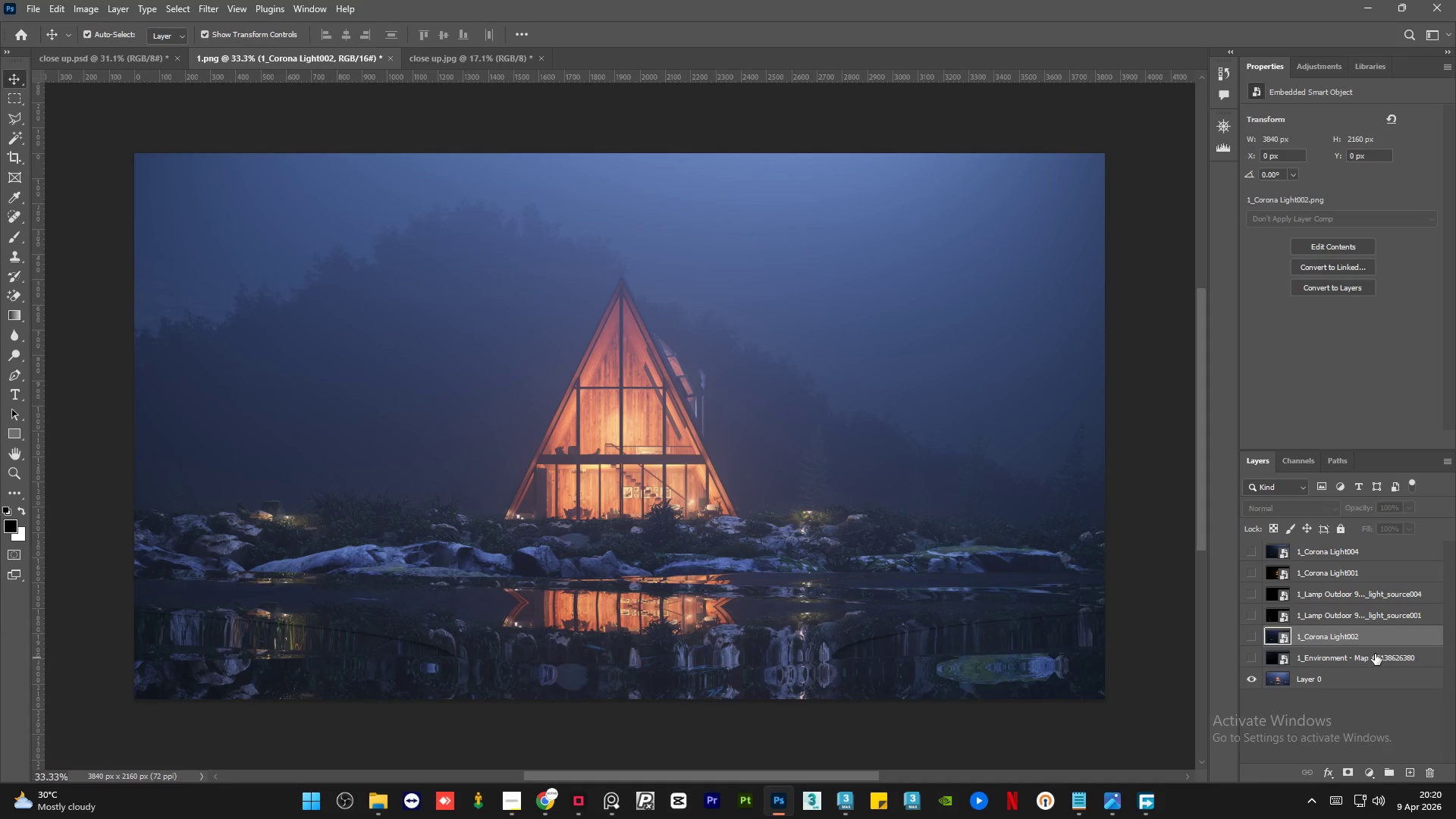 
left_click([1375, 655])
 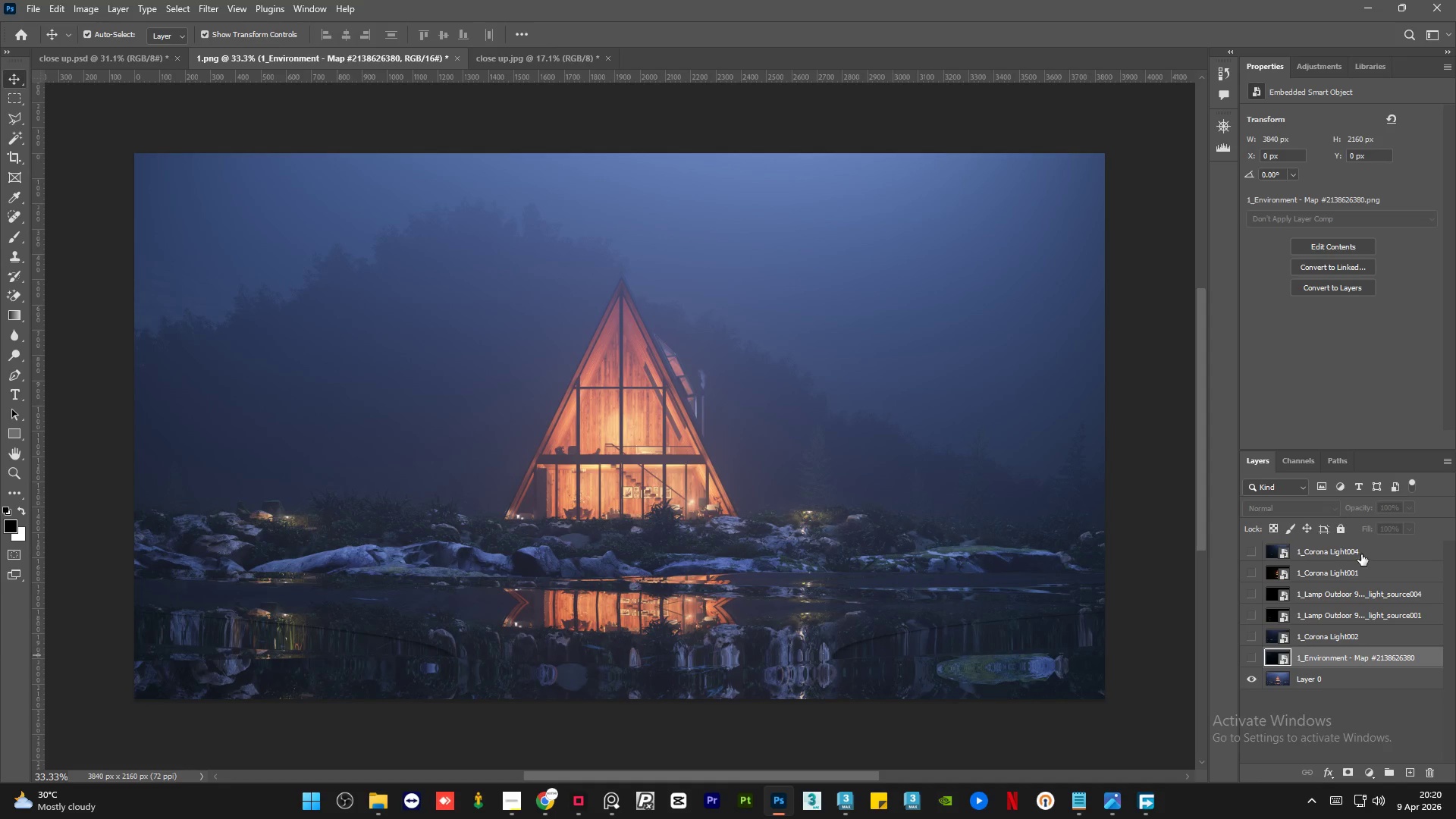 
hold_key(key=ShiftLeft, duration=0.53)
 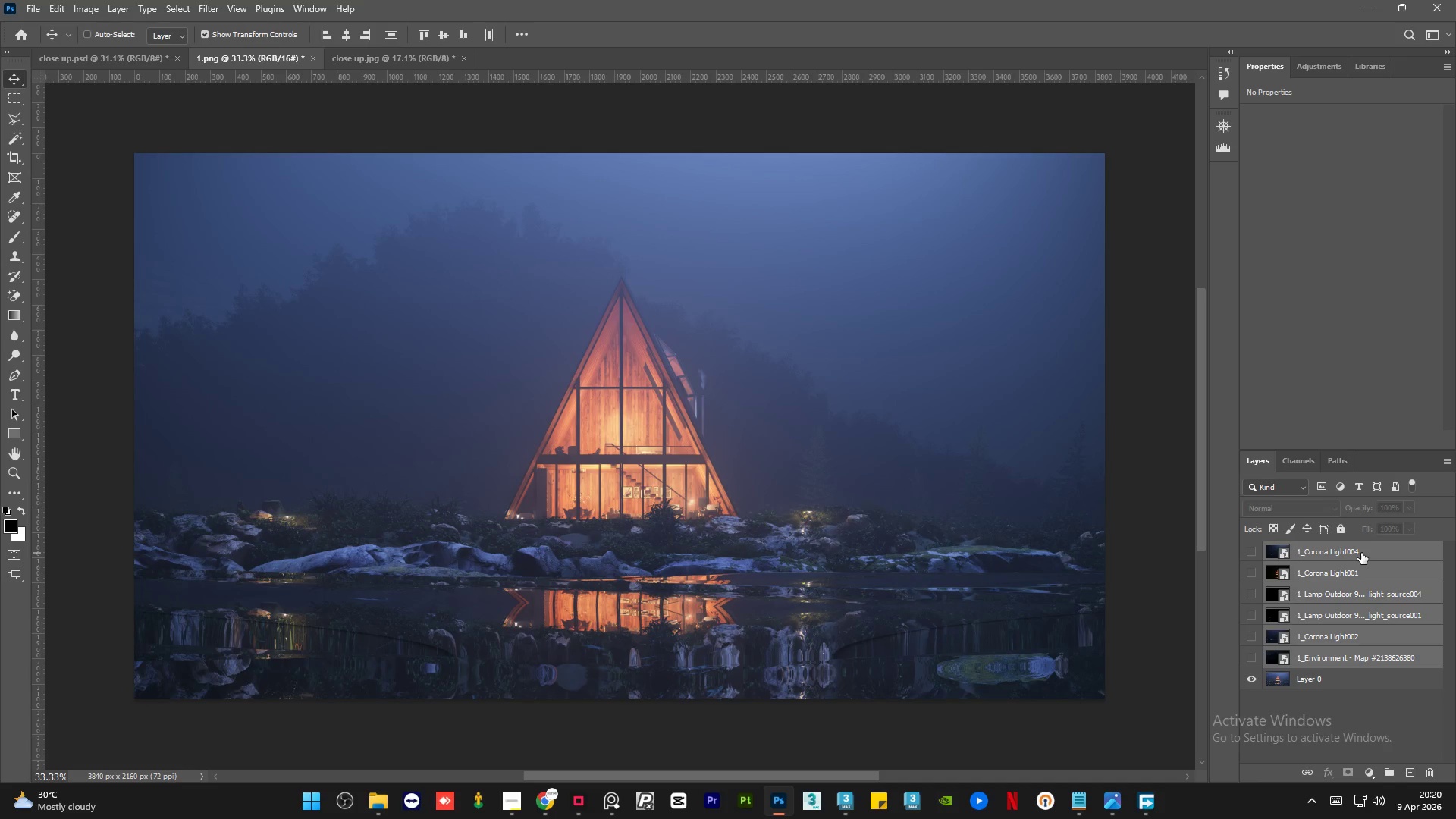 
hold_key(key=ControlLeft, duration=0.73)
 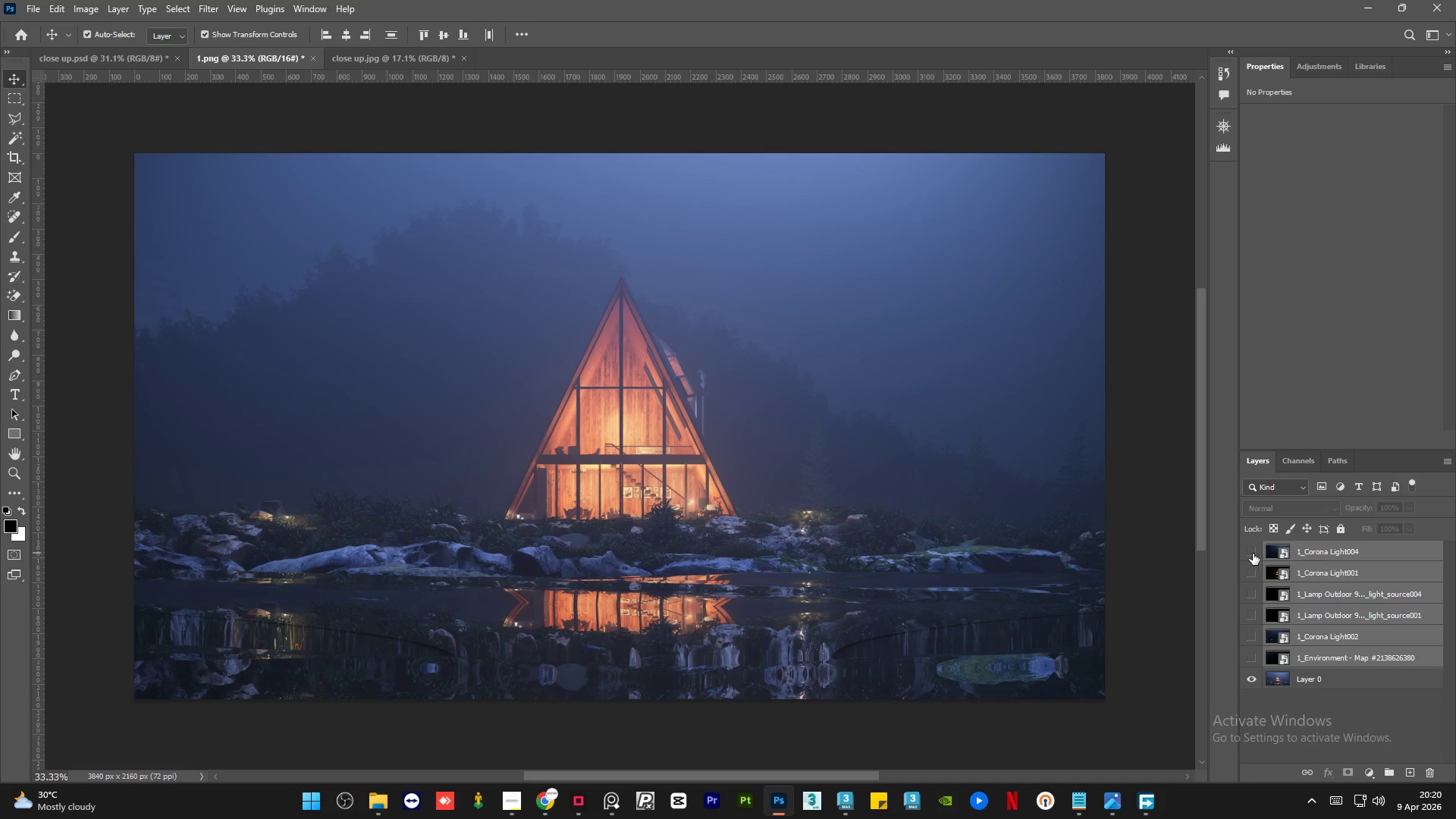 
left_click([1253, 554])
 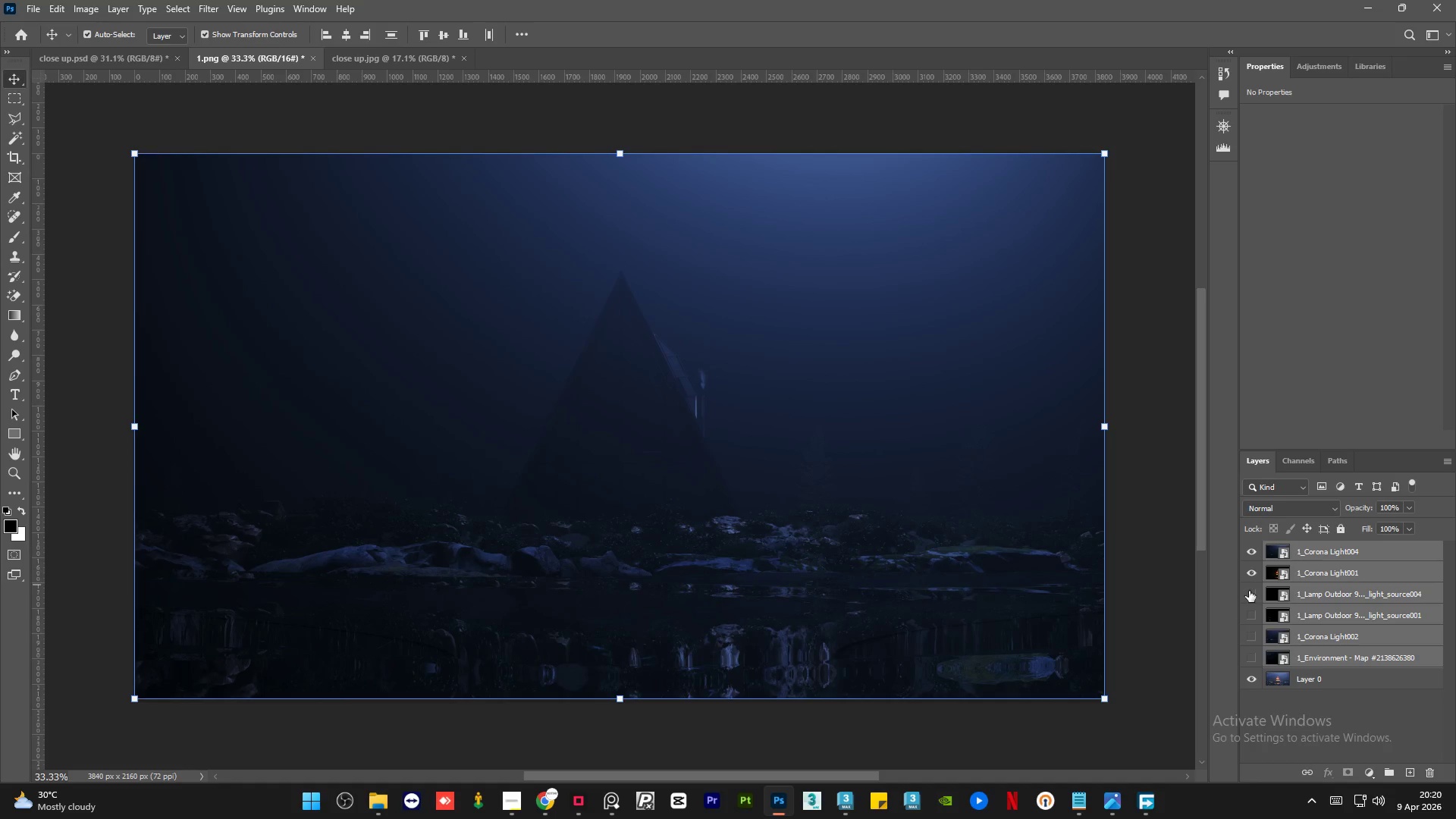 
double_click([1249, 592])
 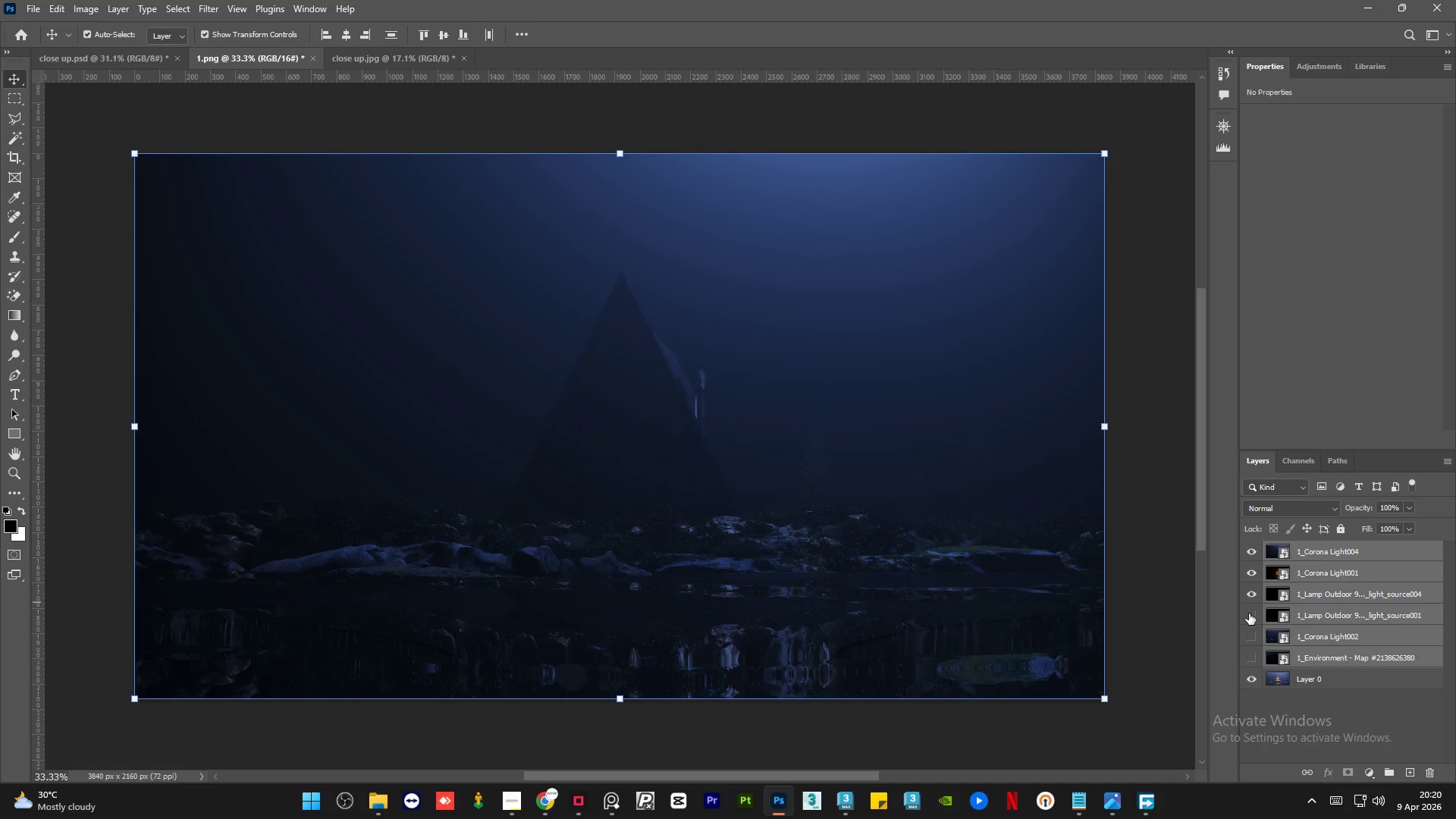 
triple_click([1249, 613])
 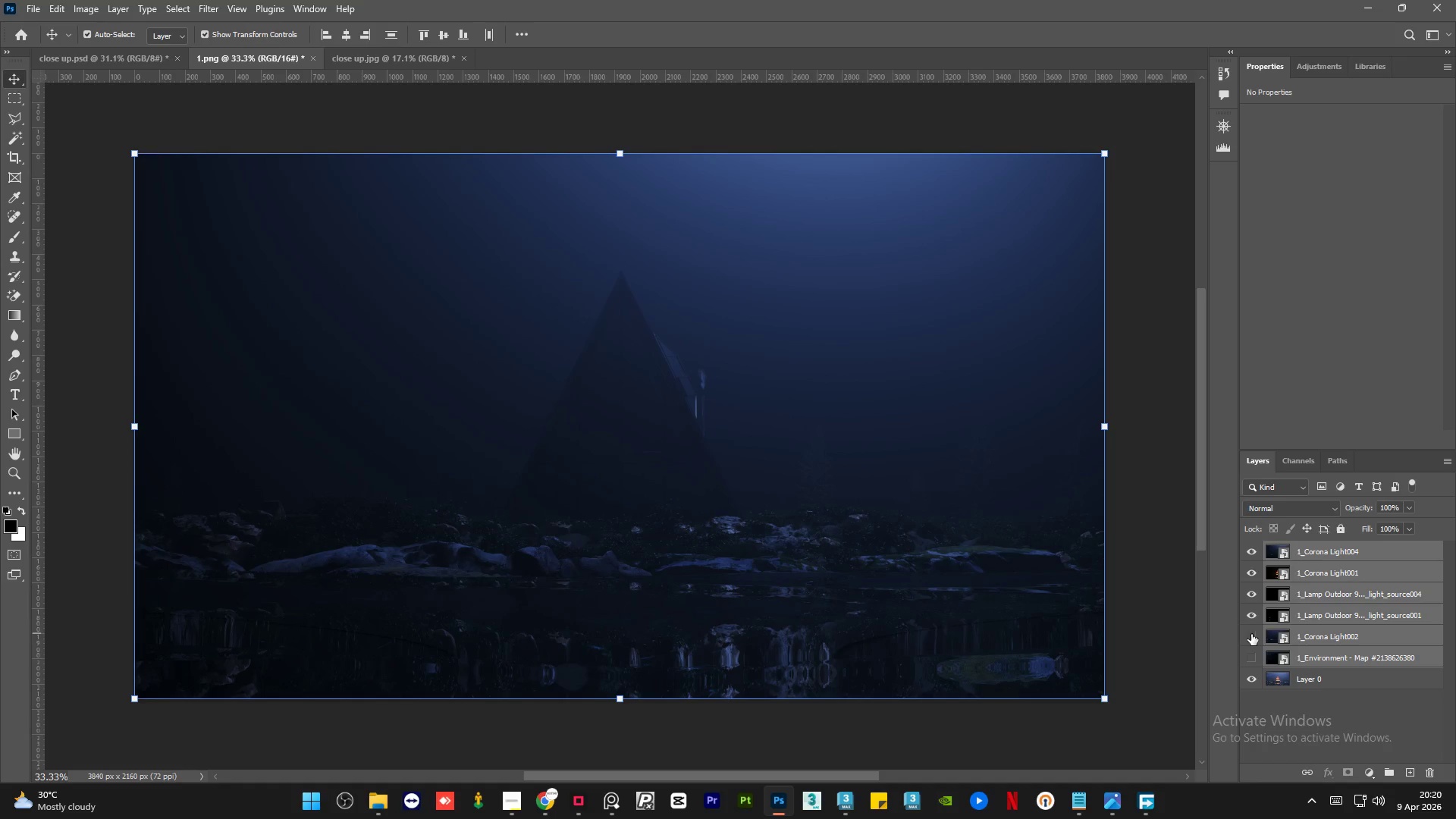 
triple_click([1251, 634])
 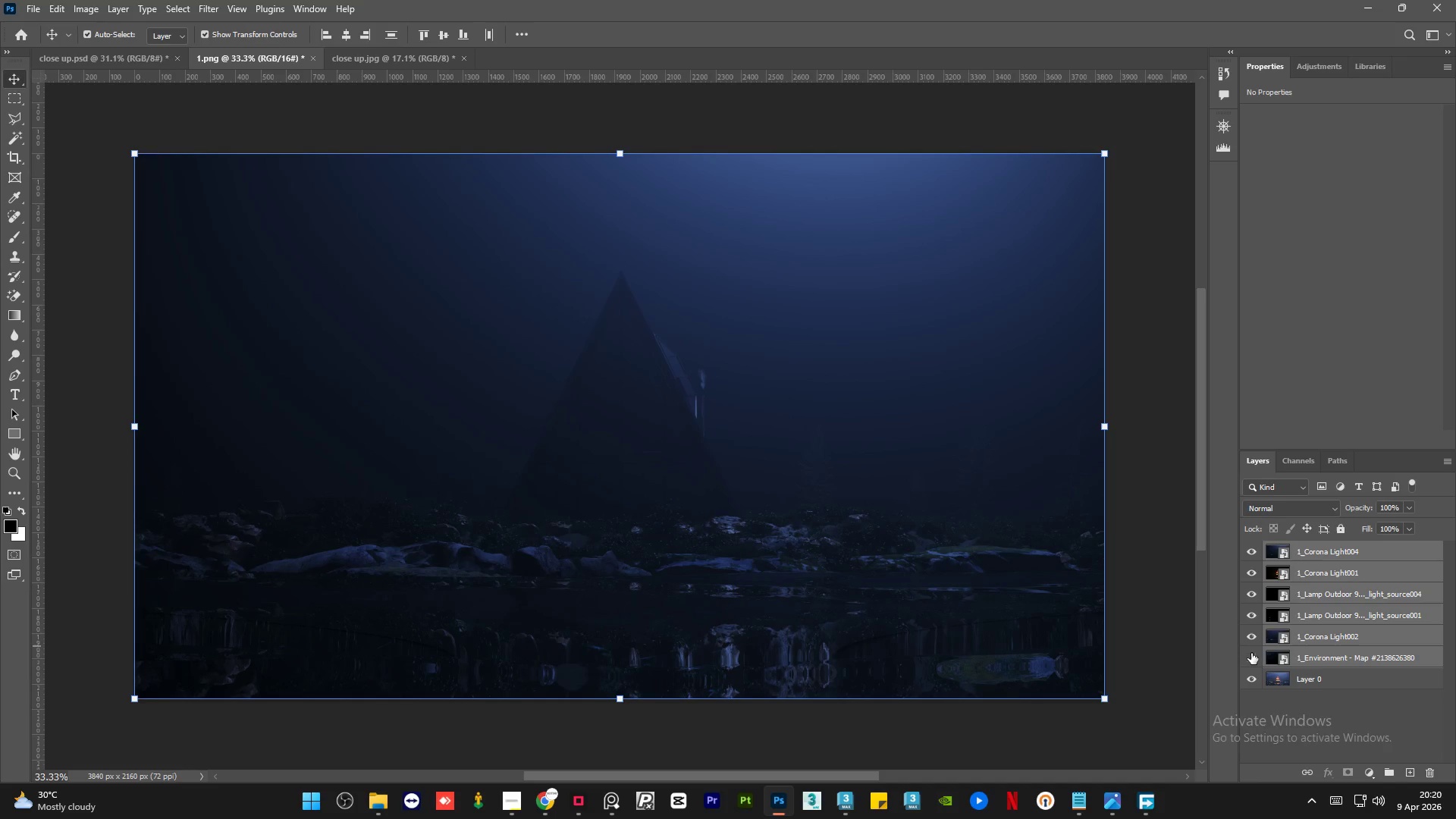 
triple_click([1251, 653])
 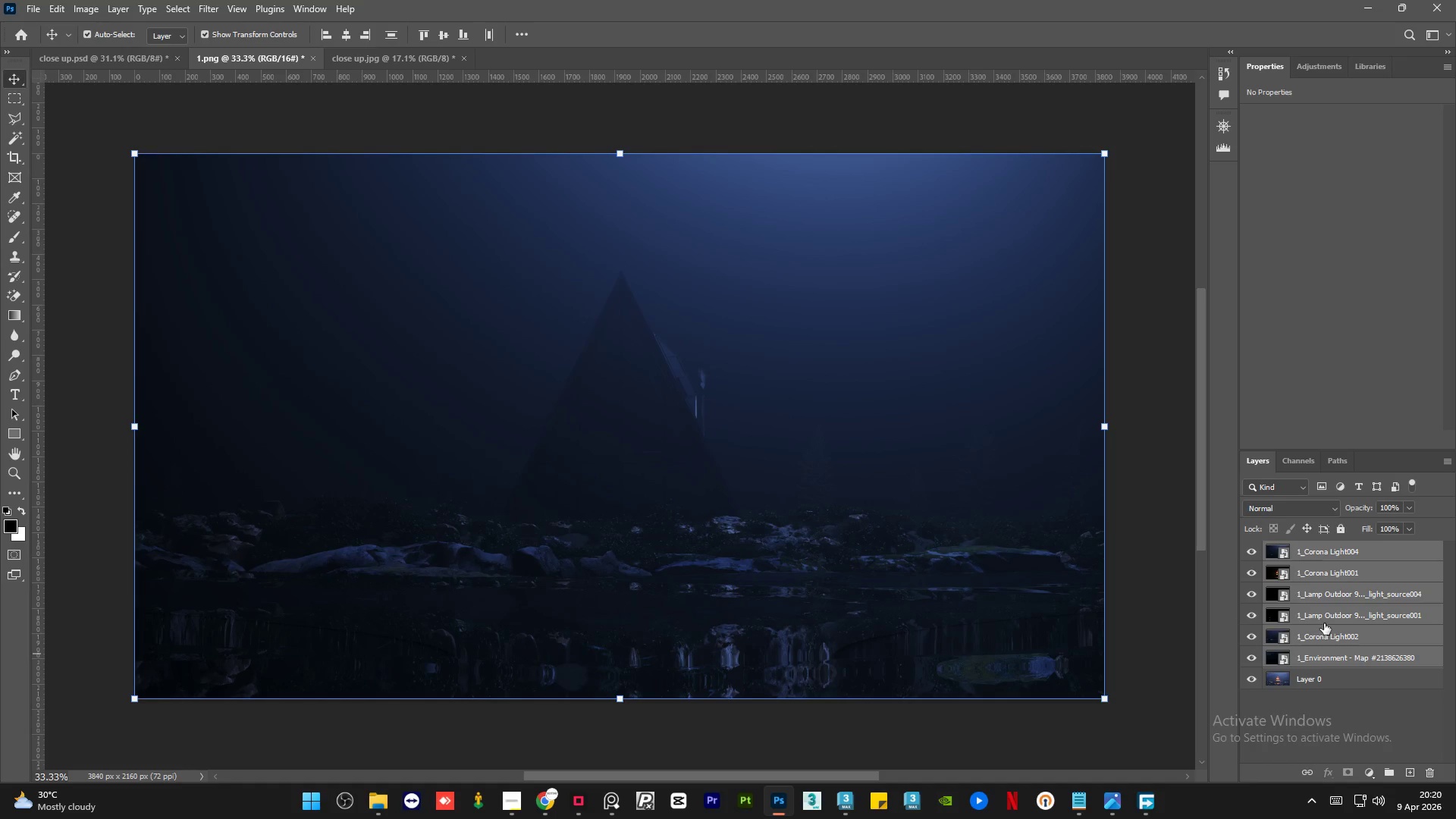 
key(Control+G)
 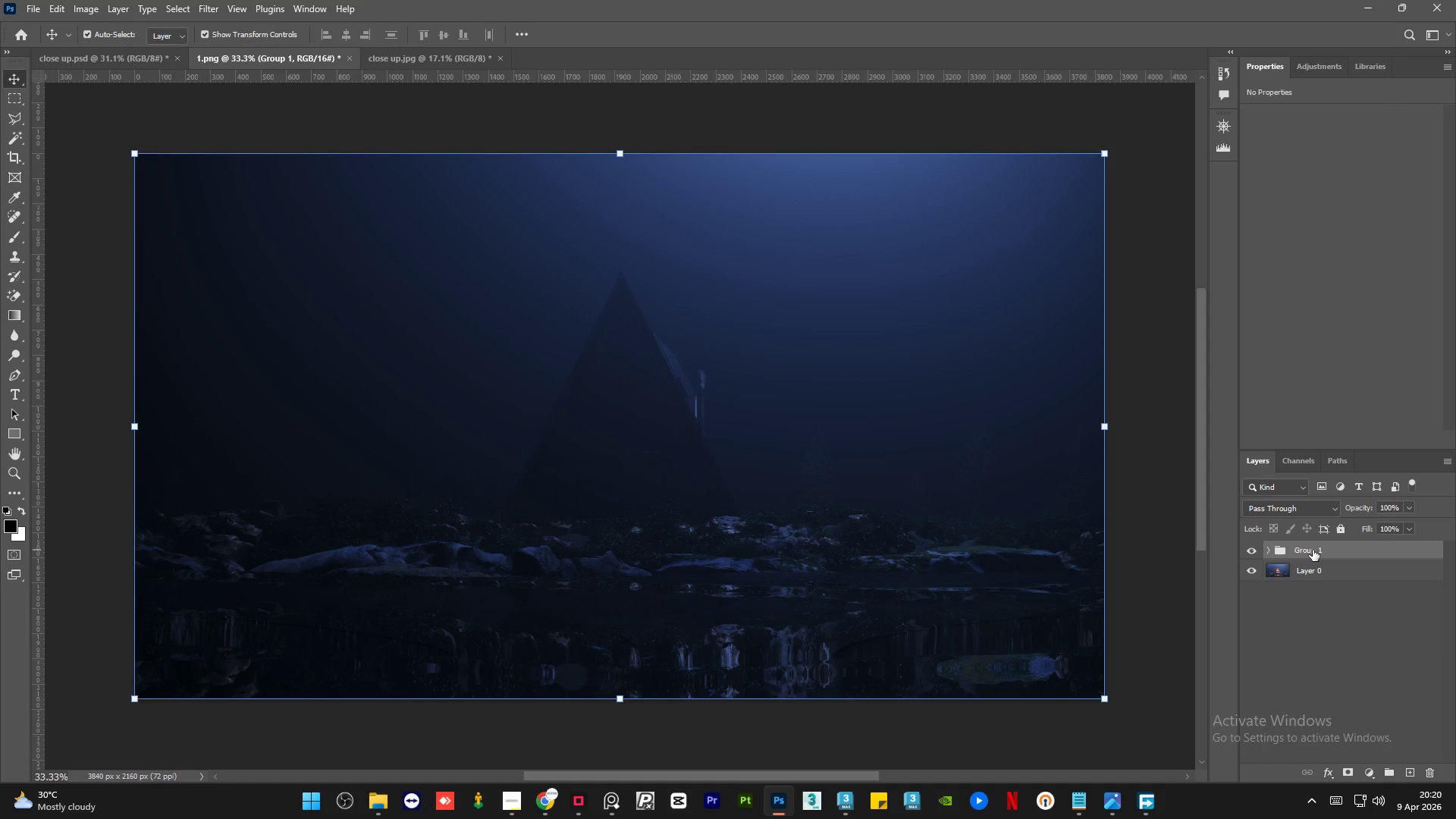 
double_click([1313, 550])
 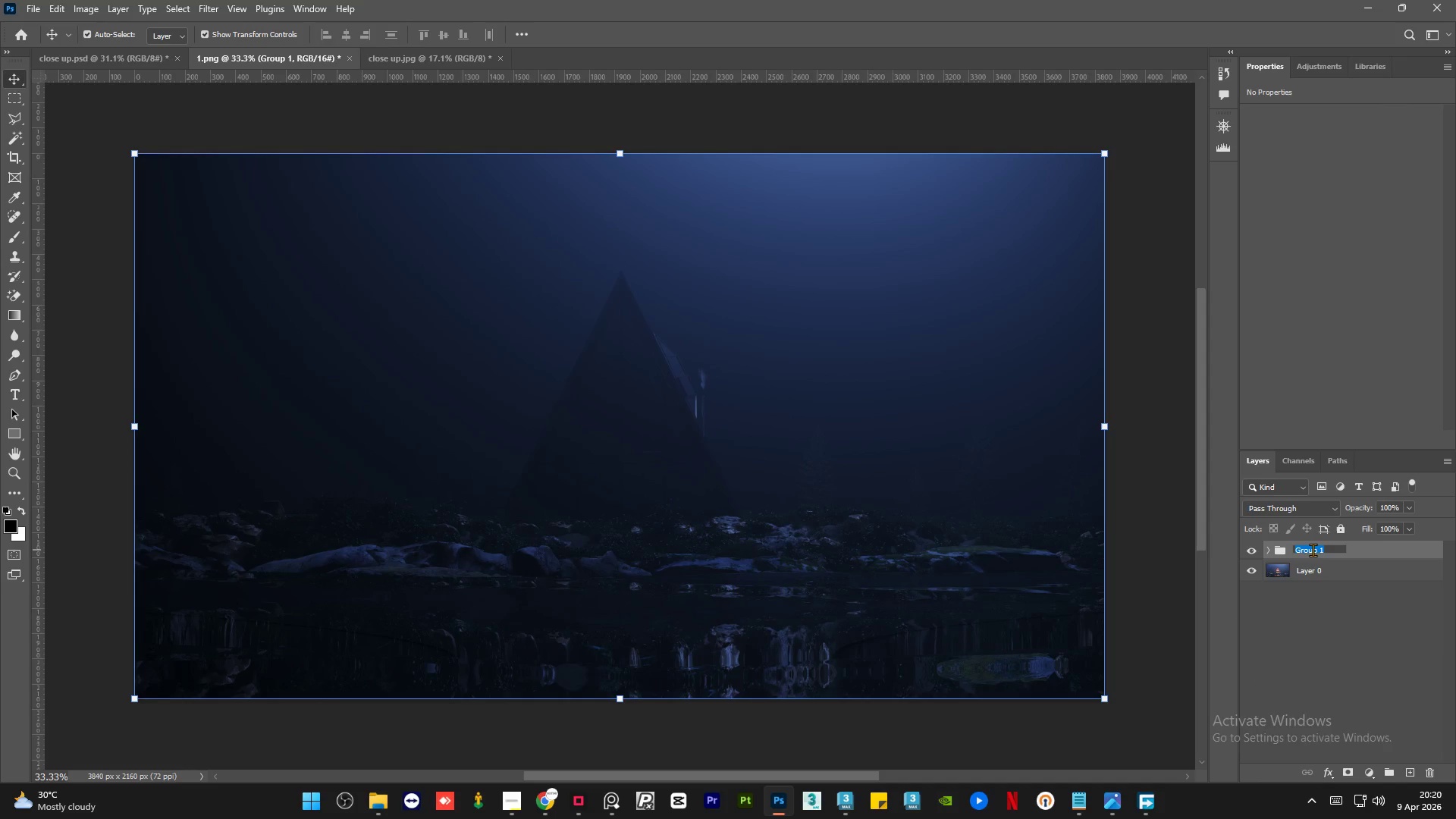 
type(LIGHT )
key(Backspace)
key(Backspace)
key(Backspace)
key(Backspace)
key(Backspace)
key(Backspace)
key(Backspace)
type(light mix)
 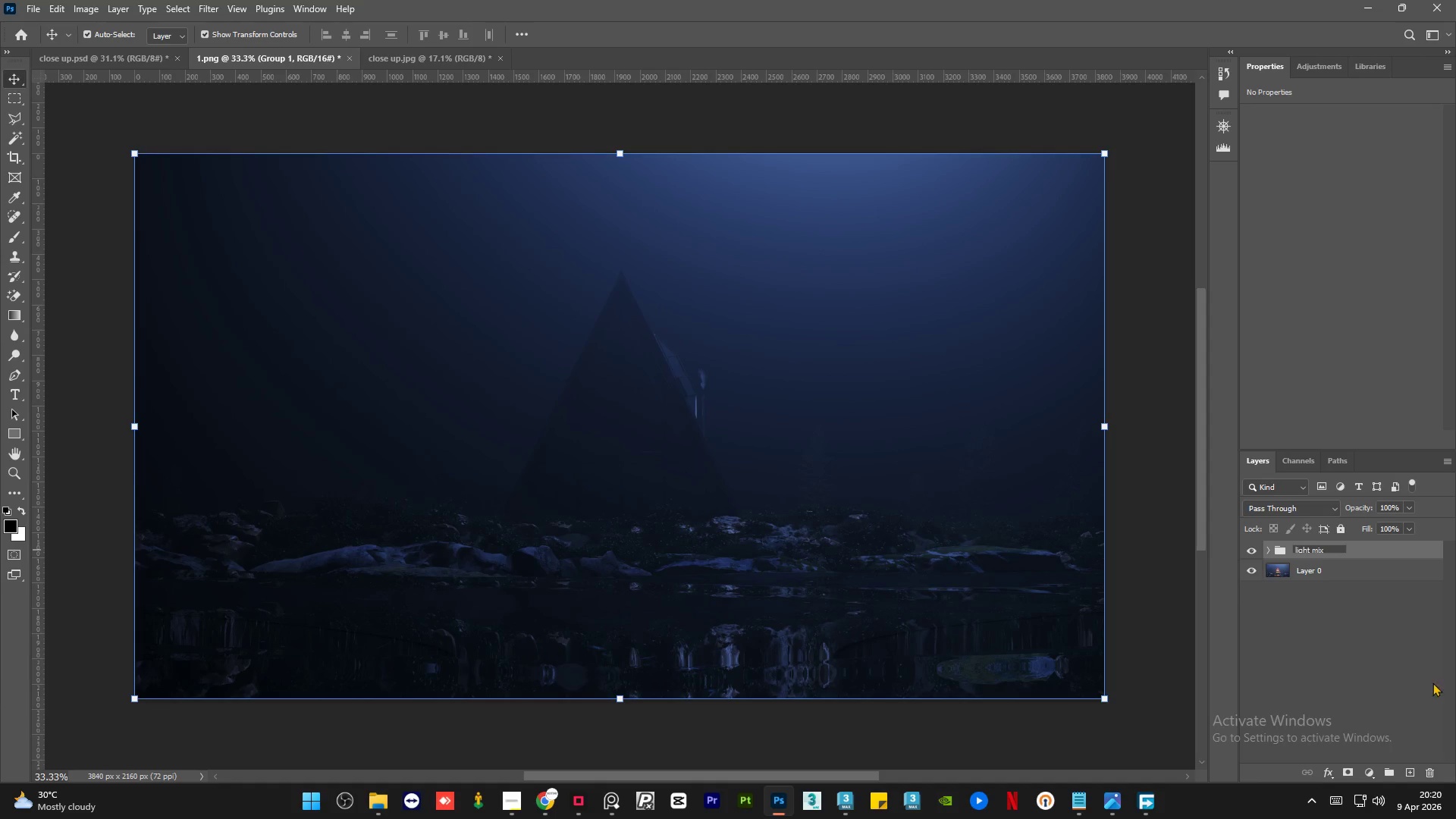 
left_click([1297, 632])
 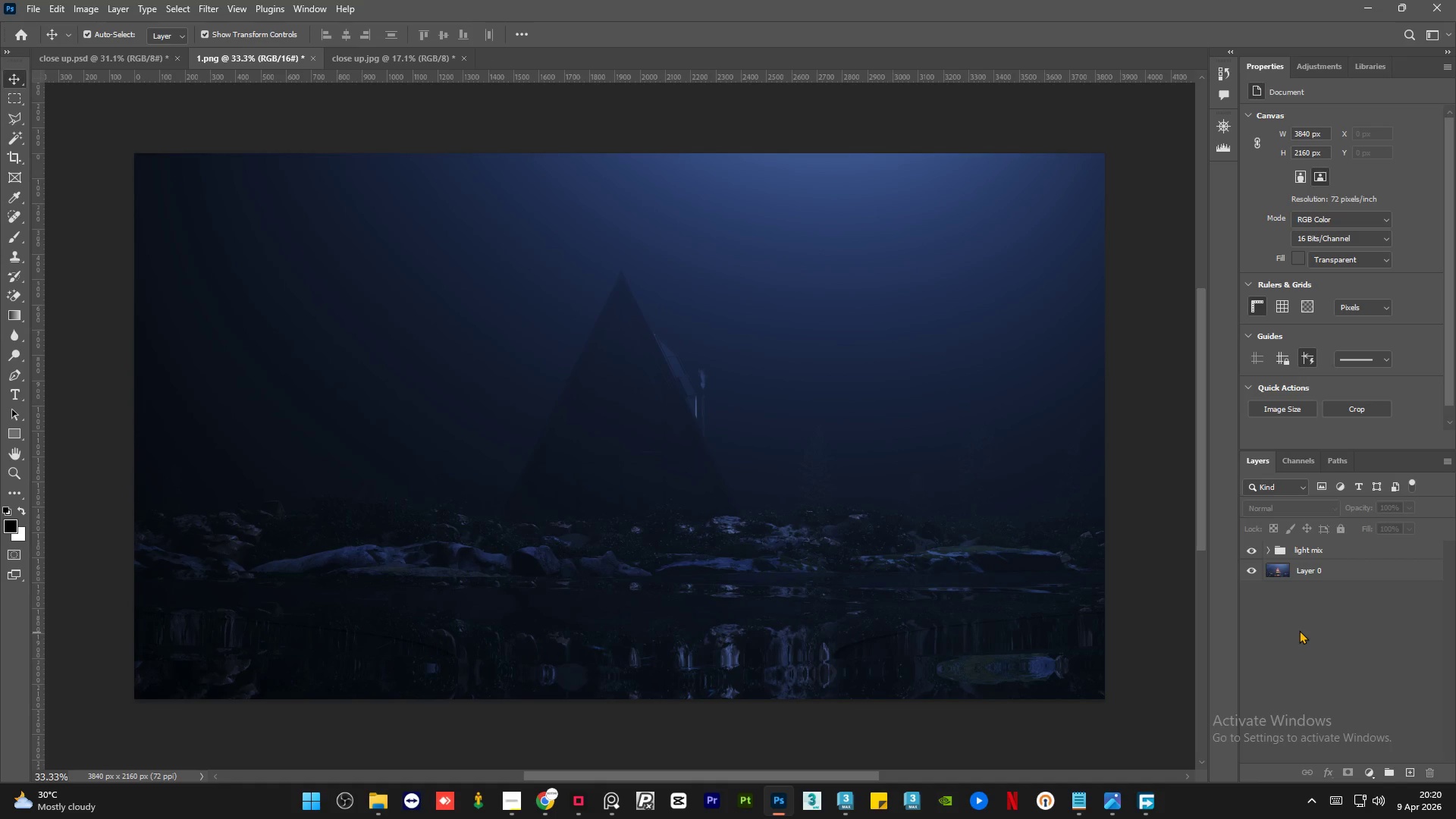 
left_click([75, 51])
 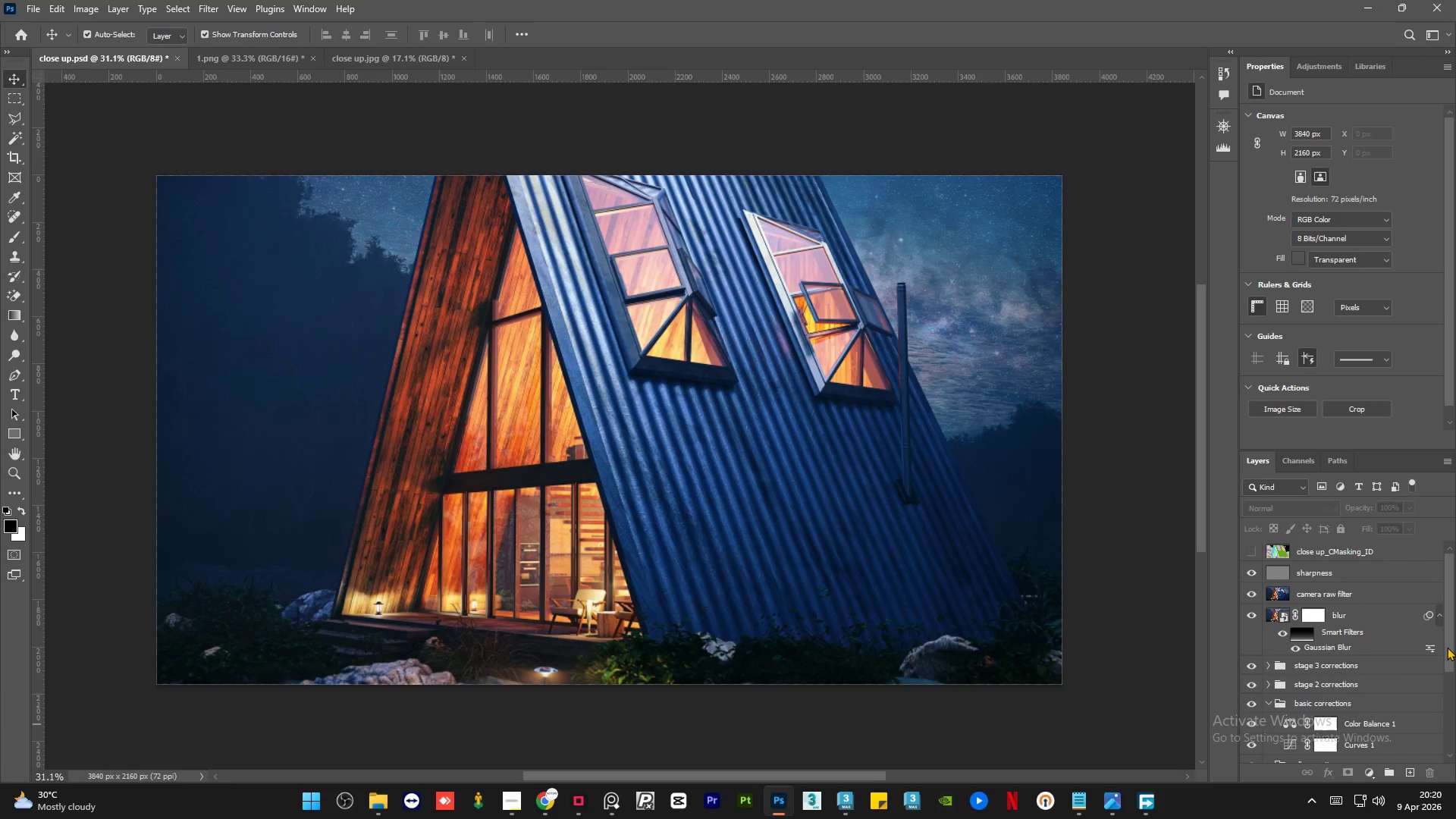 
left_click_drag(start_coordinate=[1450, 645], to_coordinate=[1455, 741])
 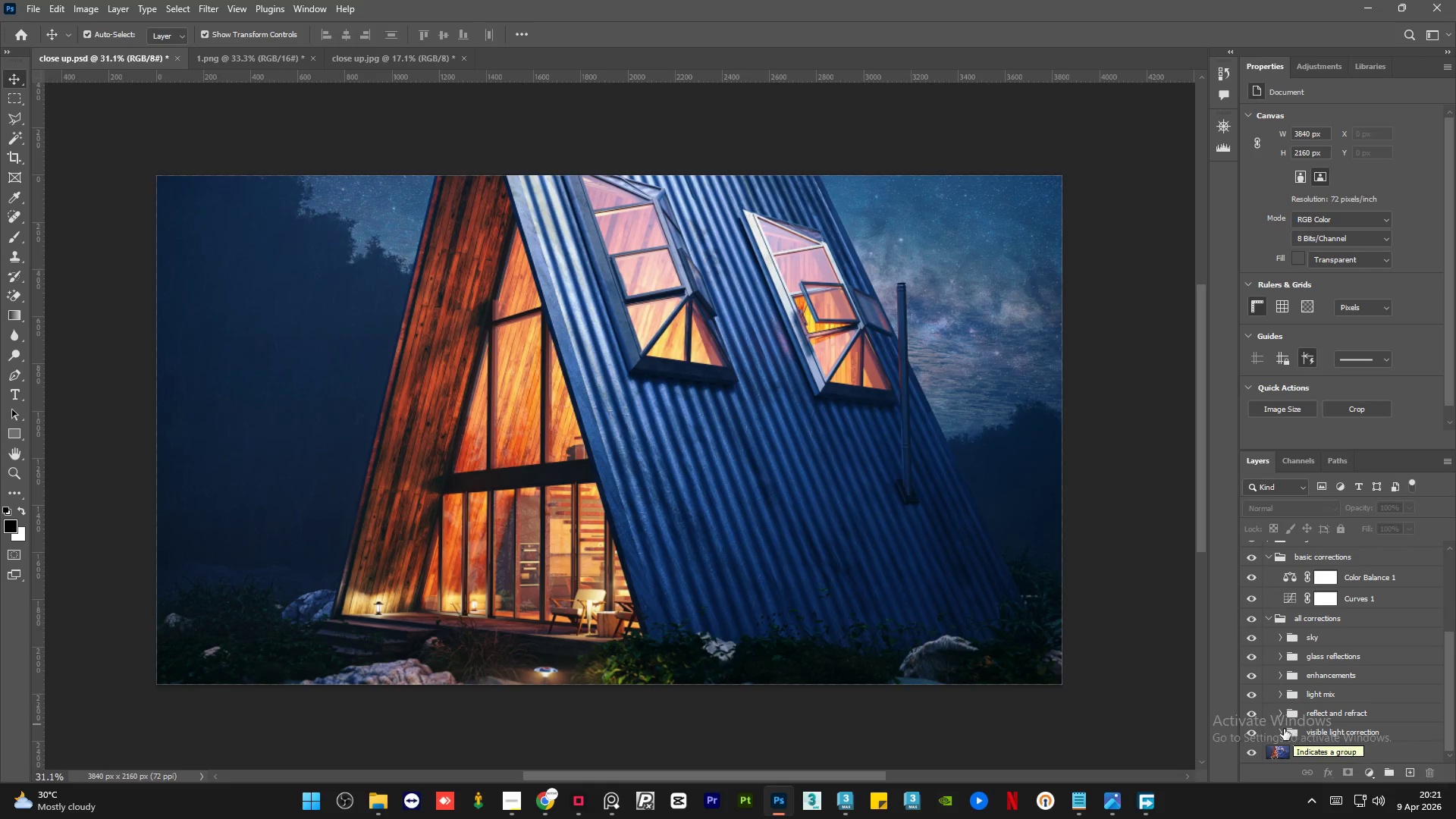 
wait(5.84)
 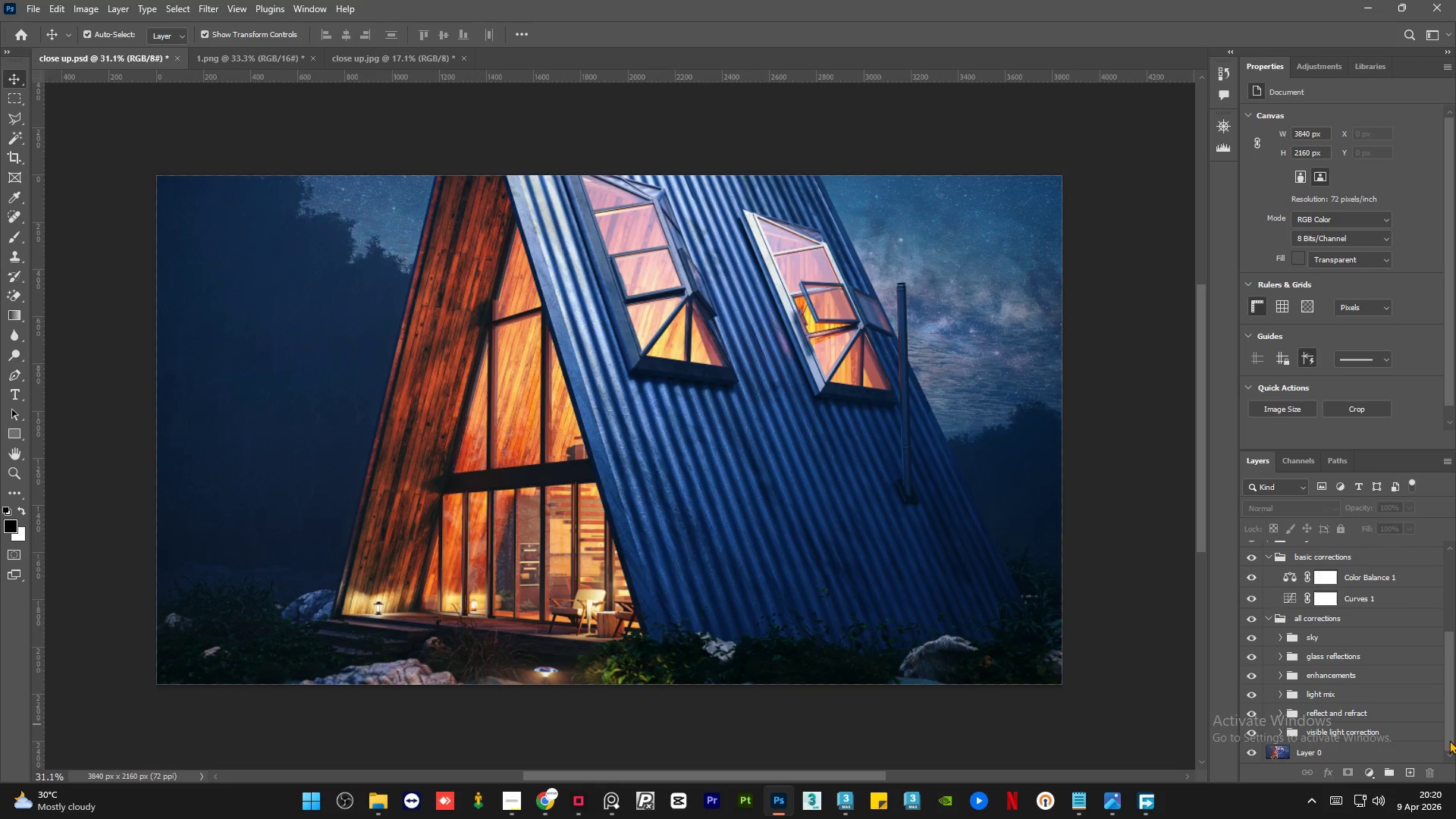 
left_click_drag(start_coordinate=[1448, 679], to_coordinate=[1451, 713])
 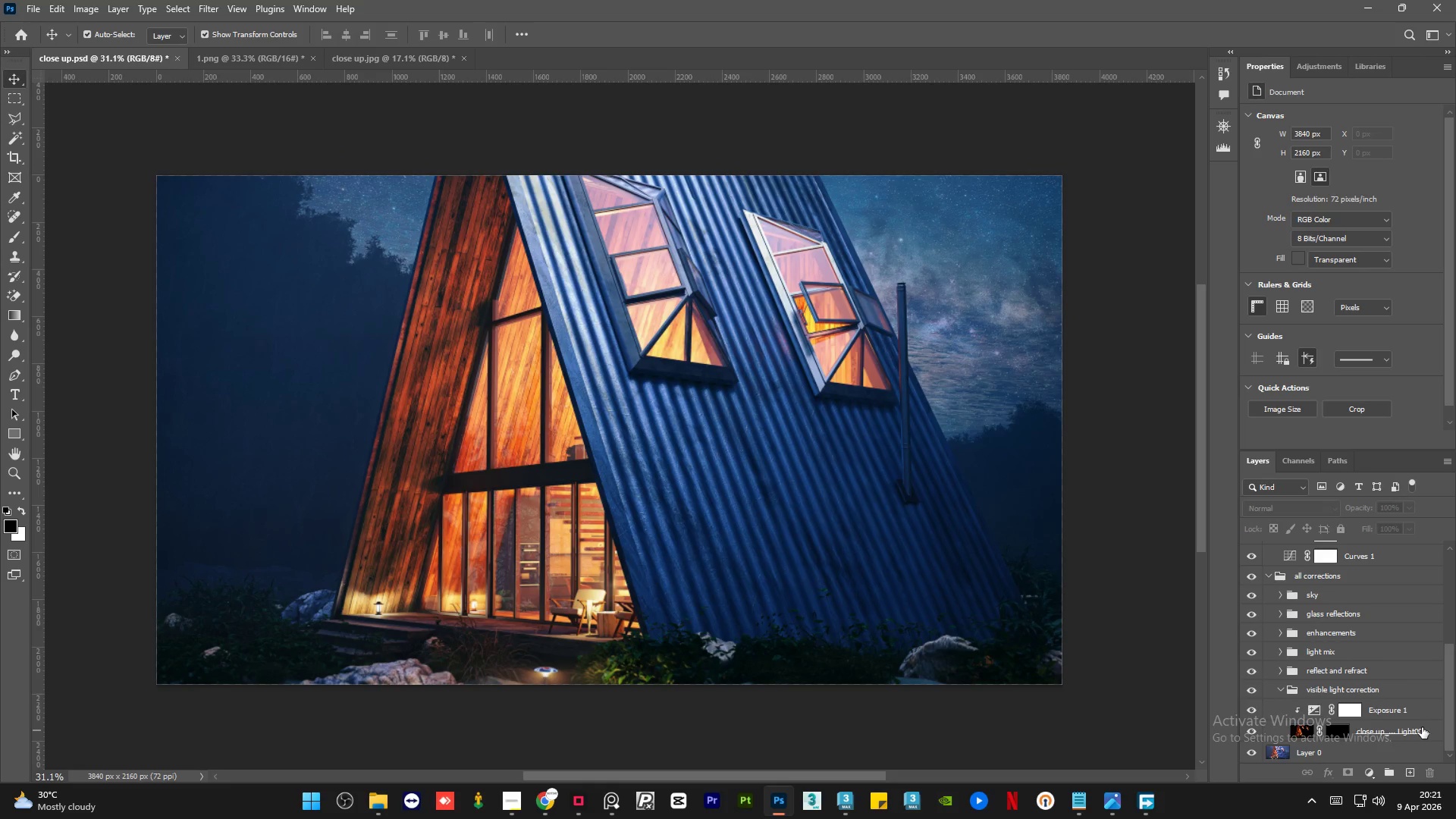 
left_click([1422, 727])
 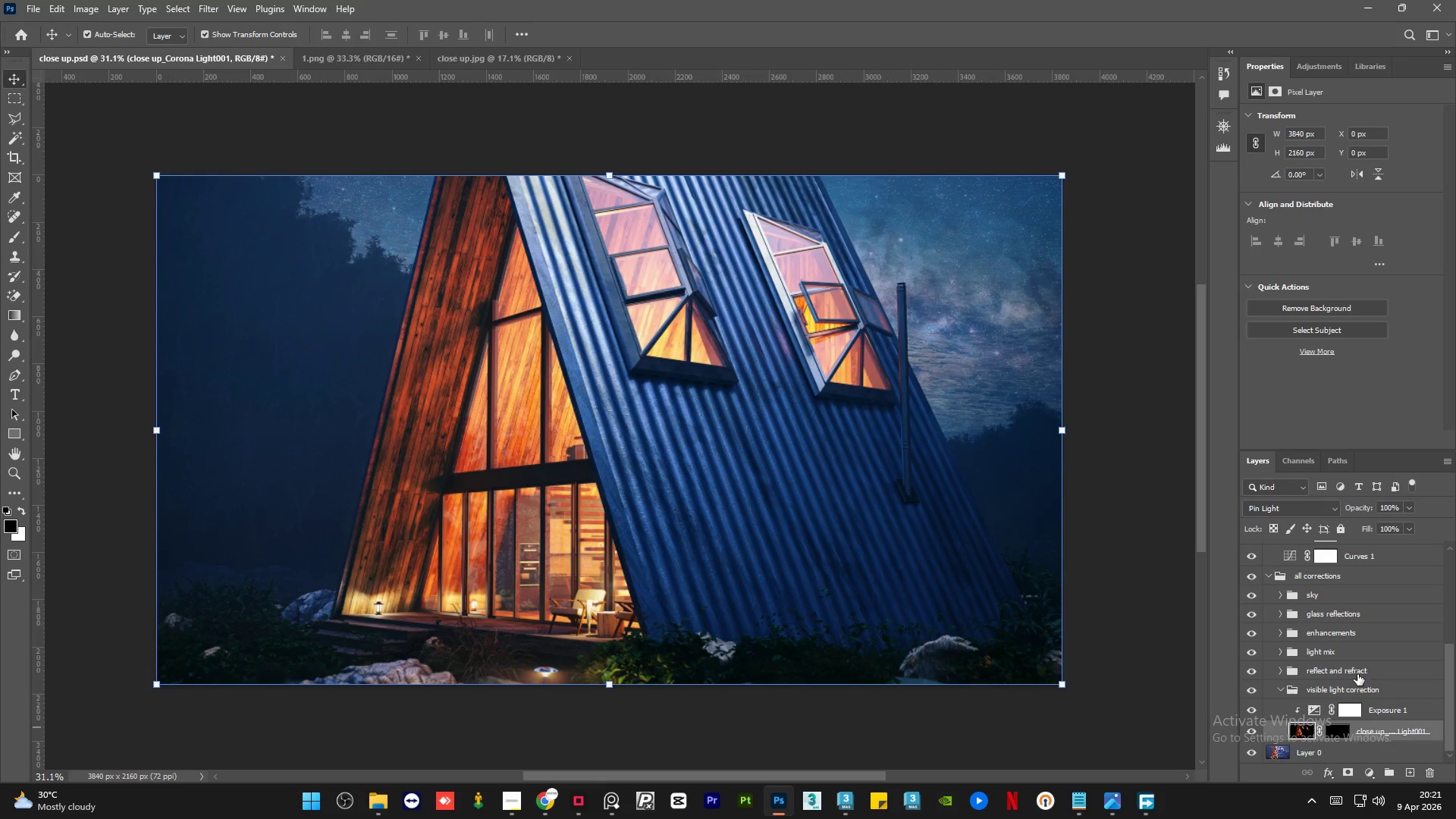 
wait(7.95)
 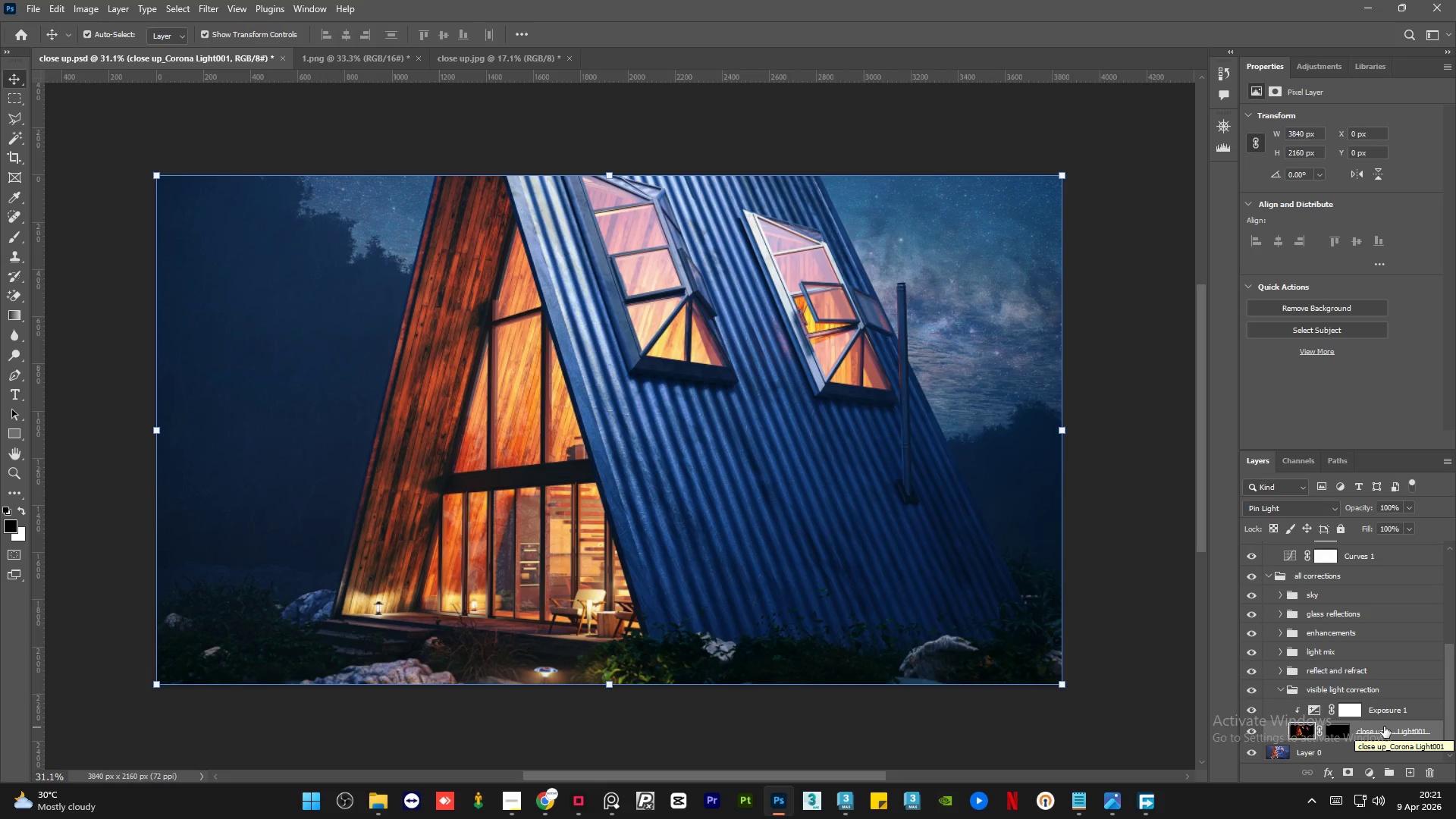 
left_click([1425, 708])
 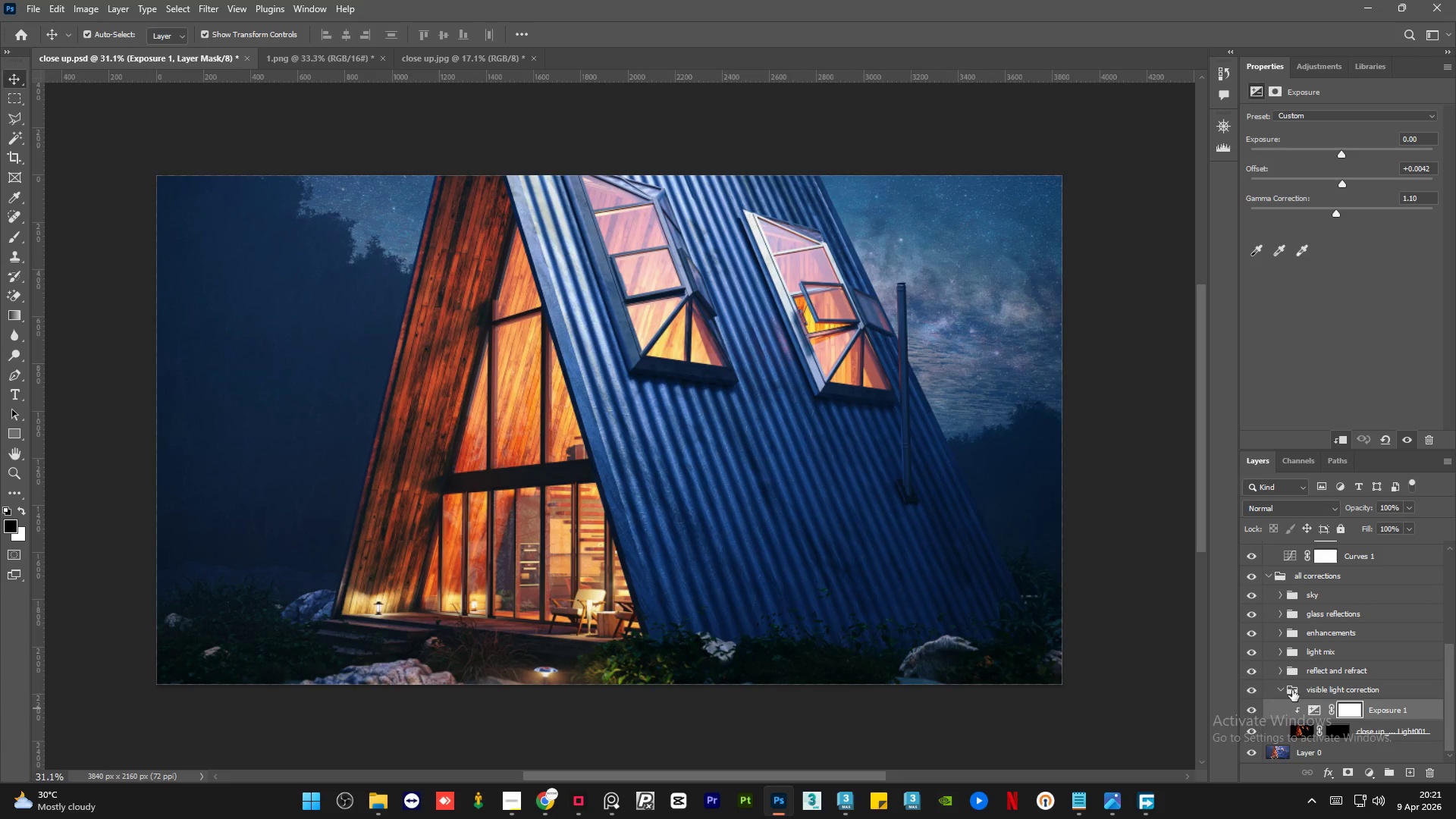 
left_click([1279, 688])
 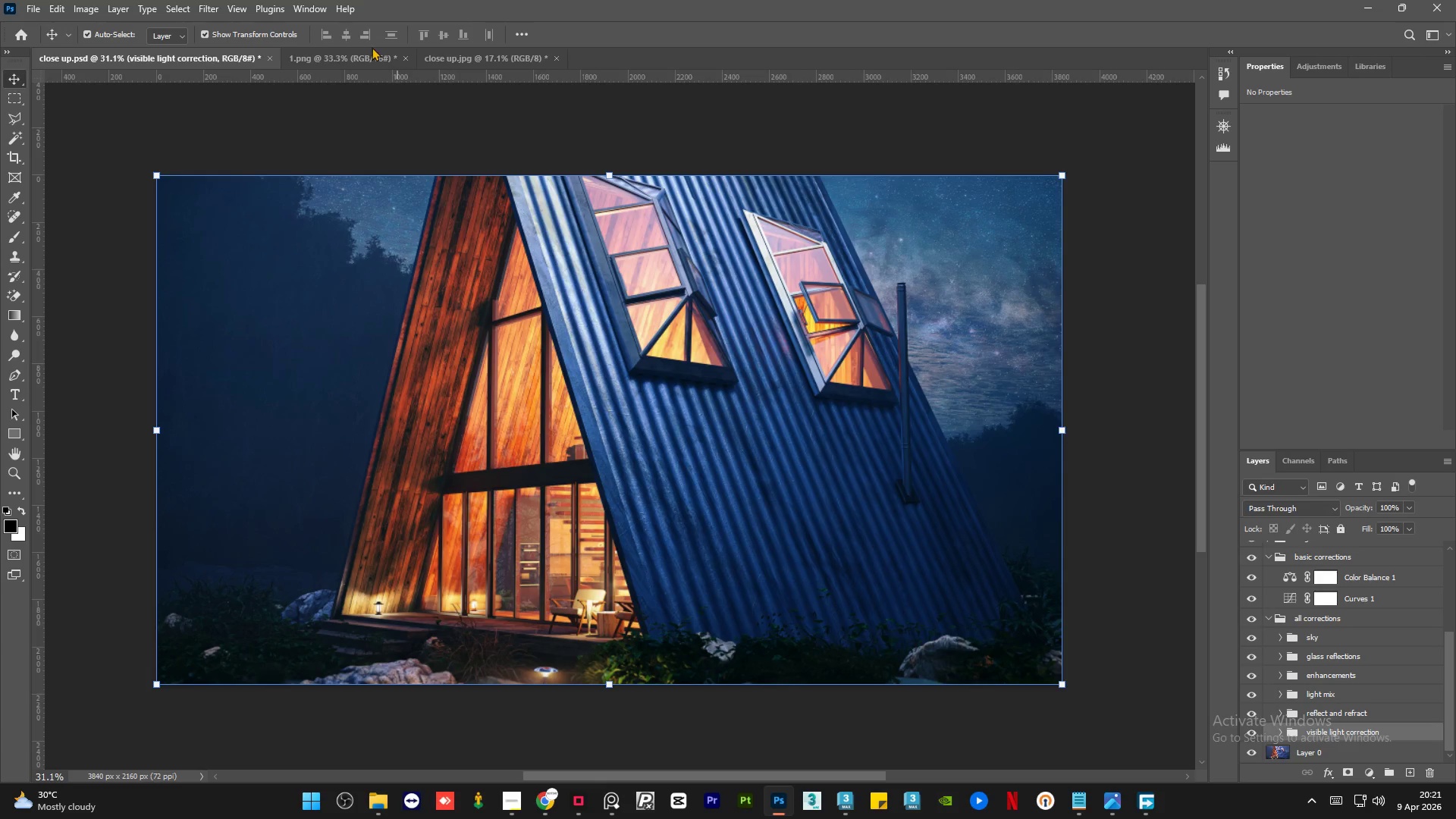 
left_click([371, 53])
 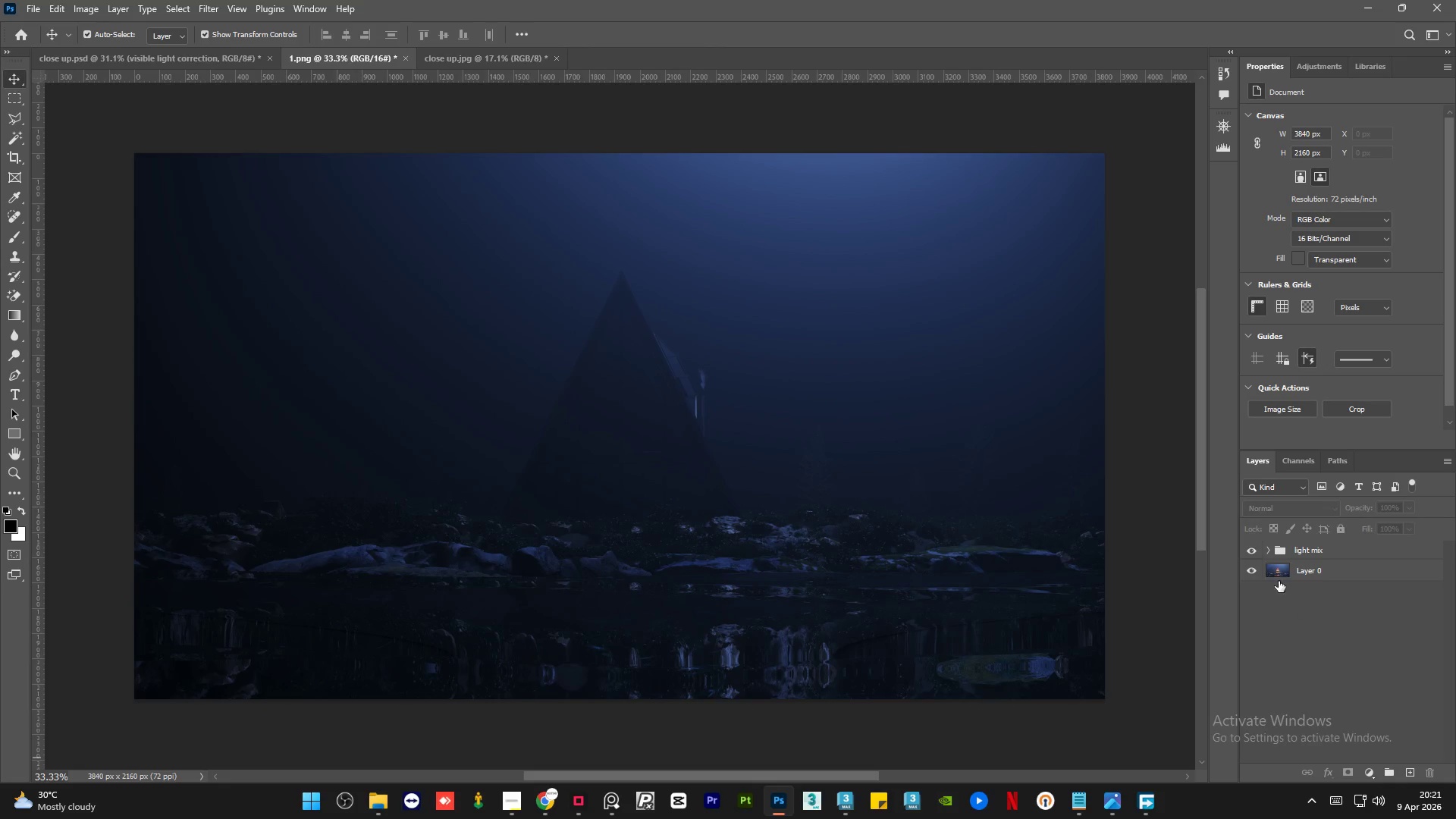 
left_click([1251, 548])
 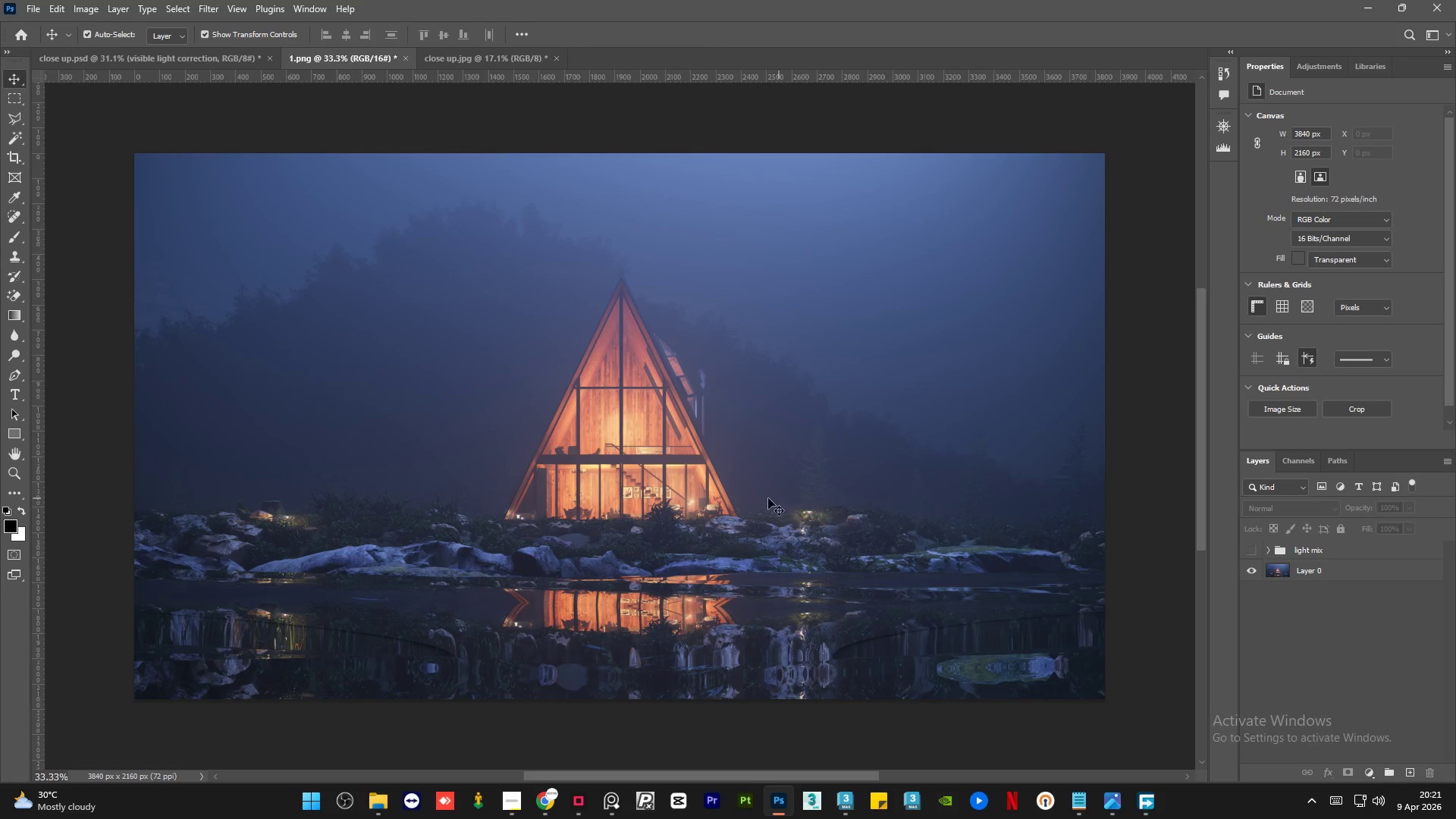 
hold_key(key=AltLeft, duration=1.5)
 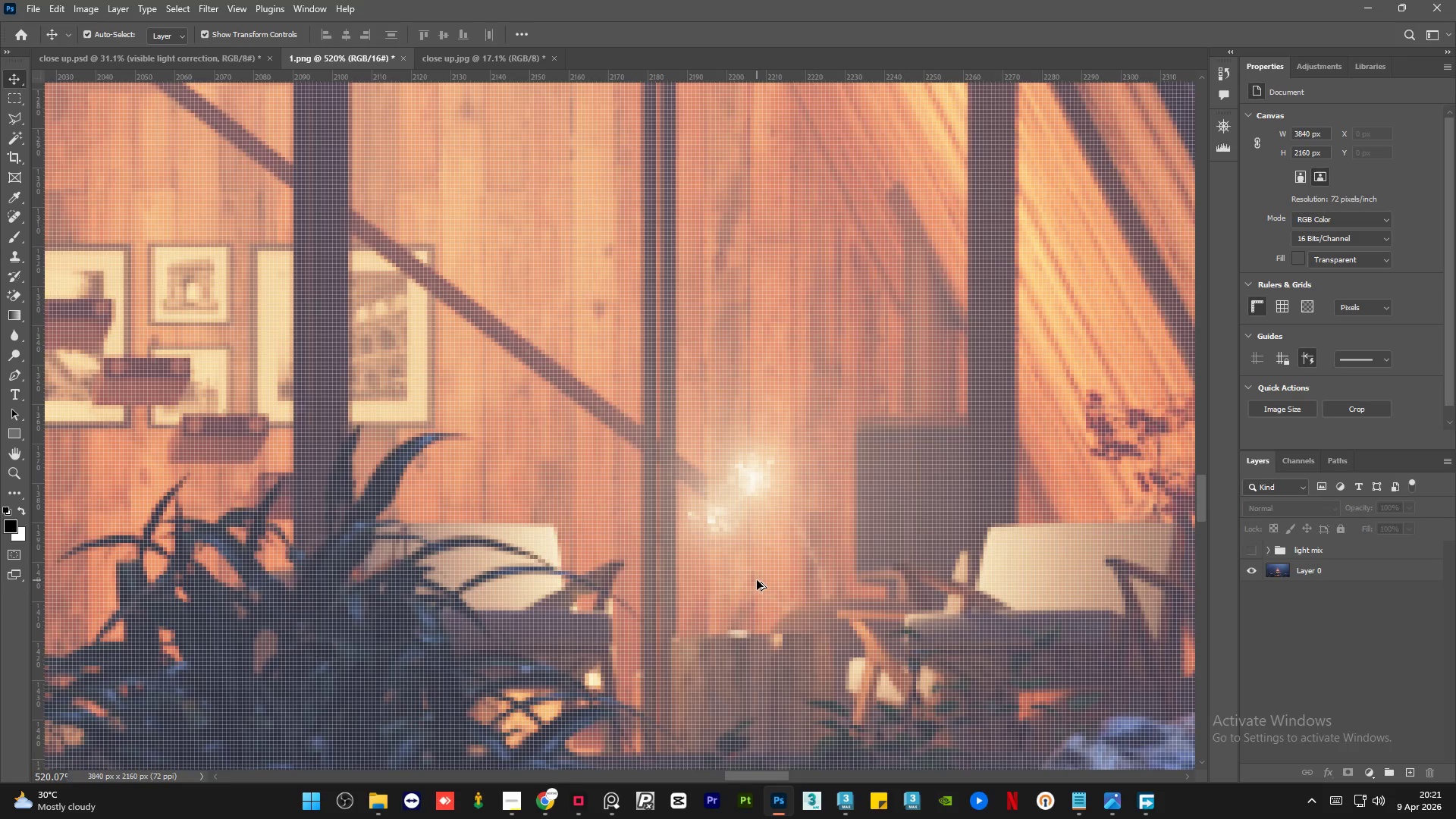 
key(Alt+AltLeft)
 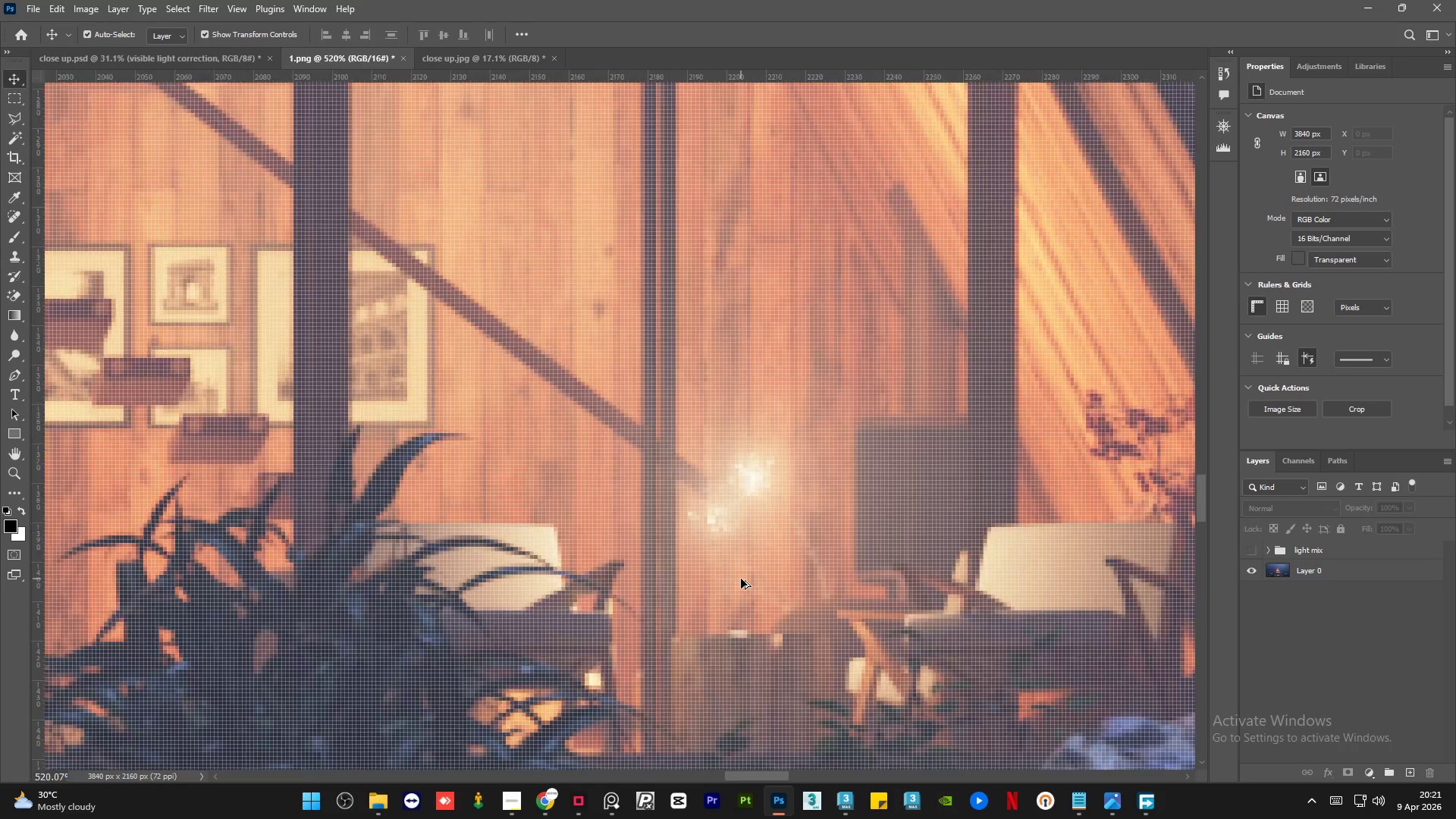 
key(Alt+AltLeft)
 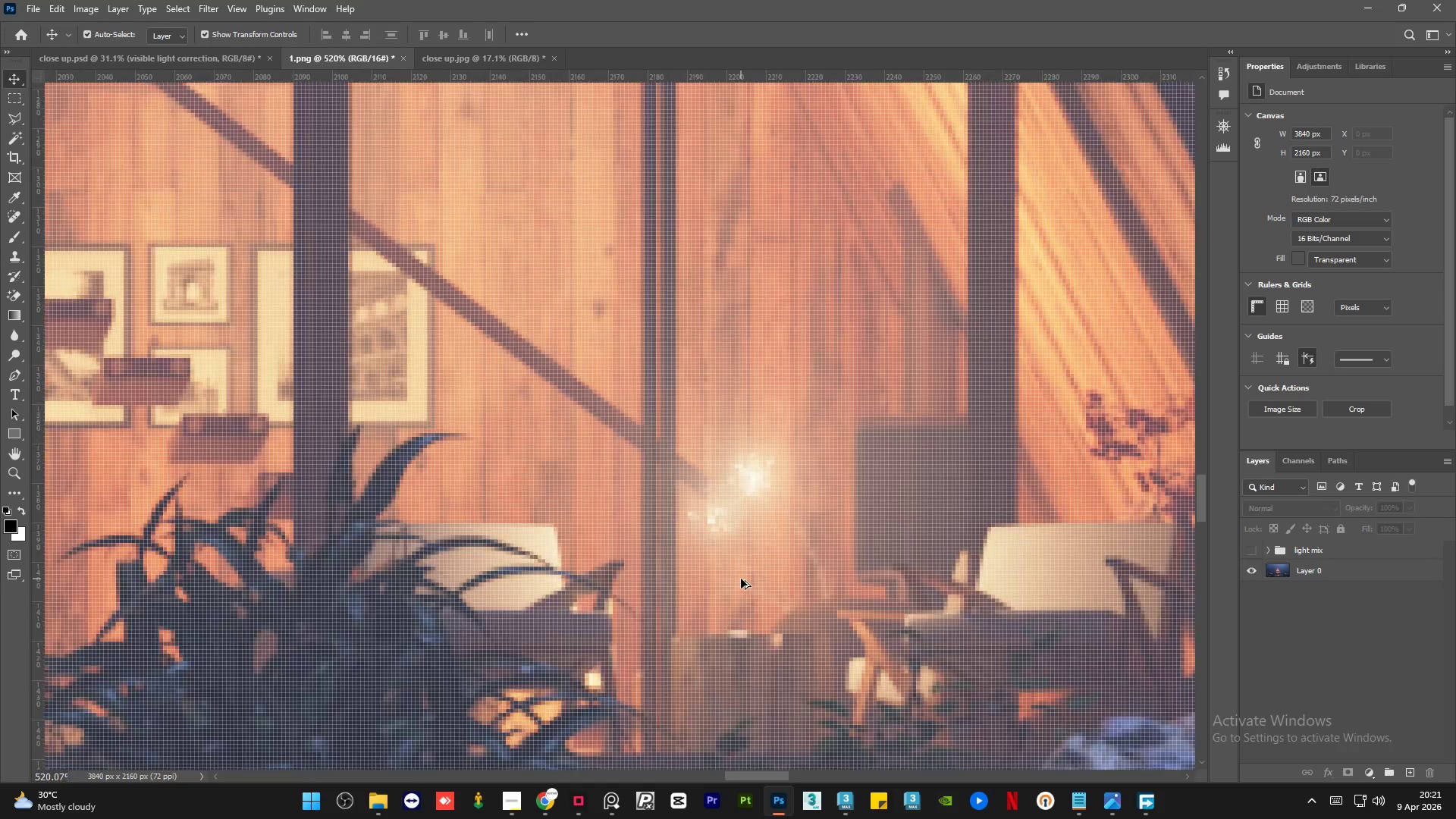 
key(Alt+AltLeft)
 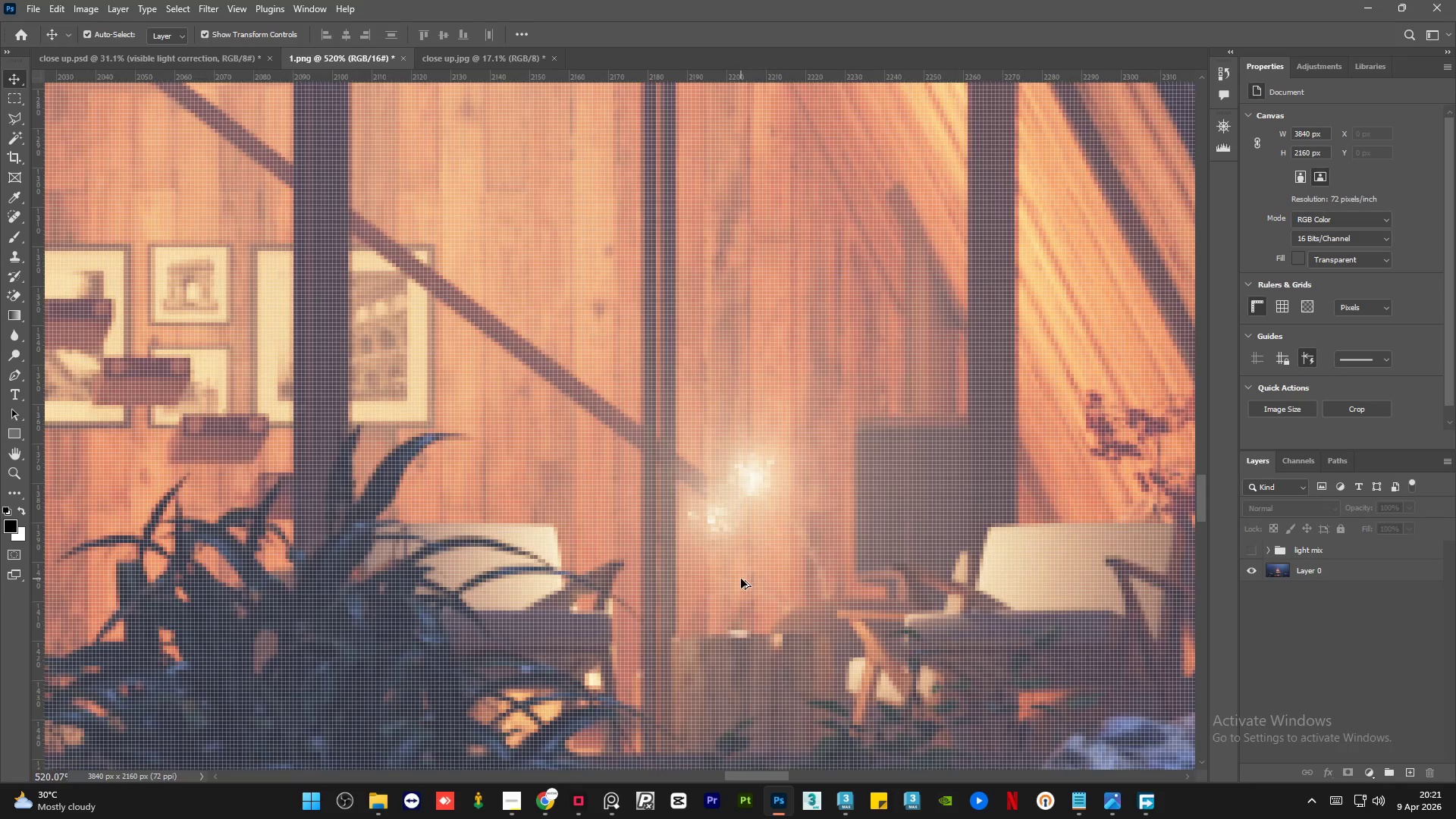 
key(Alt+AltLeft)
 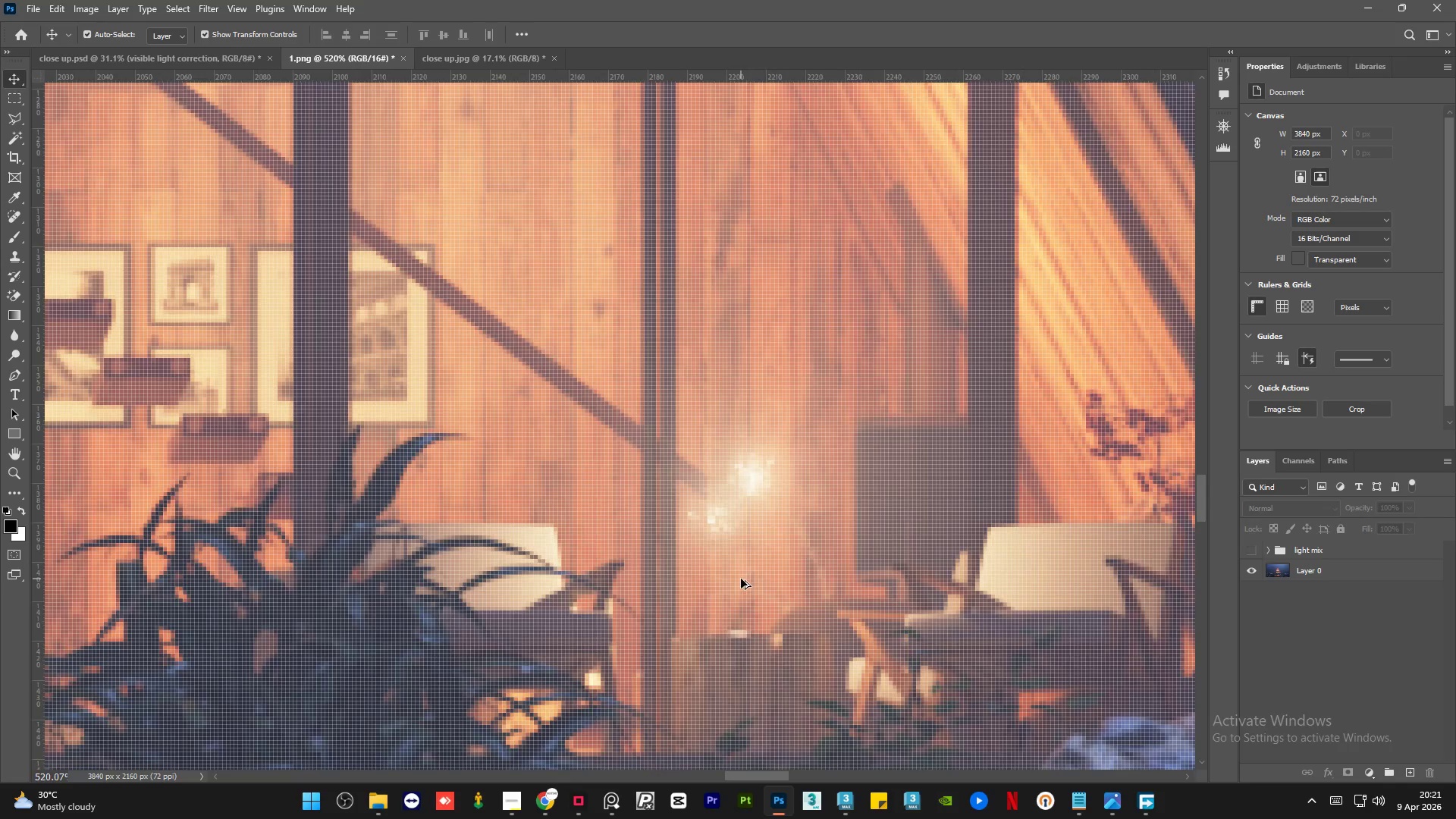 
key(Alt+AltLeft)
 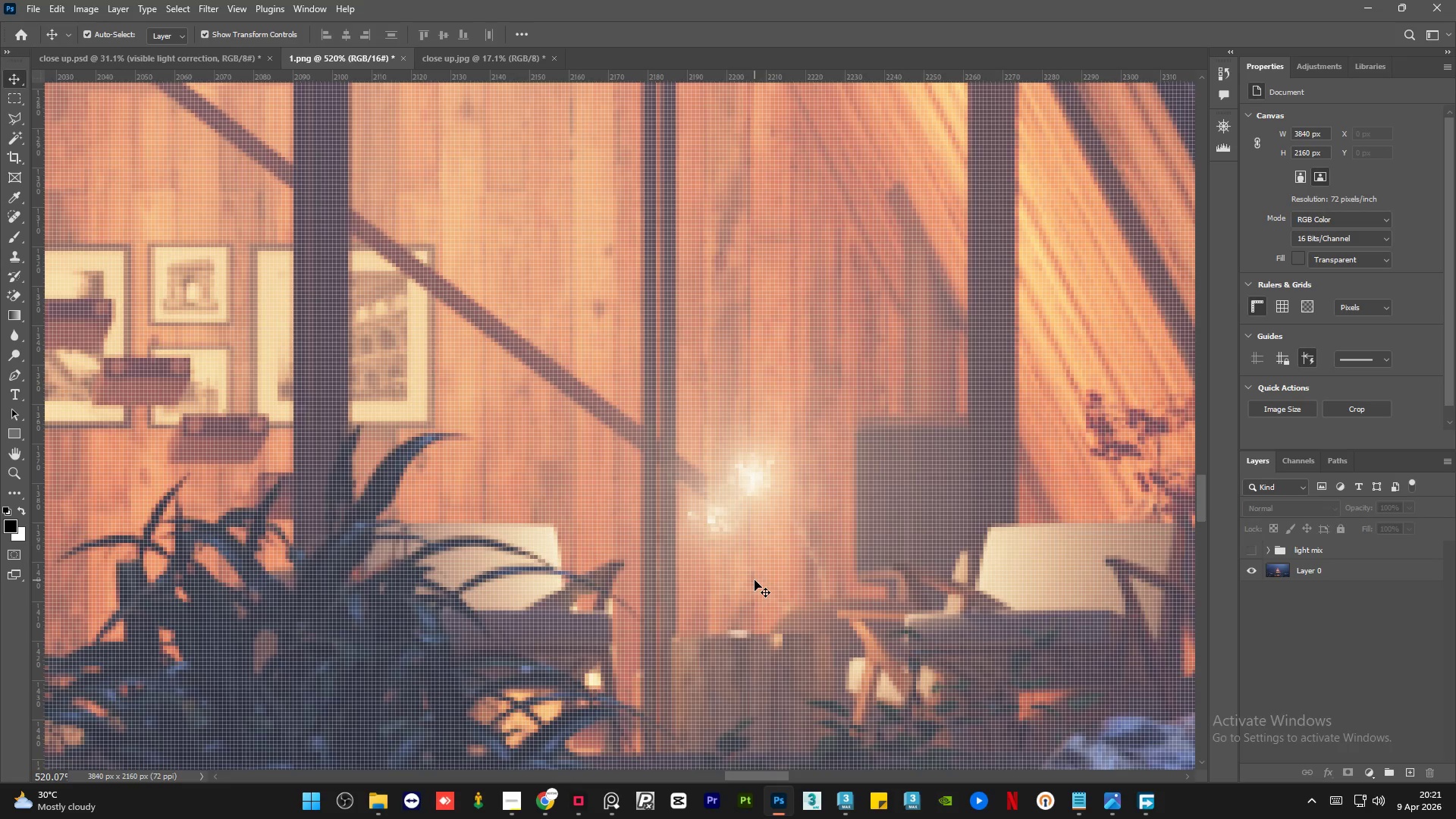 
scroll: coordinate [741, 579], scroll_direction: up, amount: 29.0
 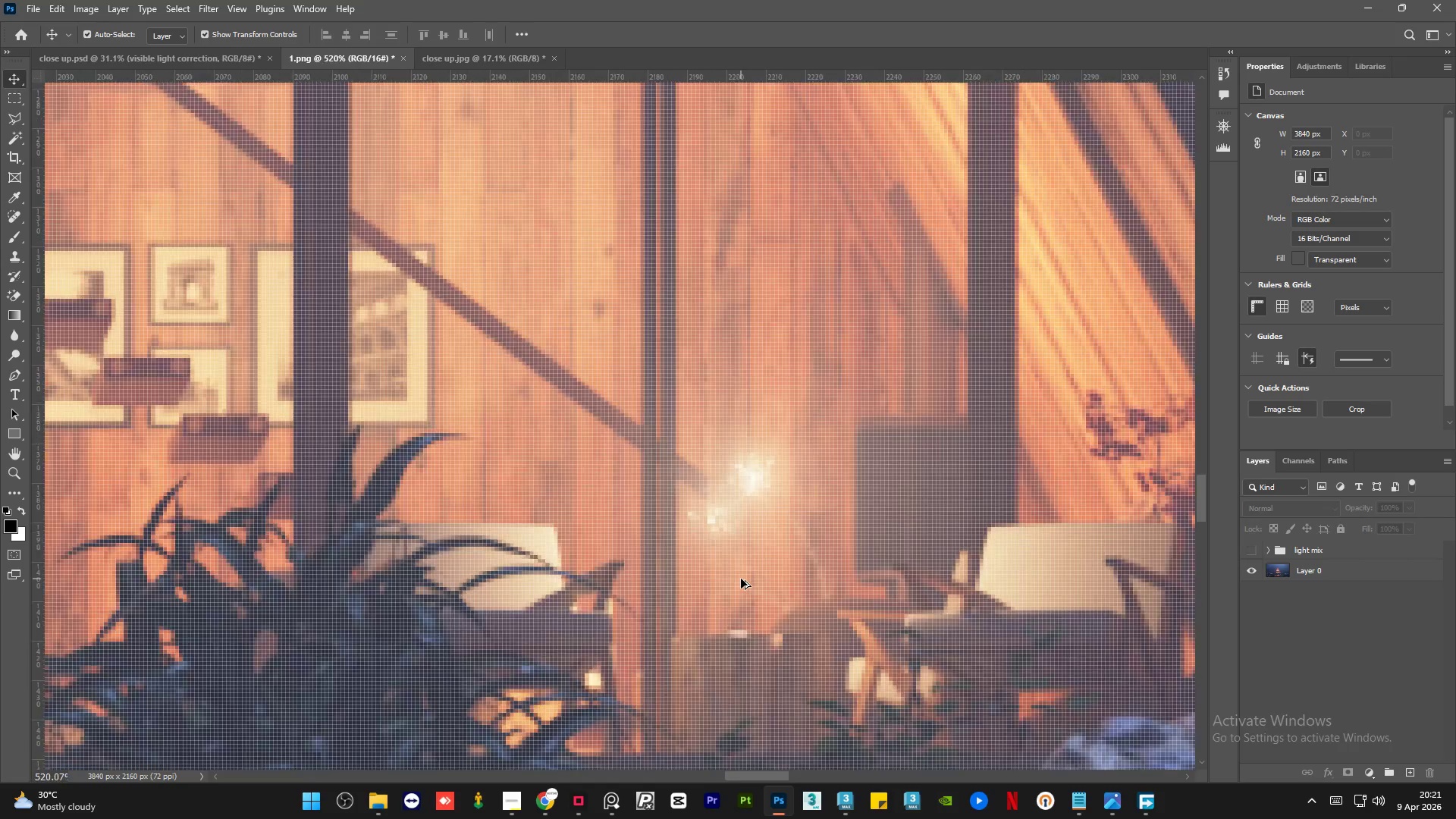 
hold_key(key=AltLeft, duration=0.75)
scroll: coordinate [757, 579], scroll_direction: down, amount: 4.0
 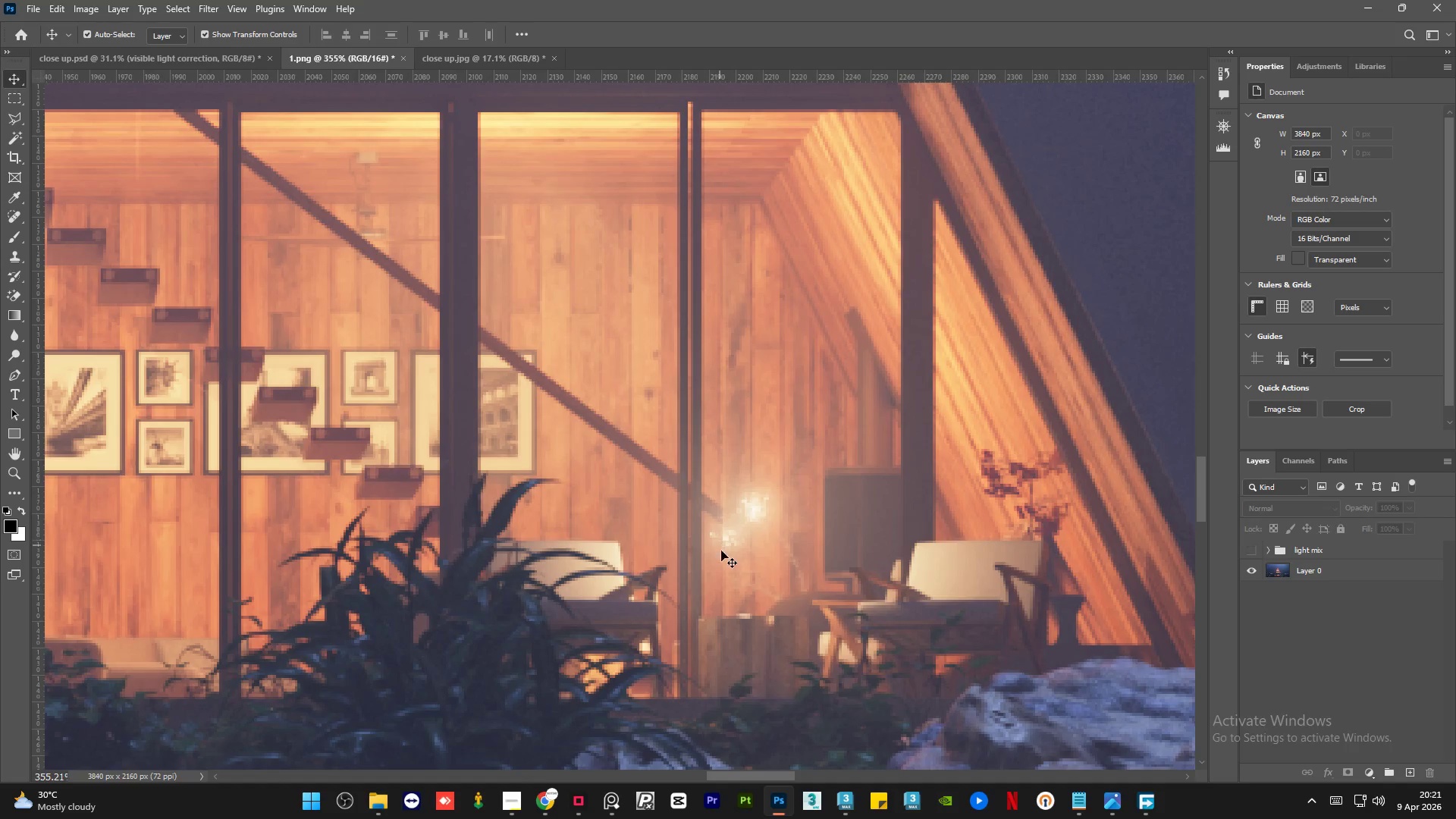 
hold_key(key=AltLeft, duration=1.53)
 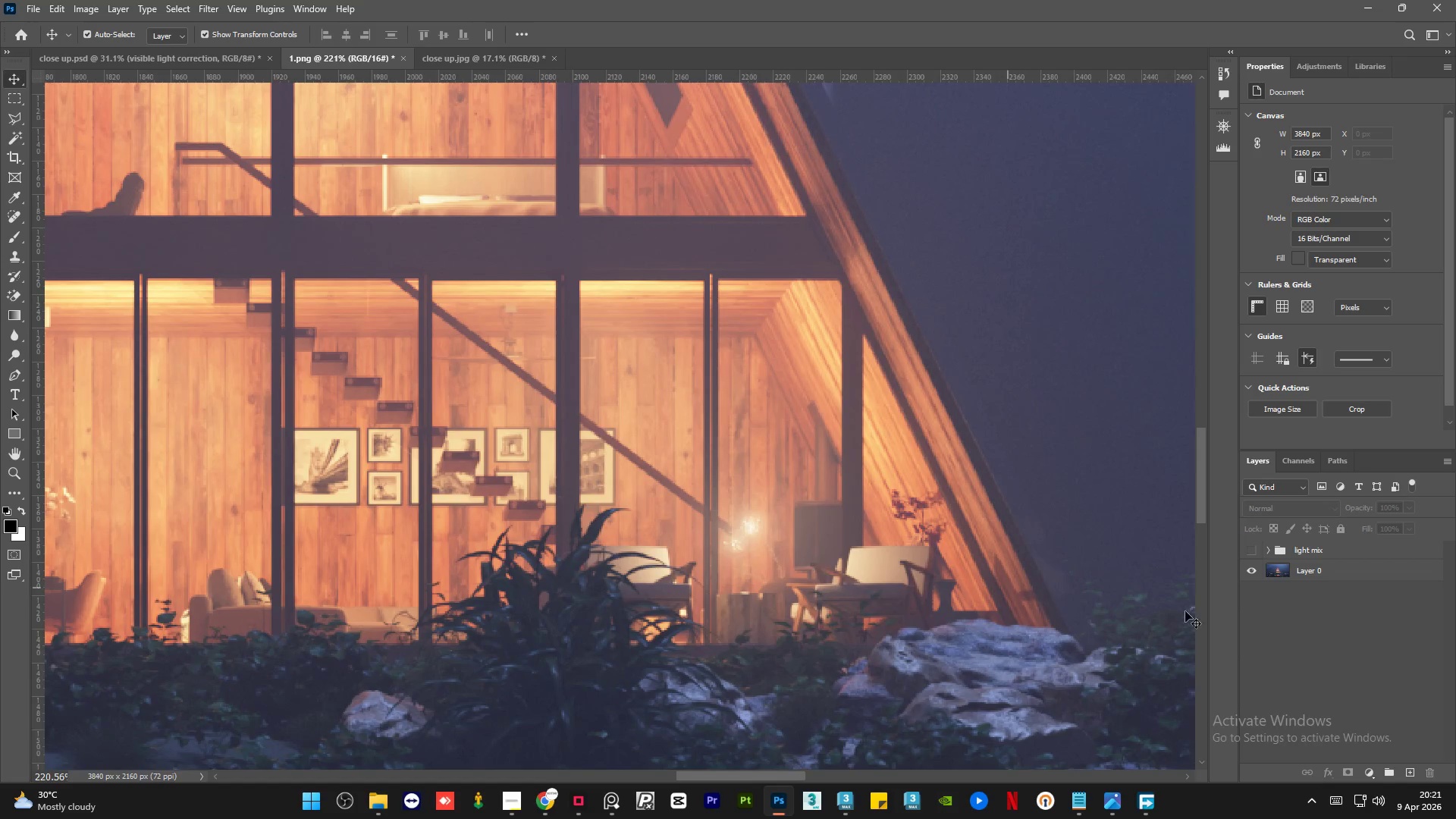 
hold_key(key=AltLeft, duration=0.58)
scroll: coordinate [746, 555], scroll_direction: down, amount: 5.0
 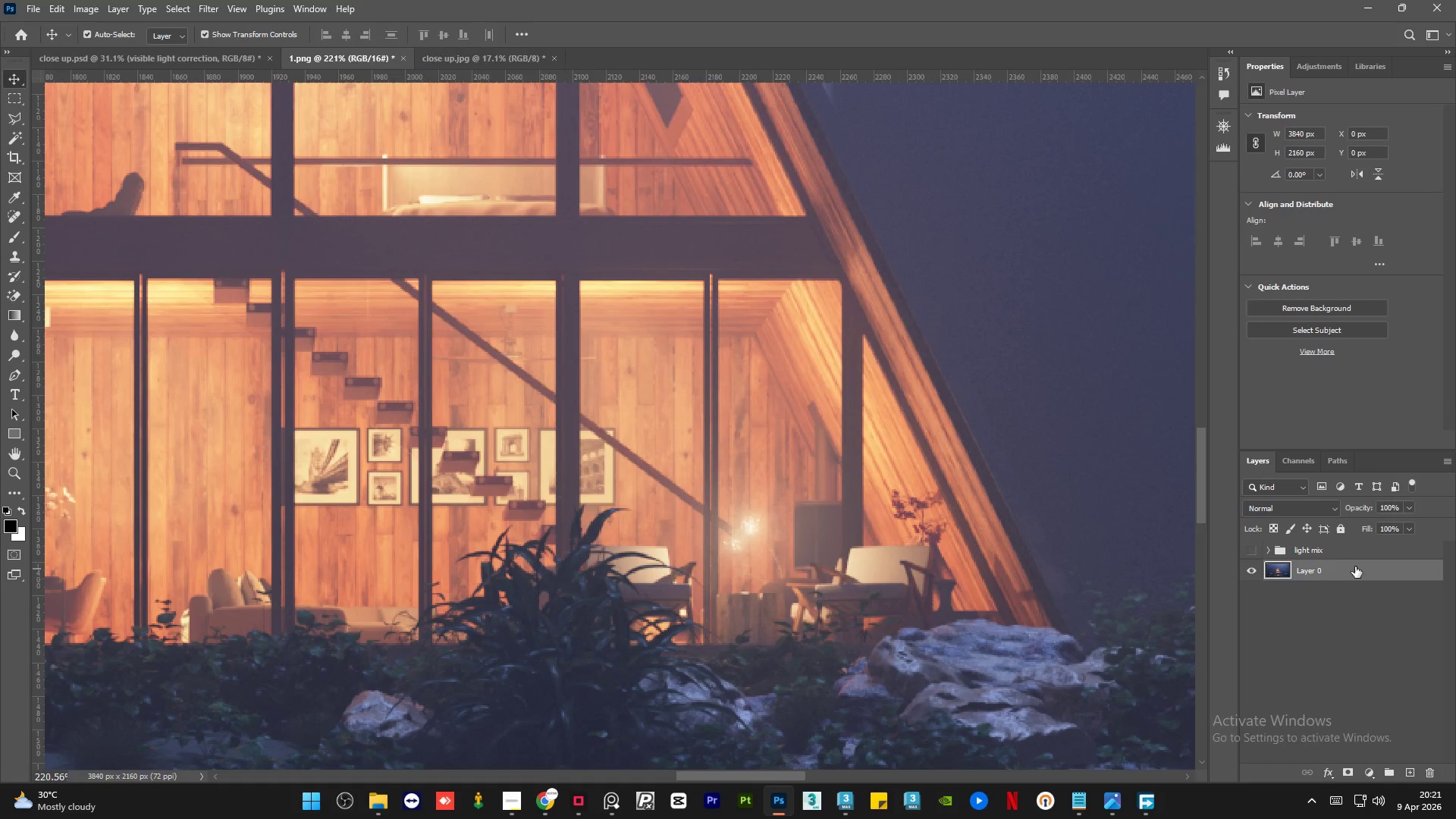 
double_click([1359, 553])
 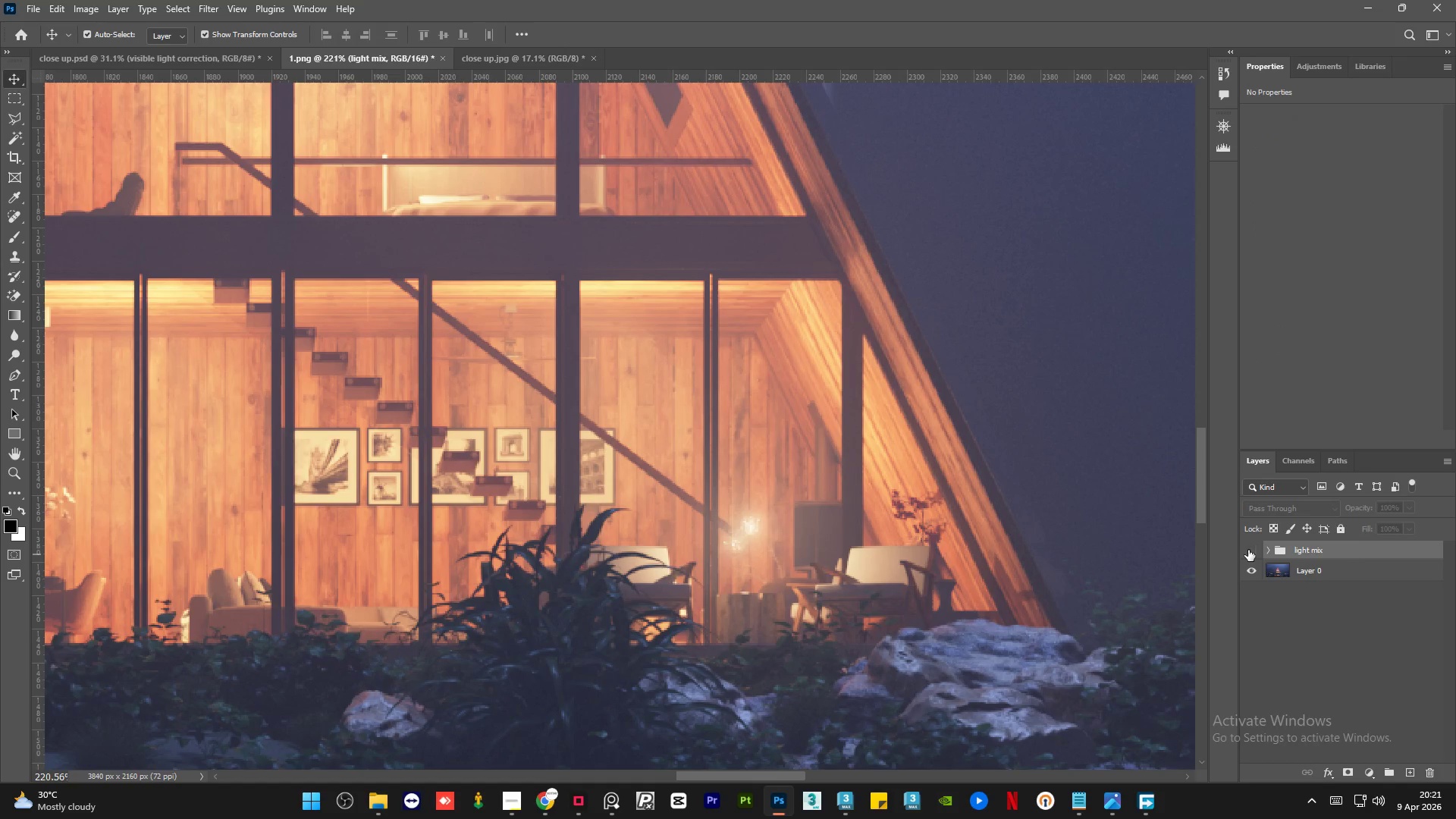 
left_click([1248, 550])
 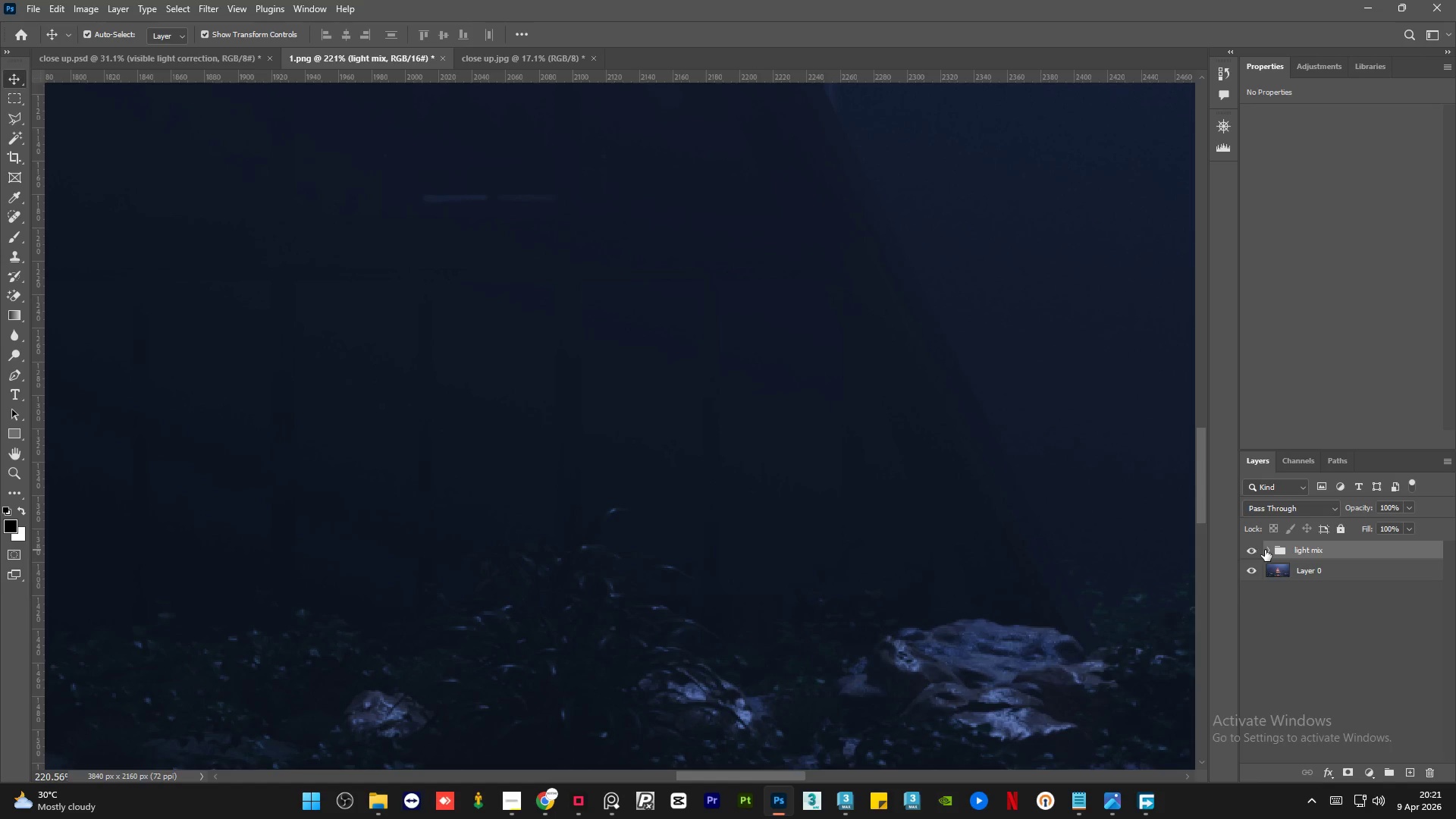 
left_click([1265, 550])
 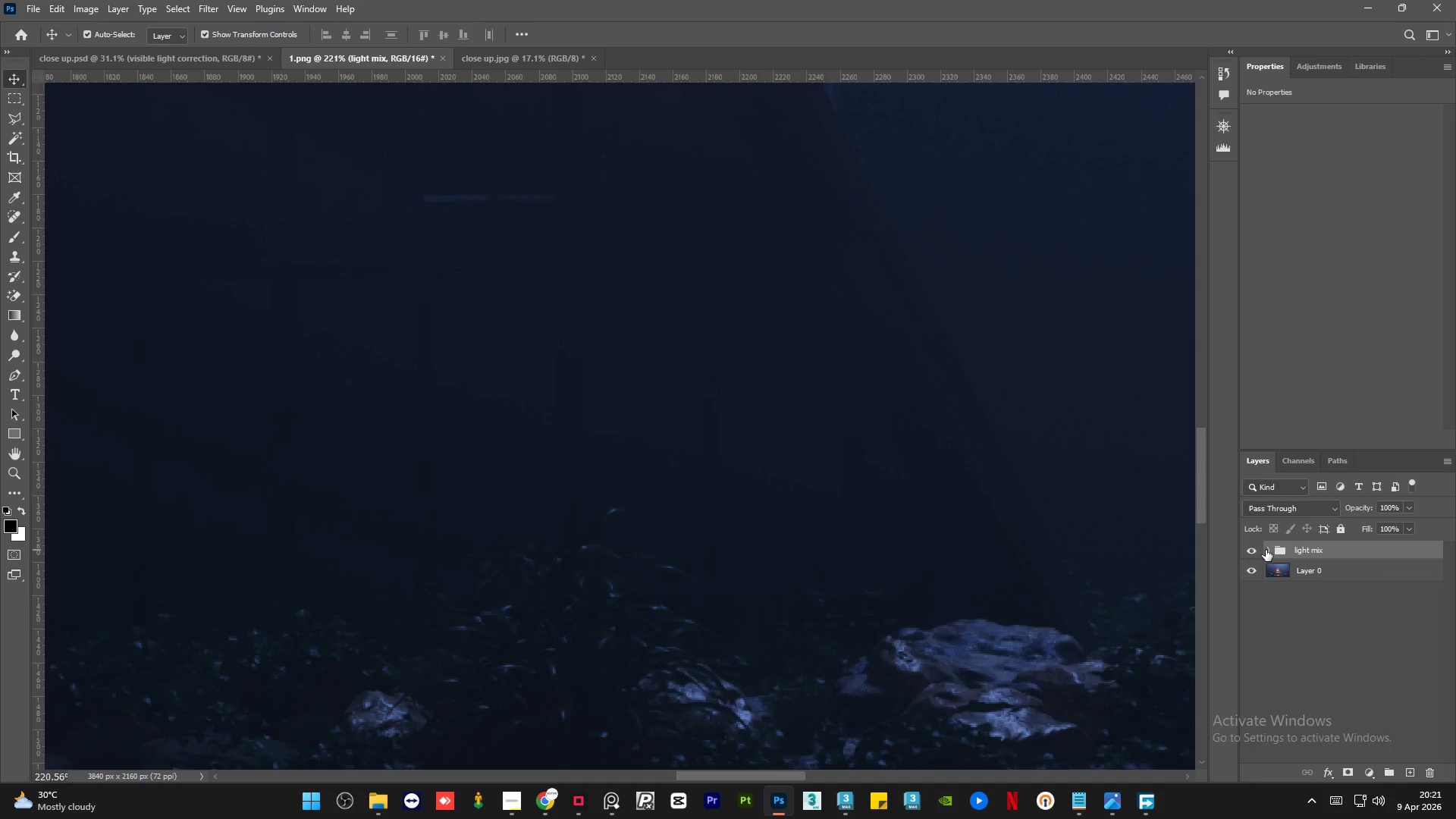 
left_click([1267, 548])
 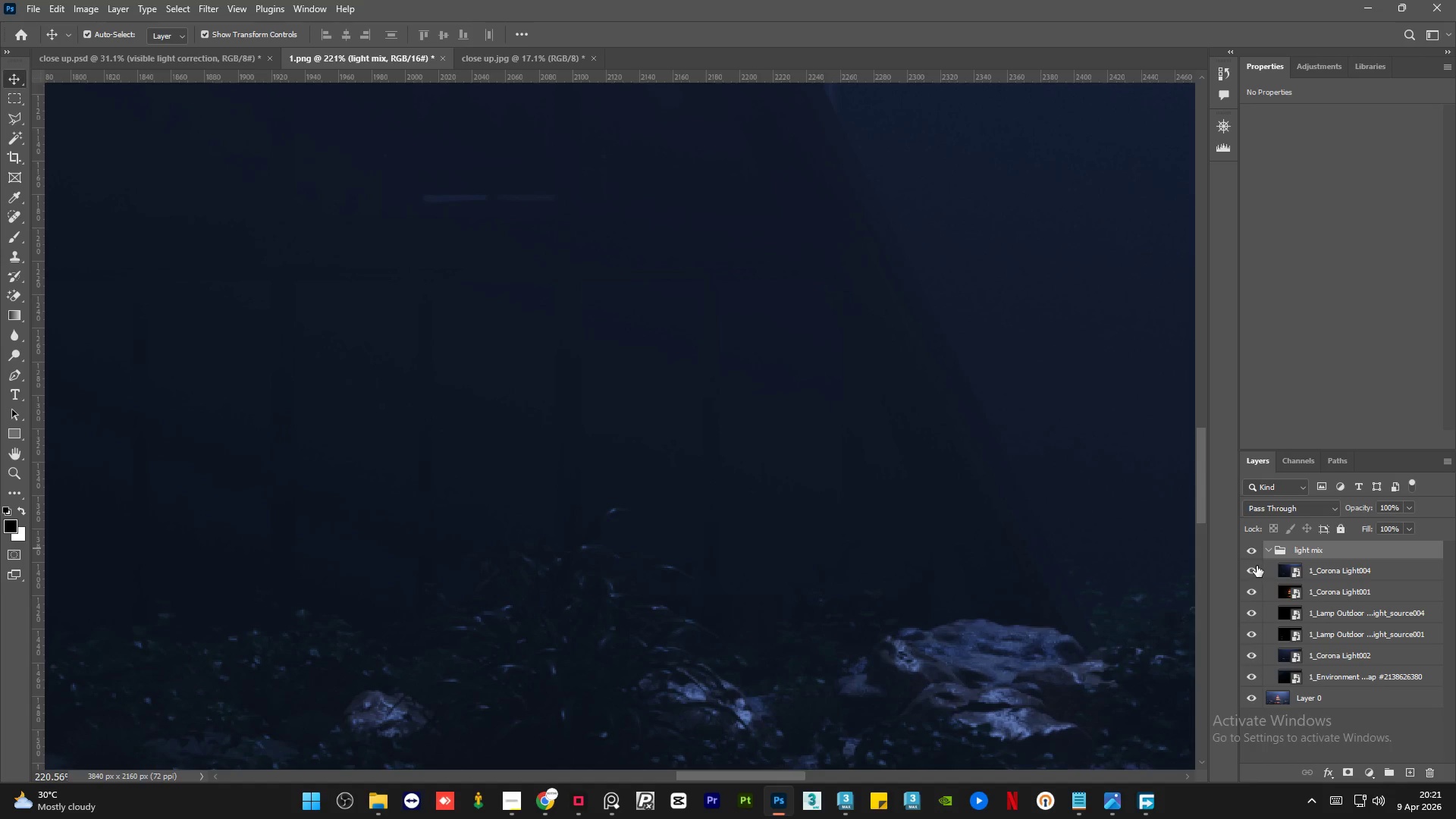 
left_click([1254, 572])
 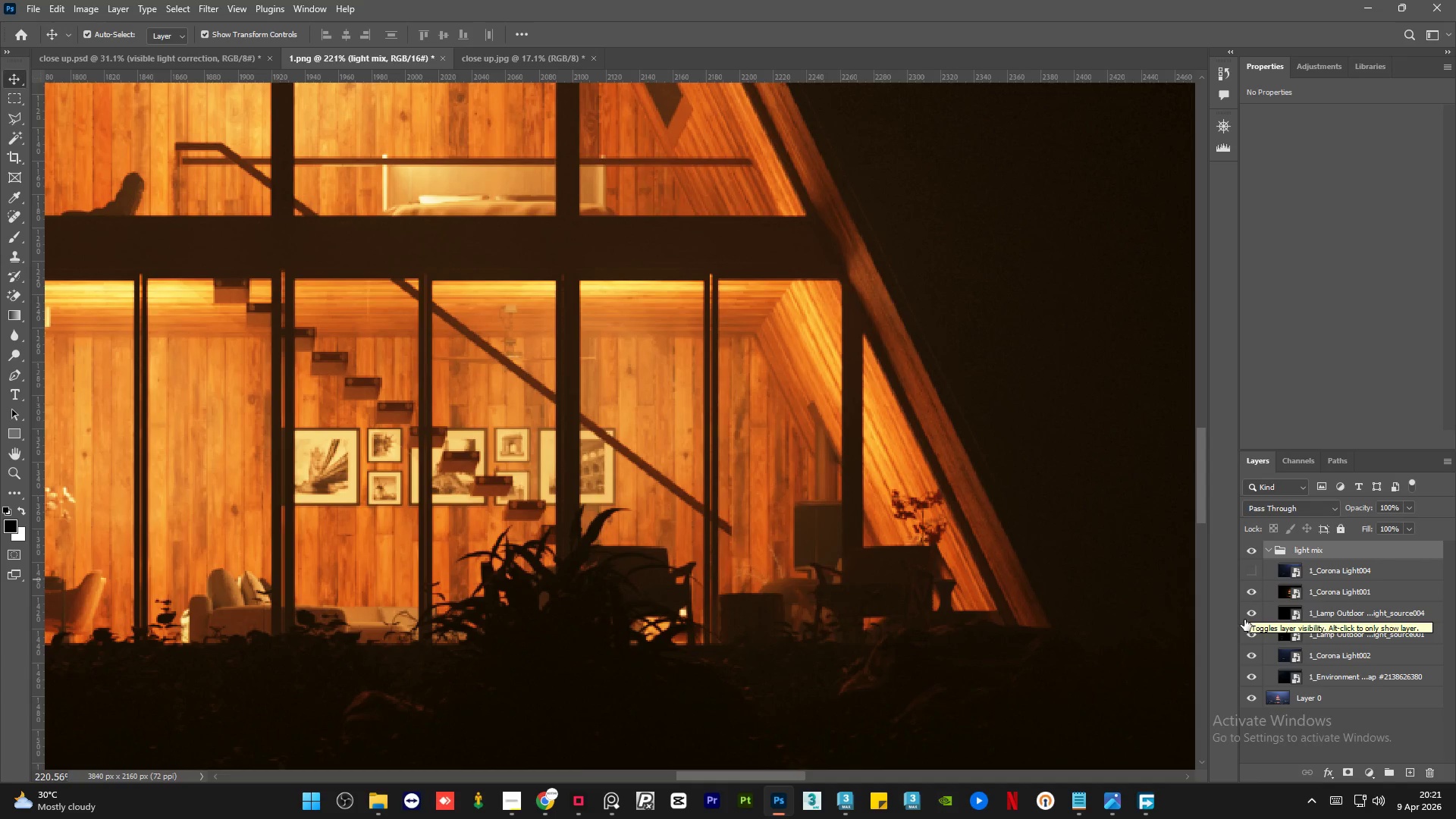 
wait(5.48)
 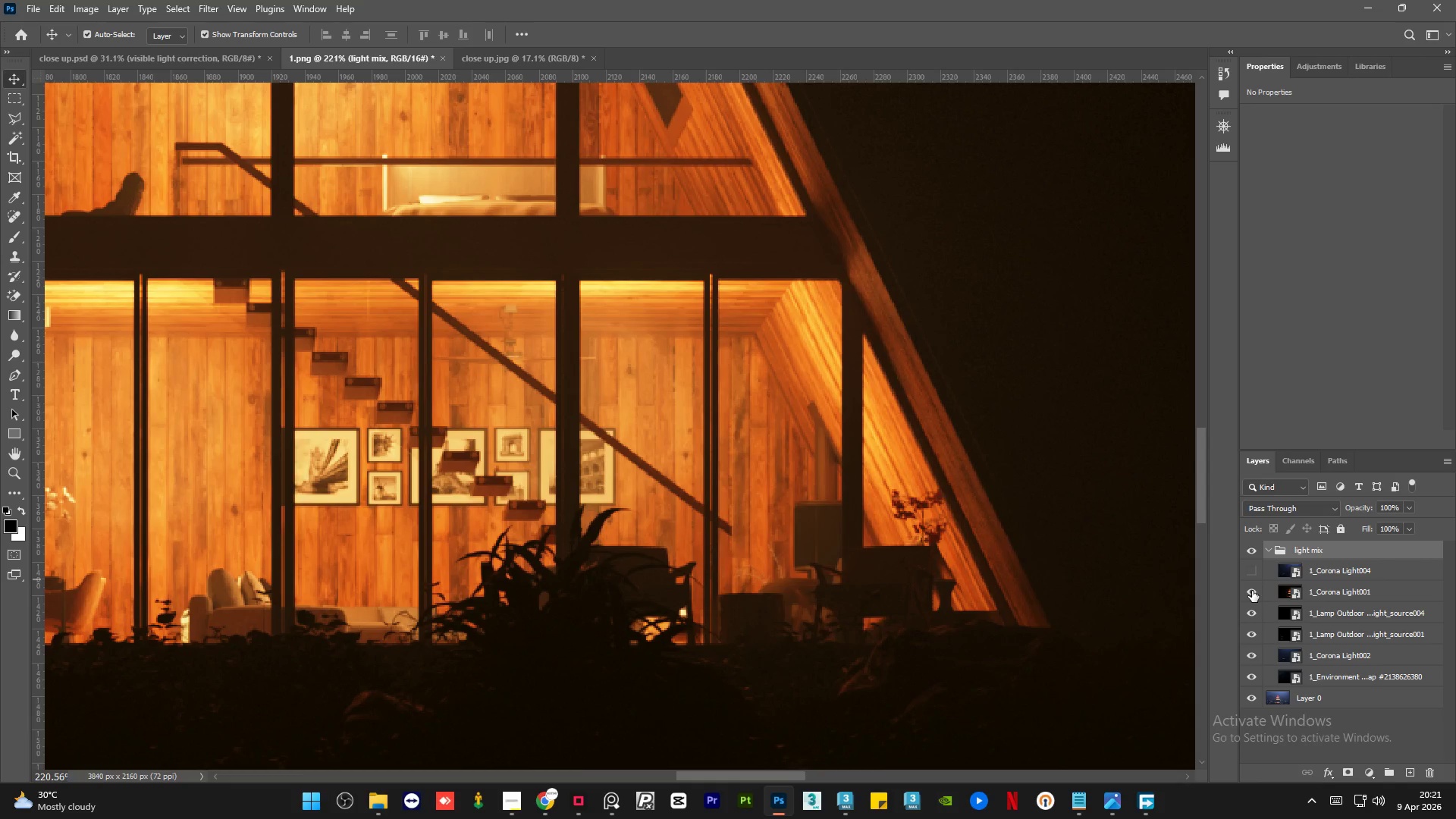 
left_click([1249, 593])
 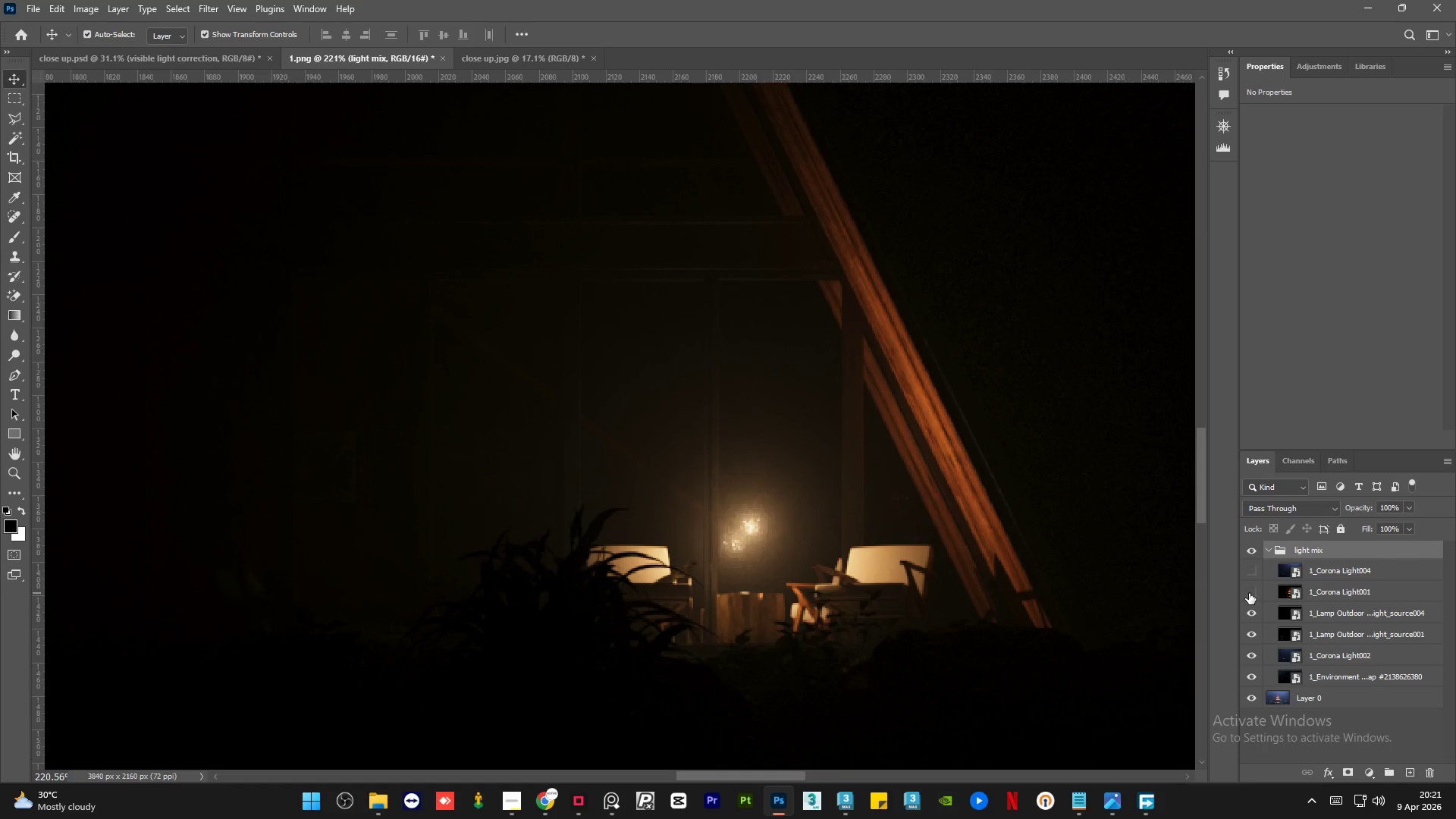 
left_click([1249, 593])
 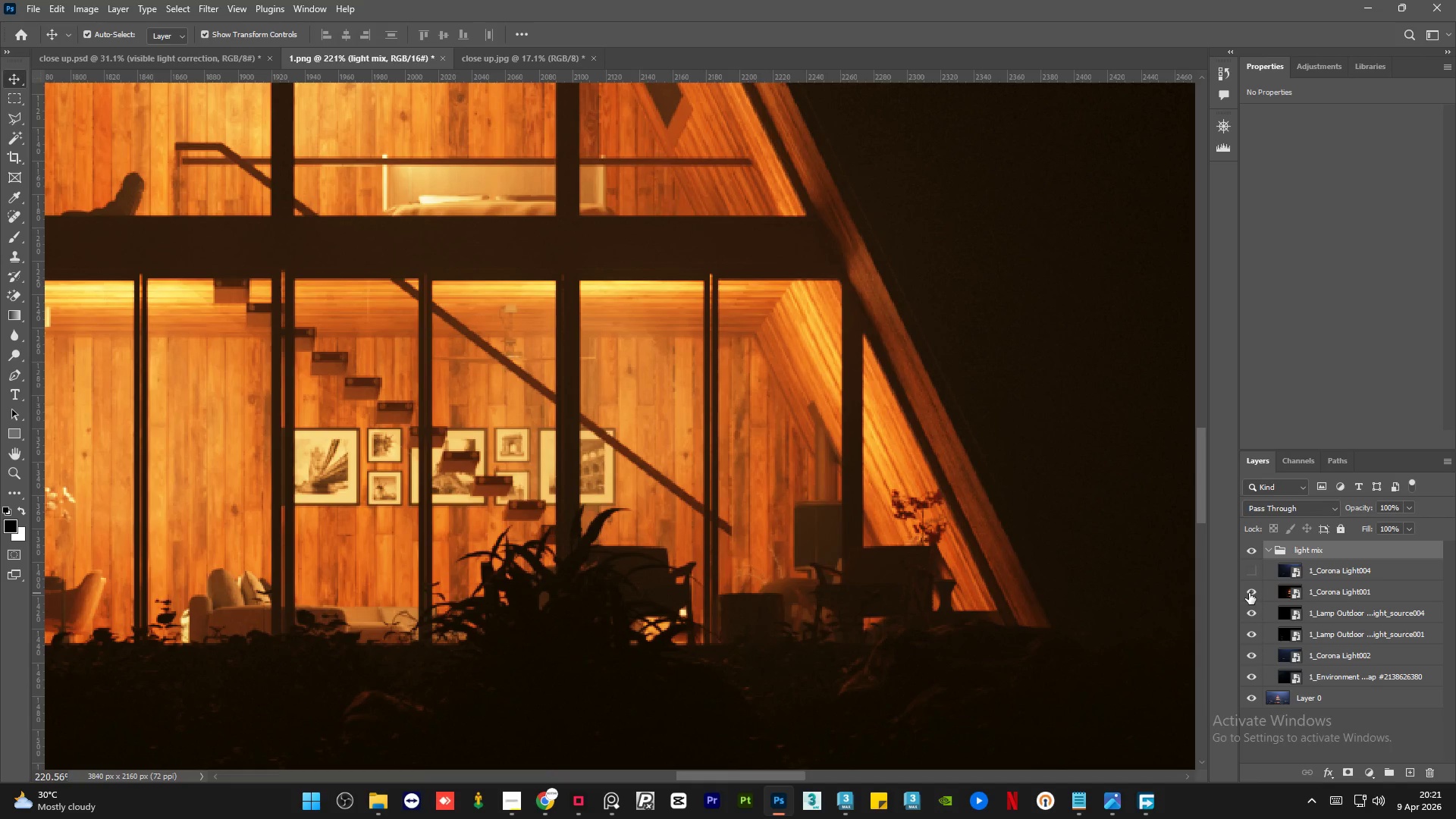 
left_click([1249, 593])
 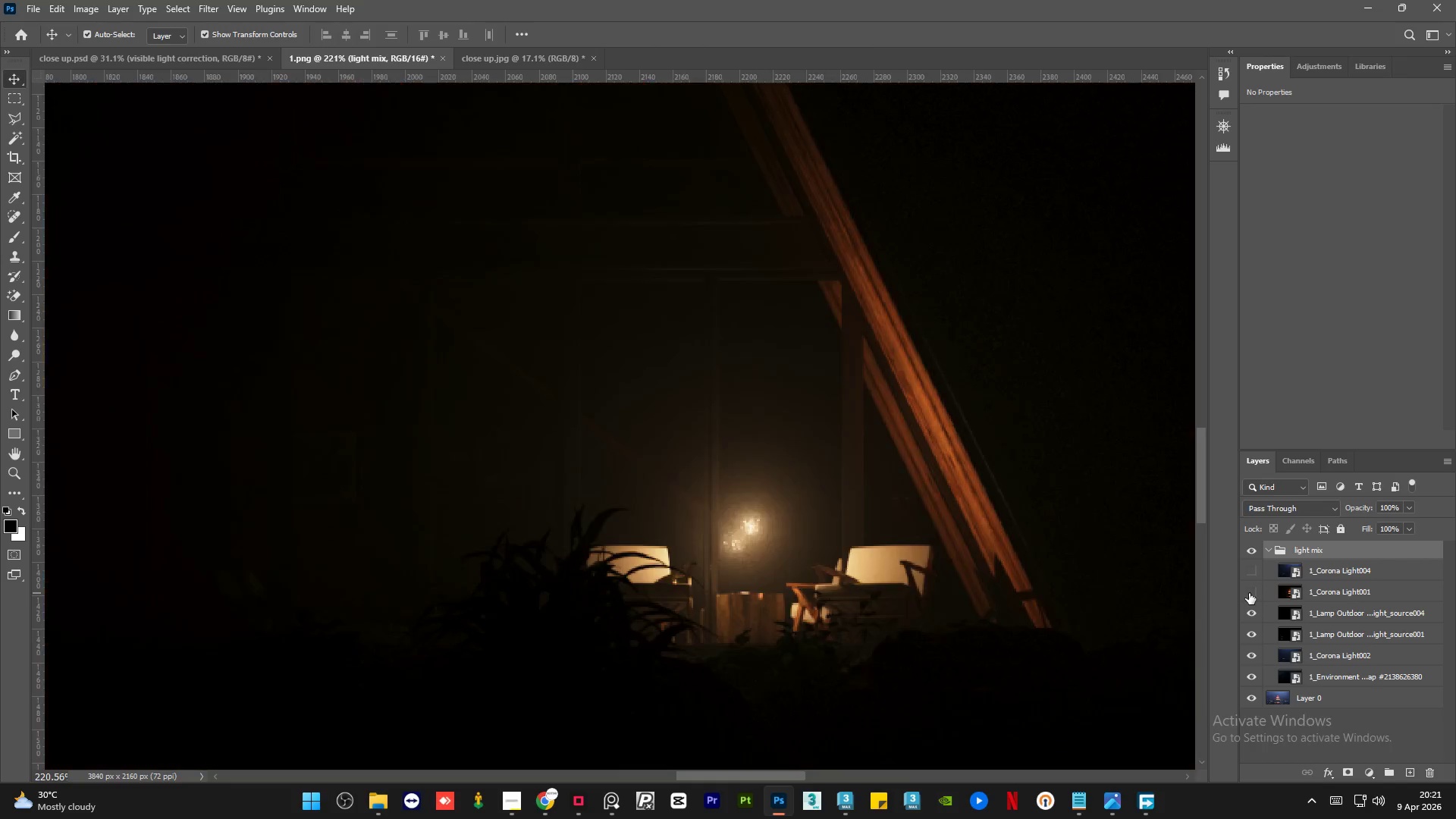 
left_click([1249, 593])
 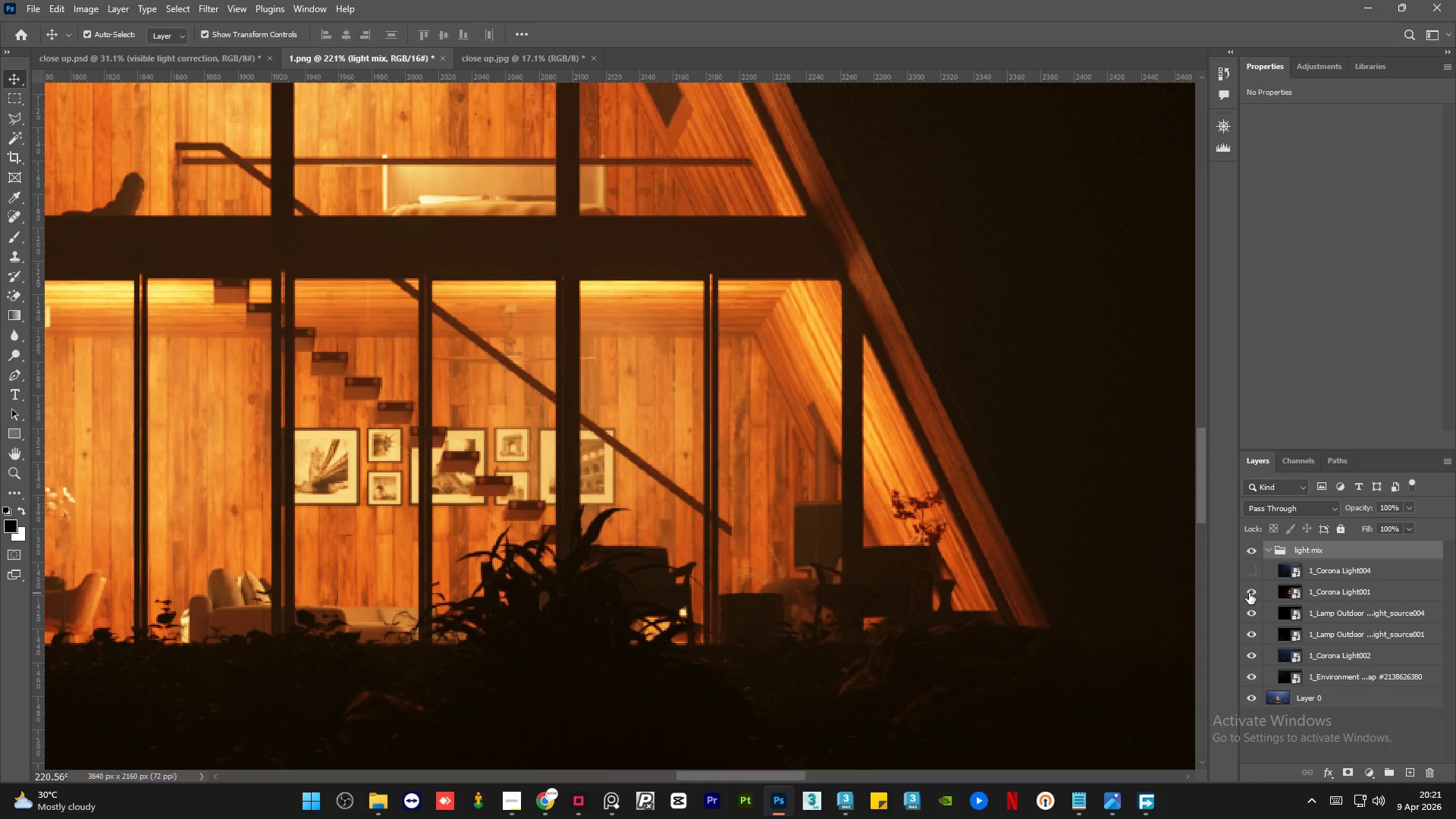 
left_click([1249, 593])
 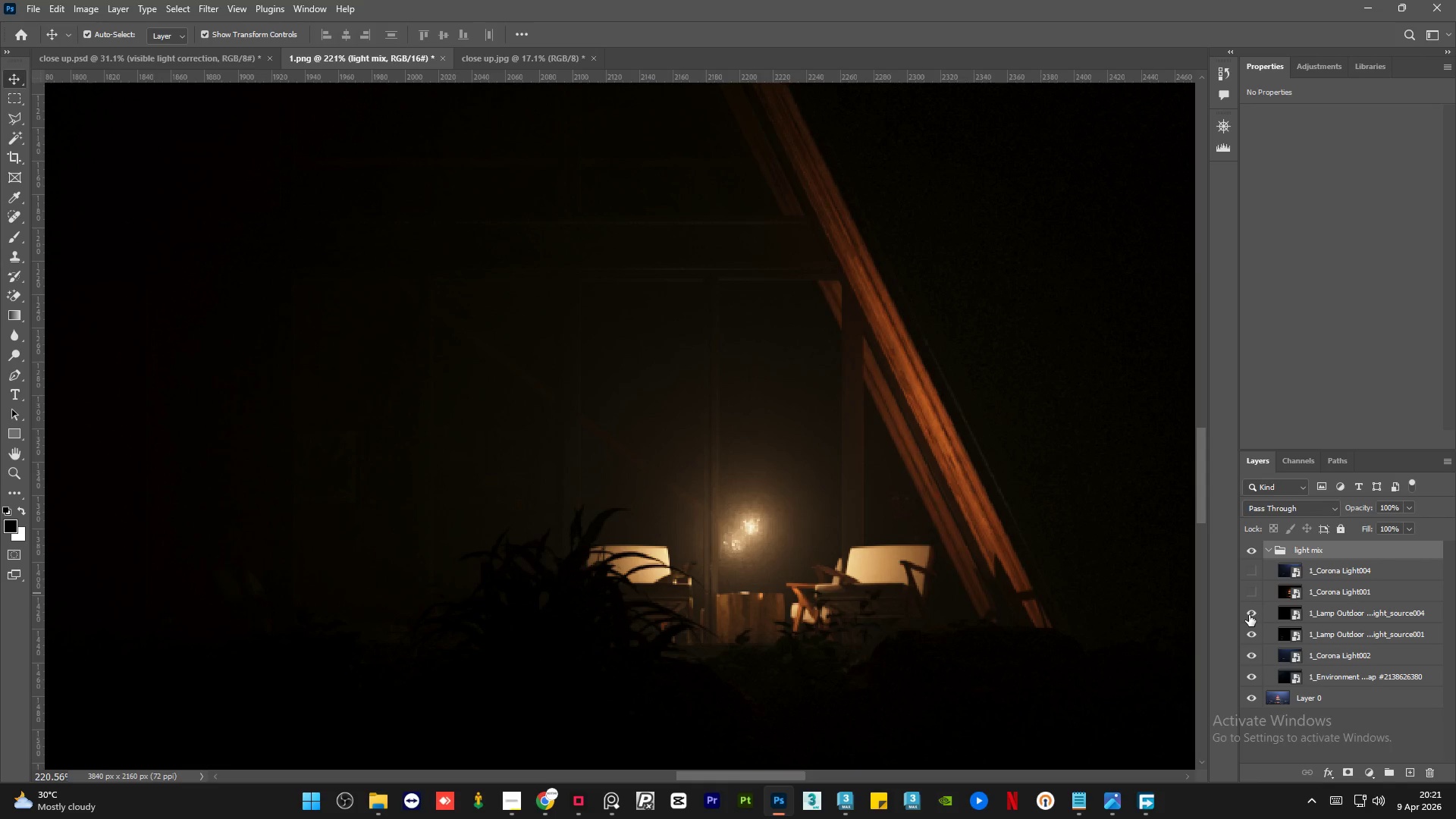 
left_click([1249, 615])
 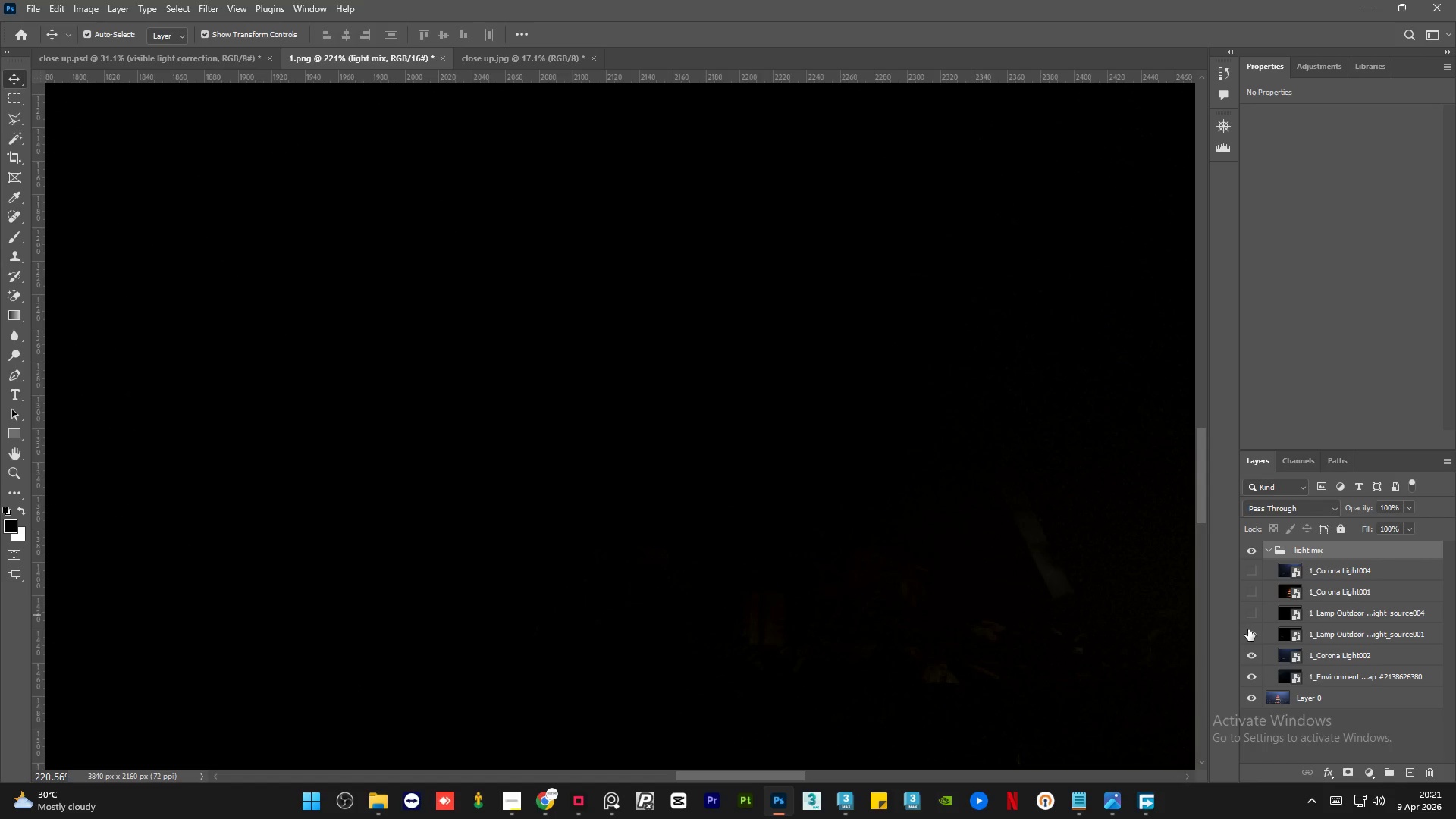 
left_click([1248, 632])
 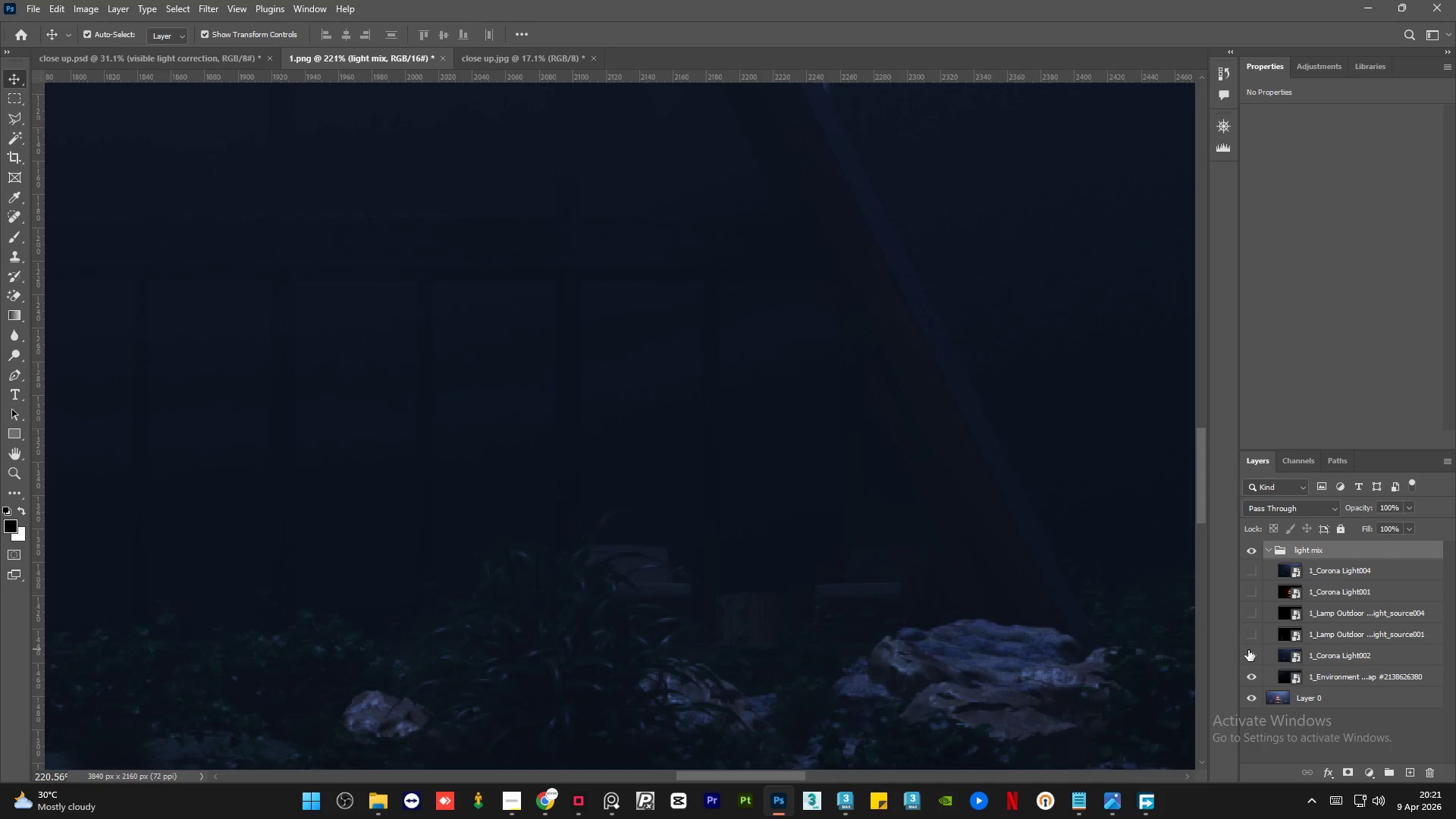 
left_click([1248, 650])
 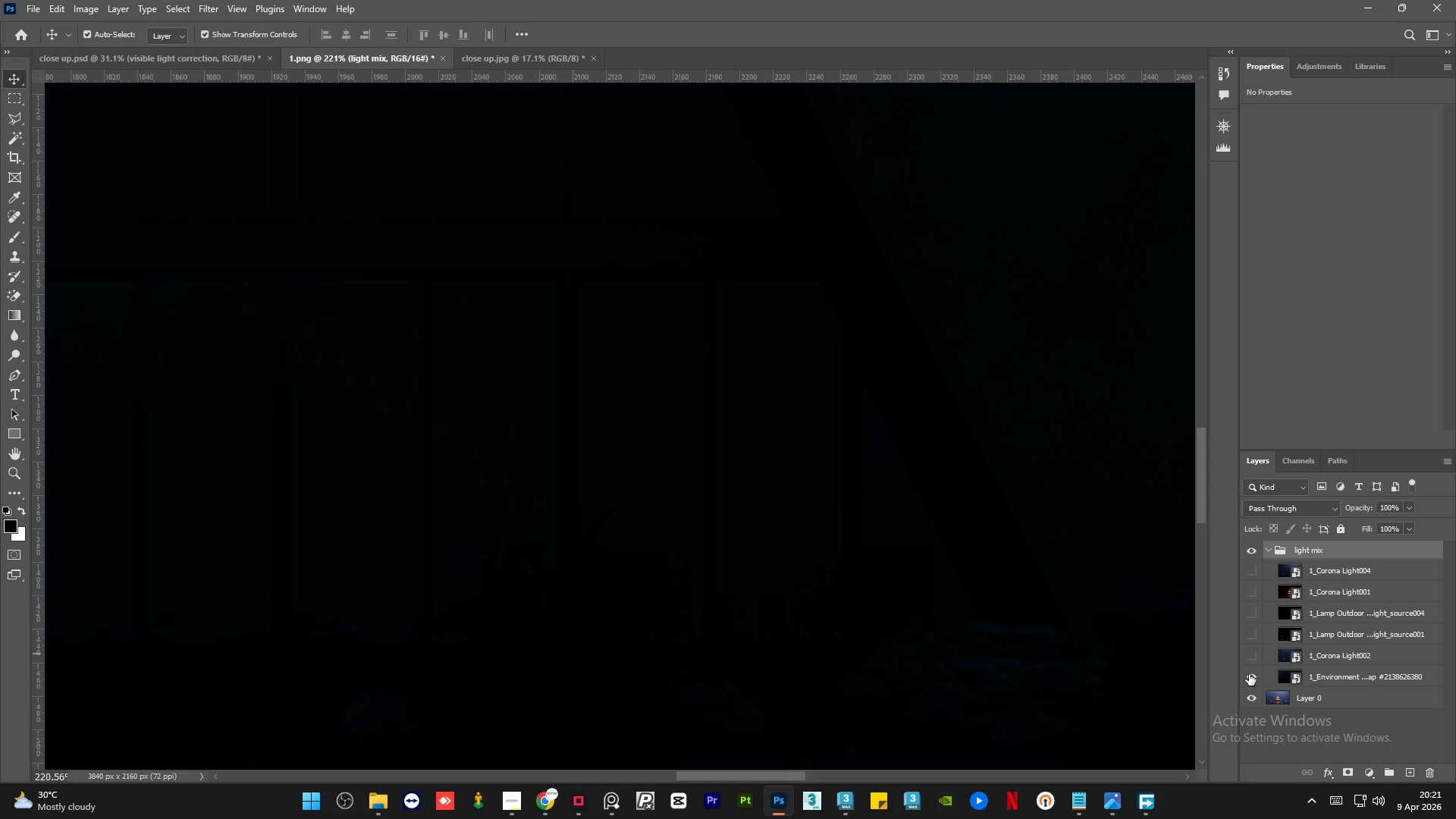 
left_click([1249, 674])
 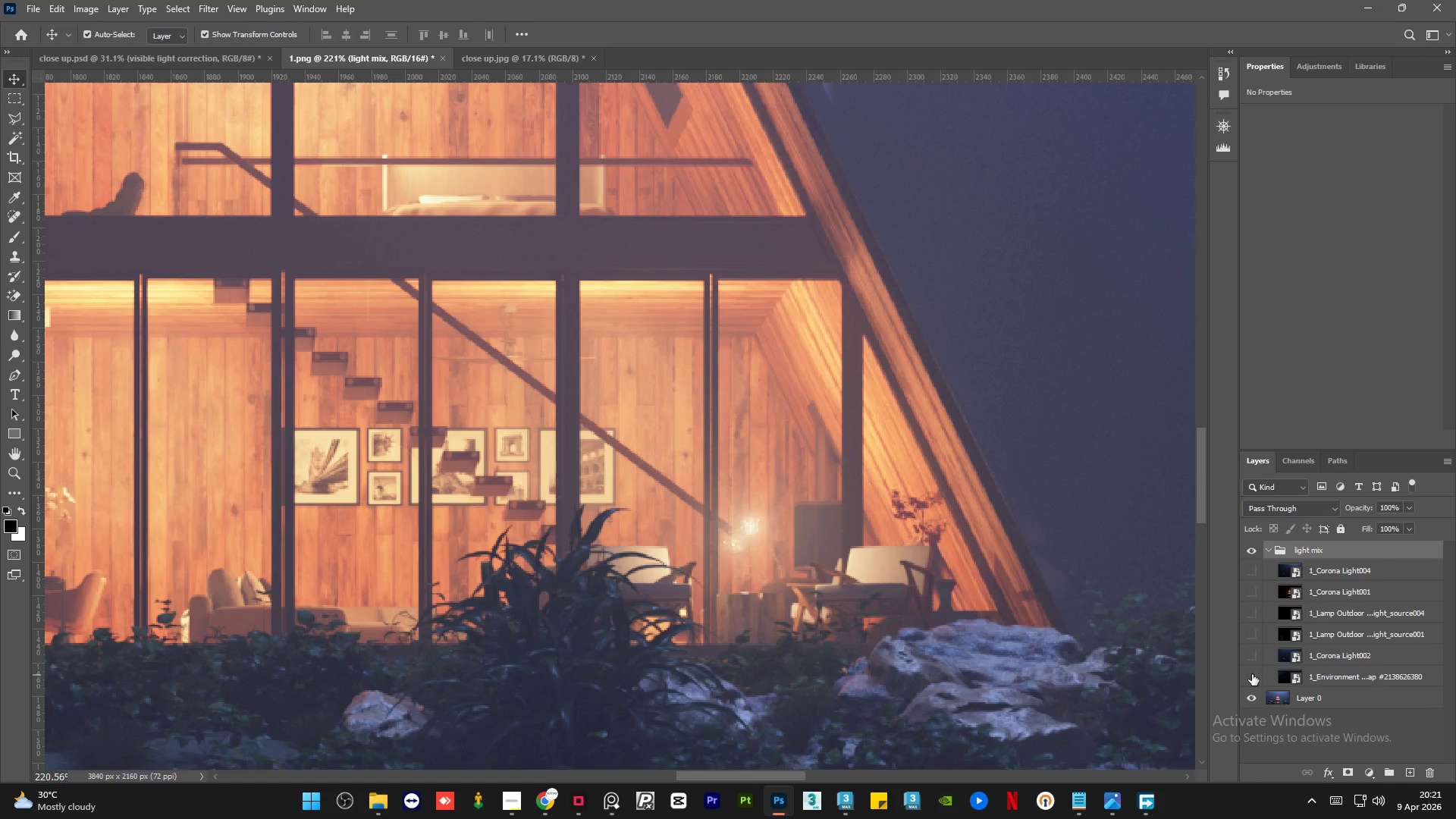 
left_click([1252, 674])
 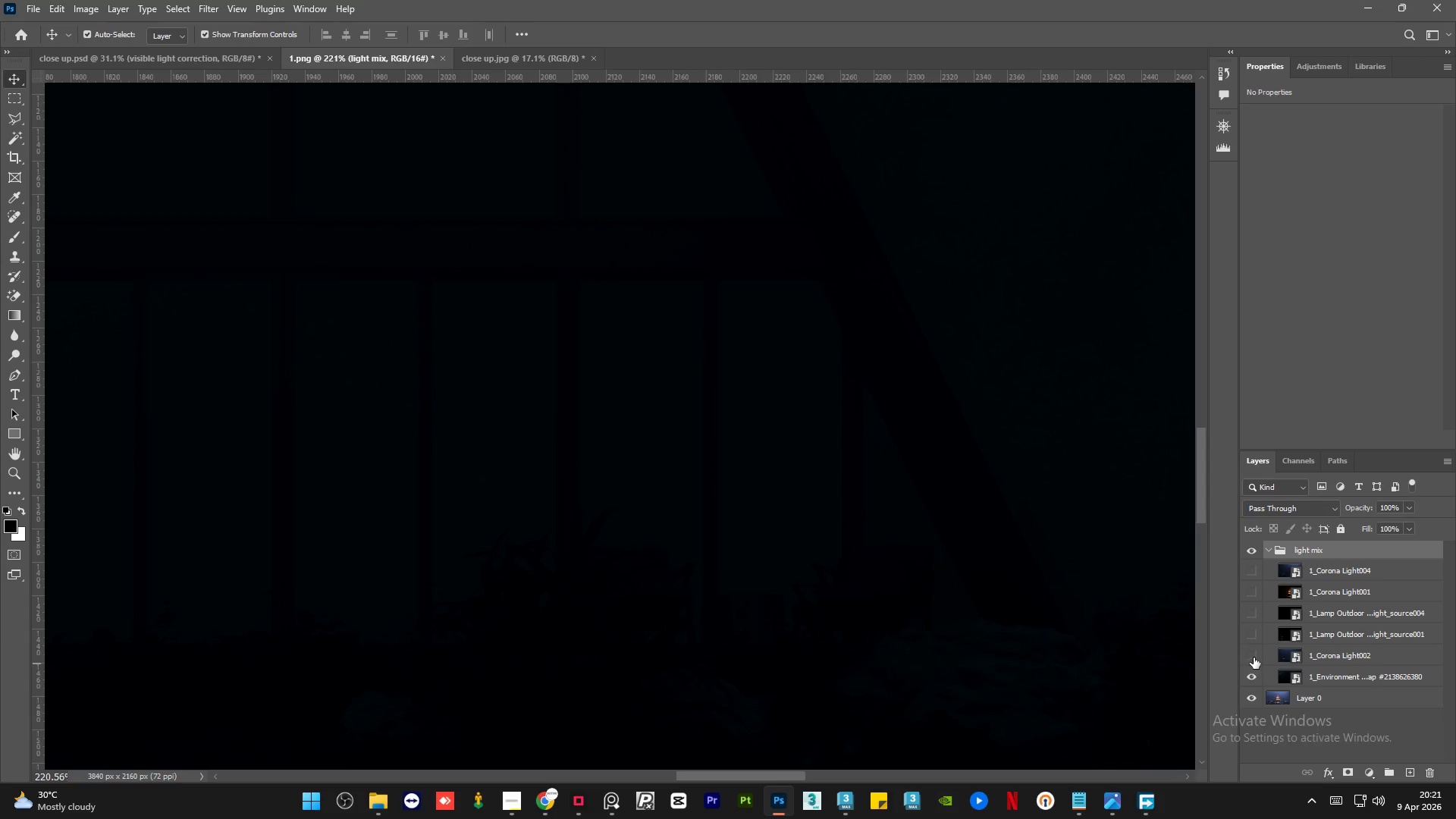 
left_click([1254, 657])
 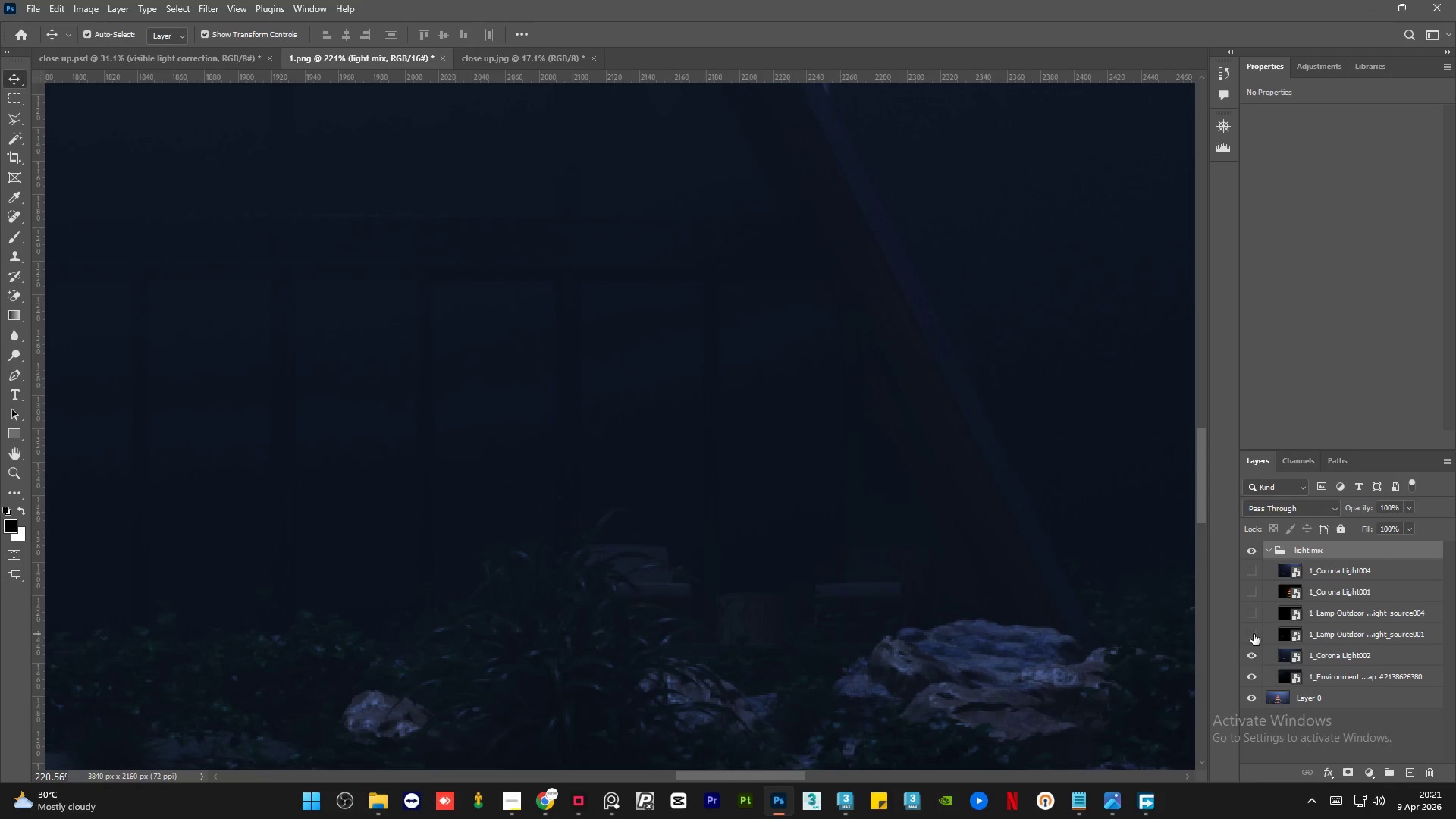 
left_click([1254, 634])
 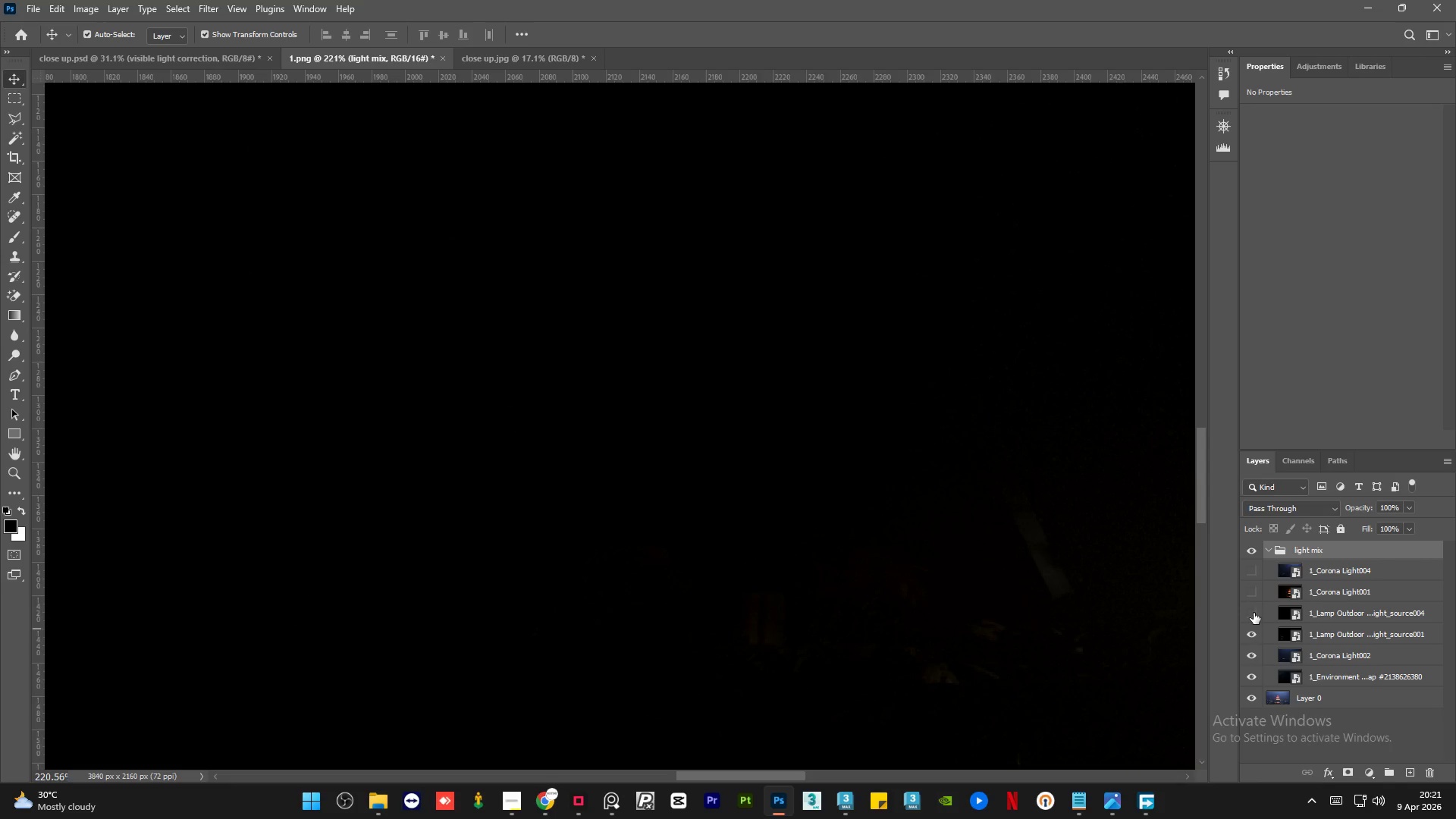 
left_click([1254, 613])
 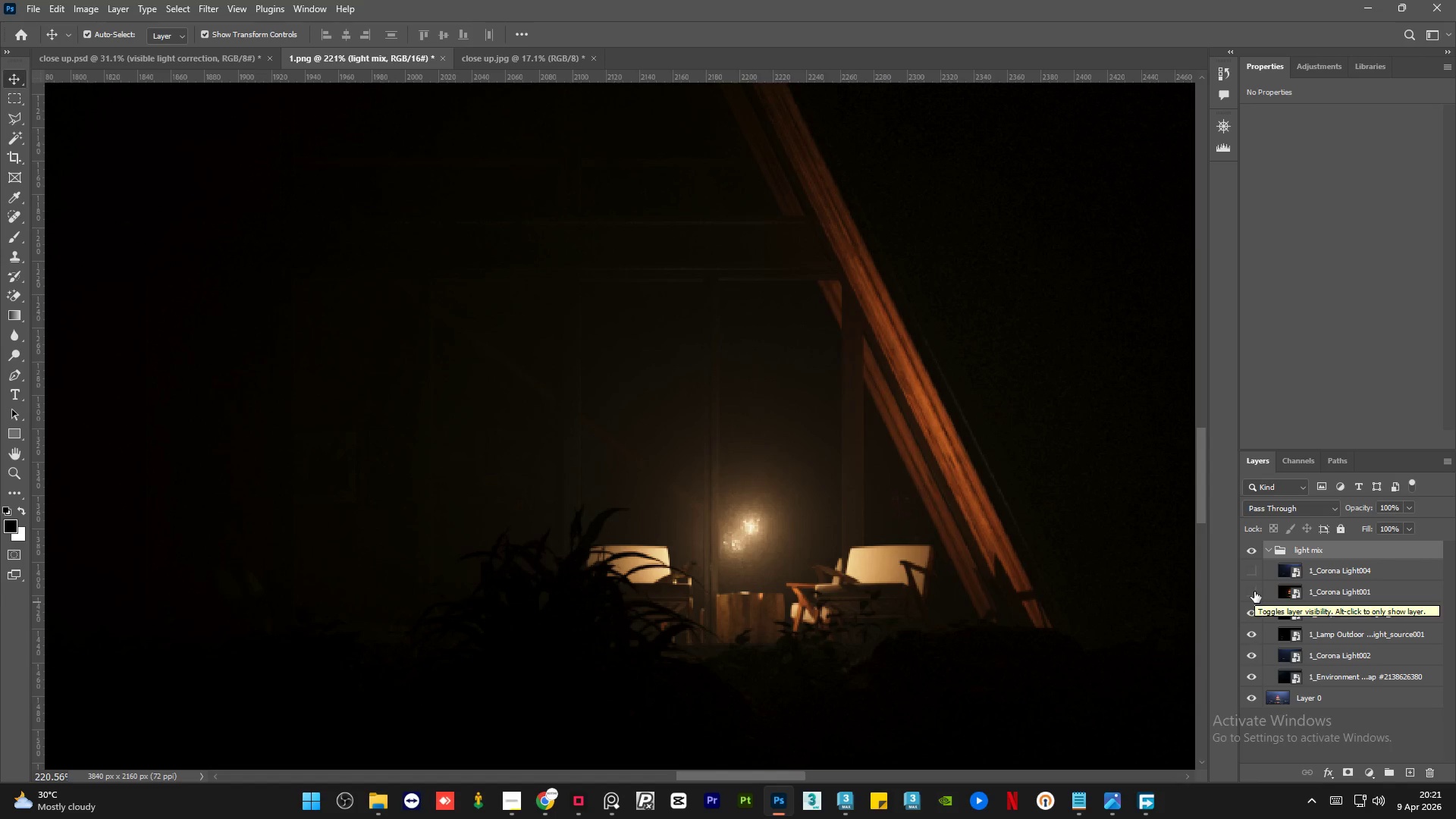 
left_click([1254, 592])
 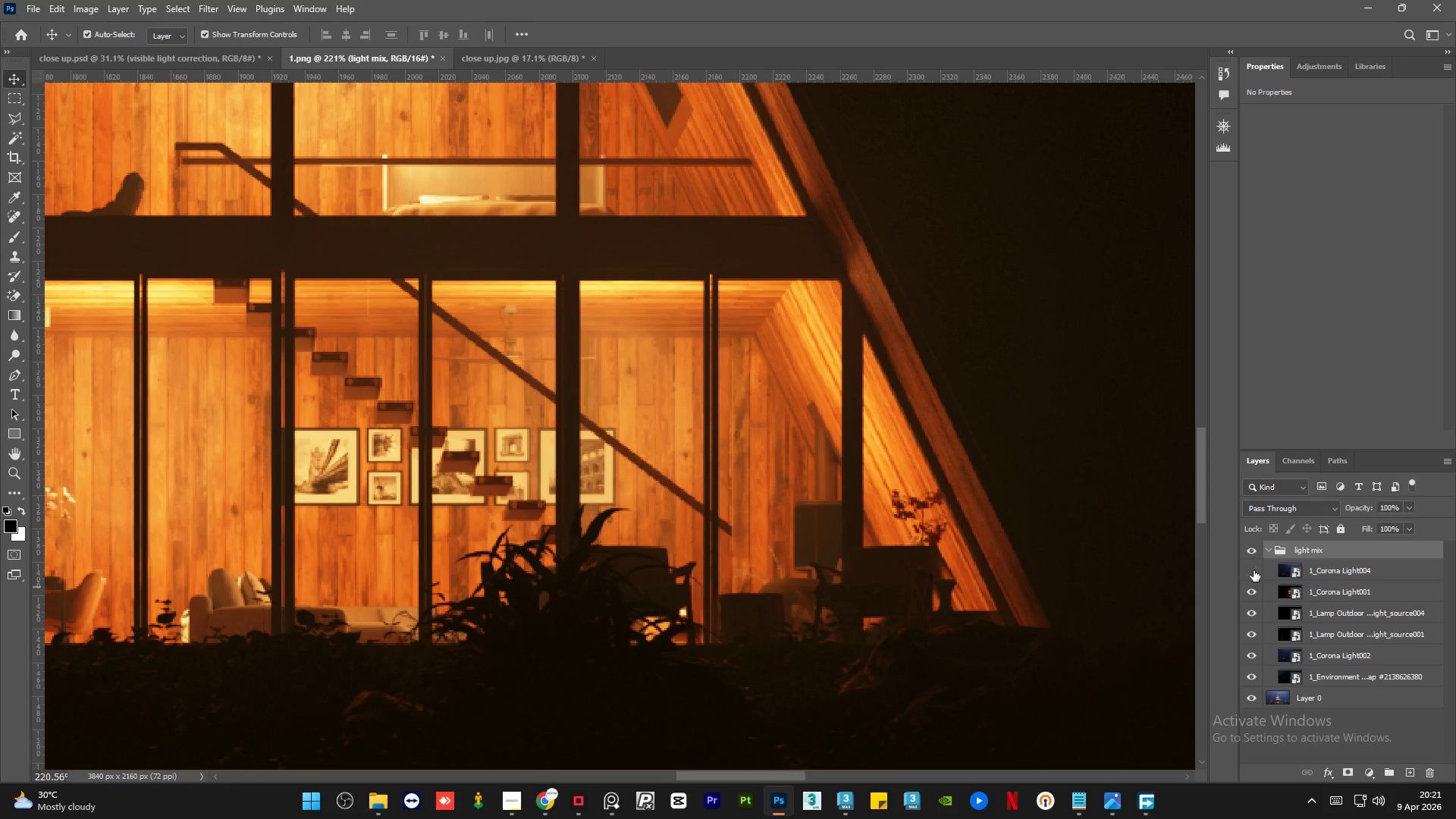 
left_click([1253, 571])
 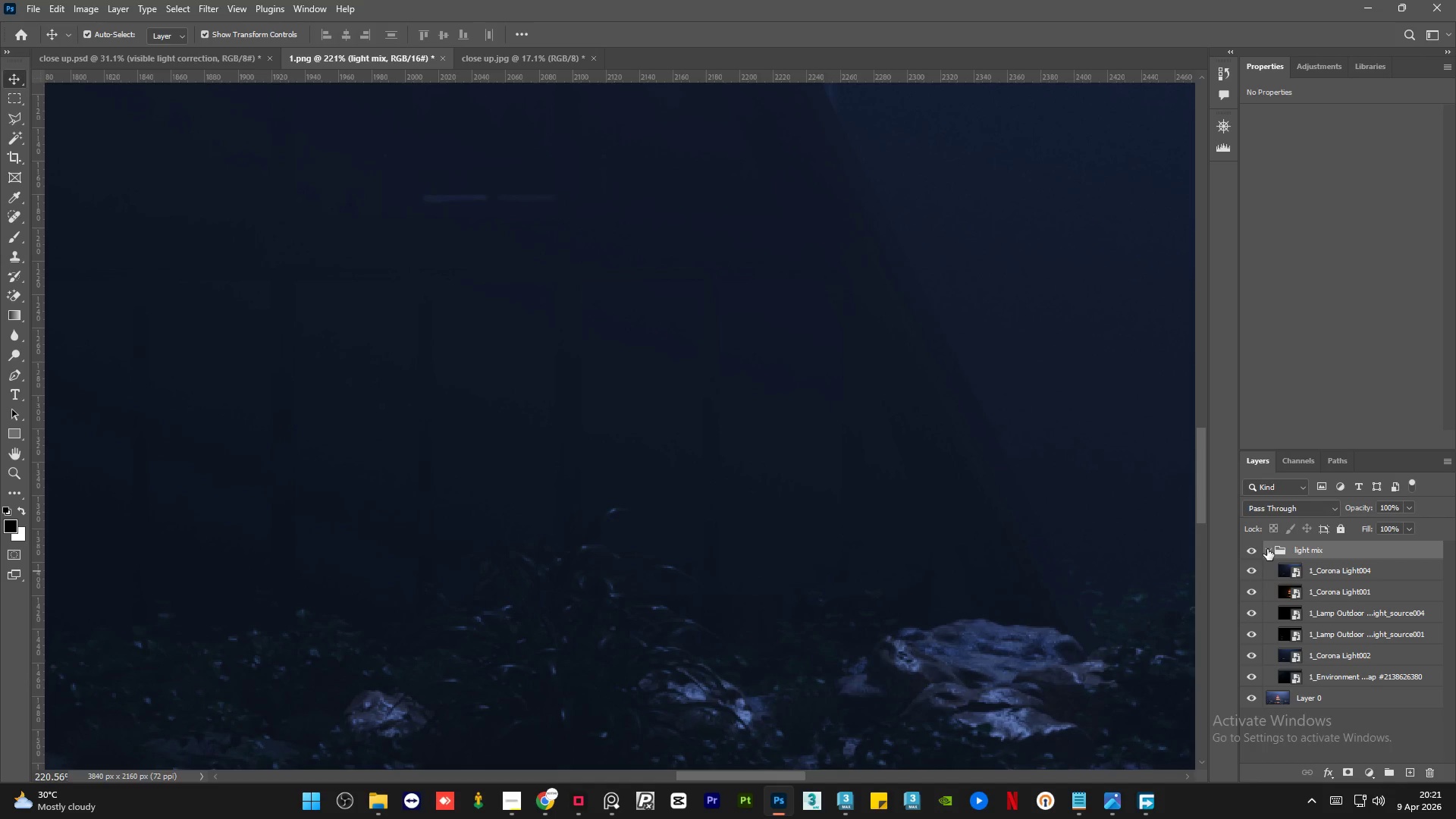 
left_click([1267, 549])
 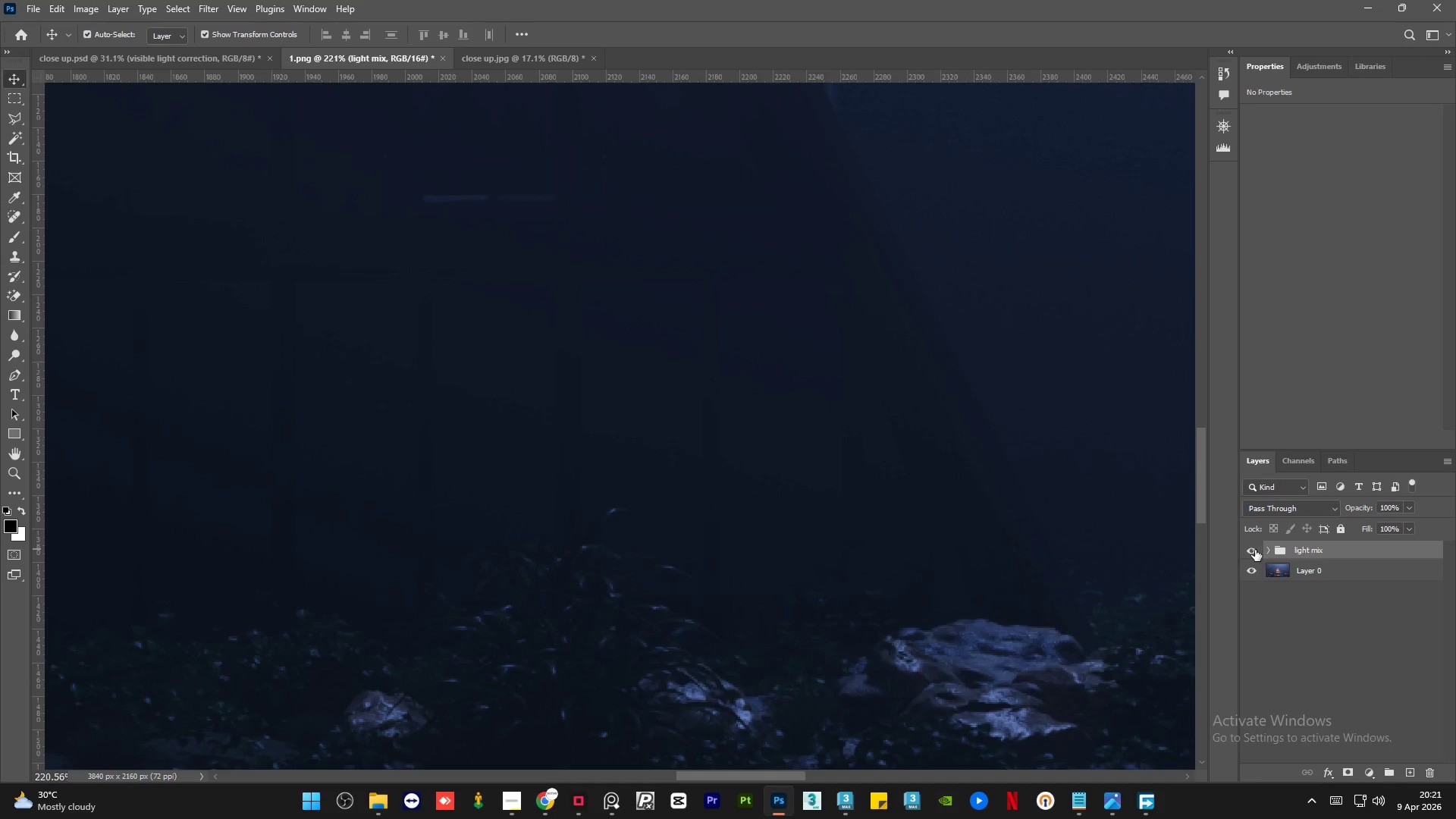 
left_click([1254, 550])
 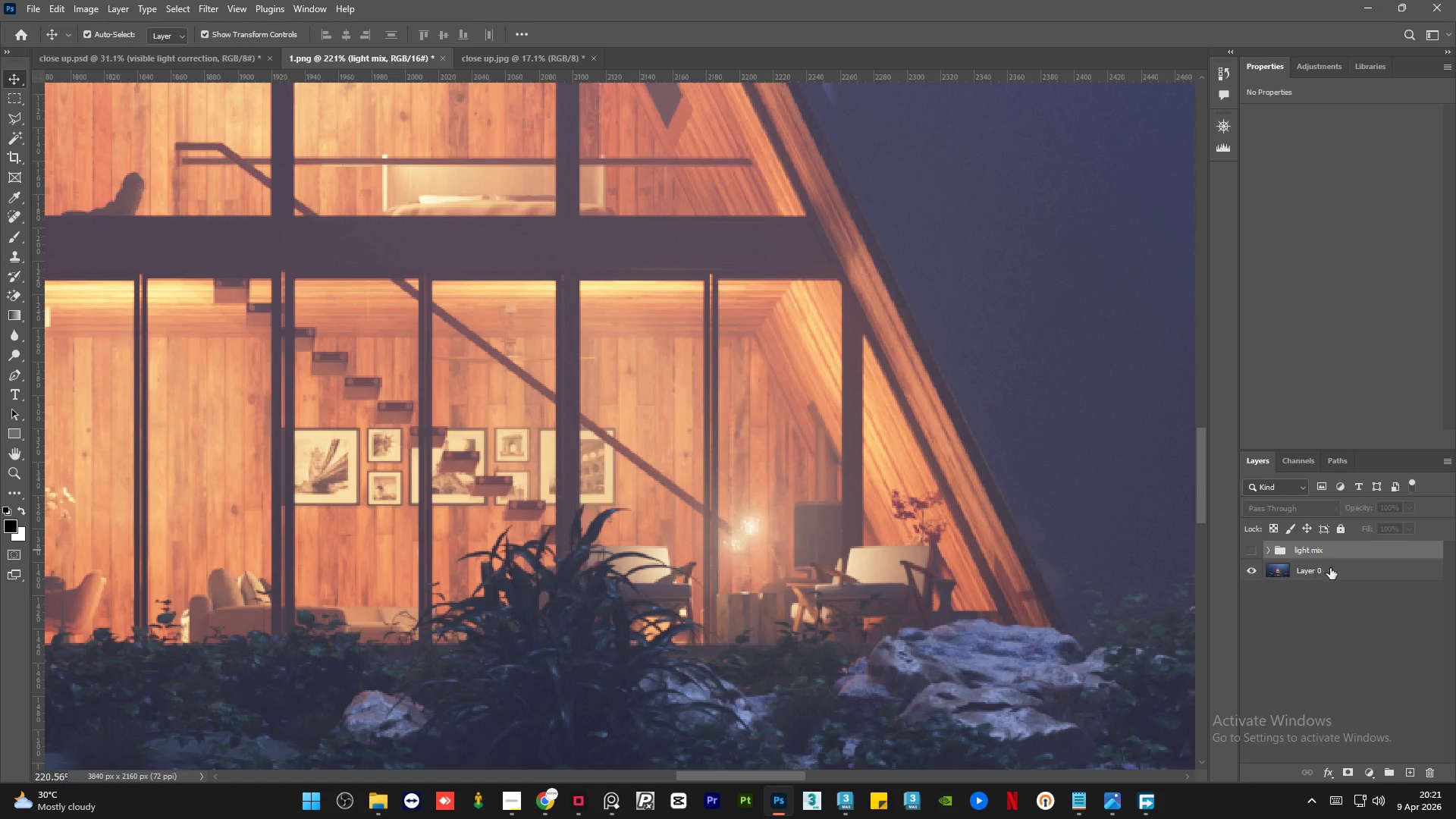 
left_click([1341, 569])
 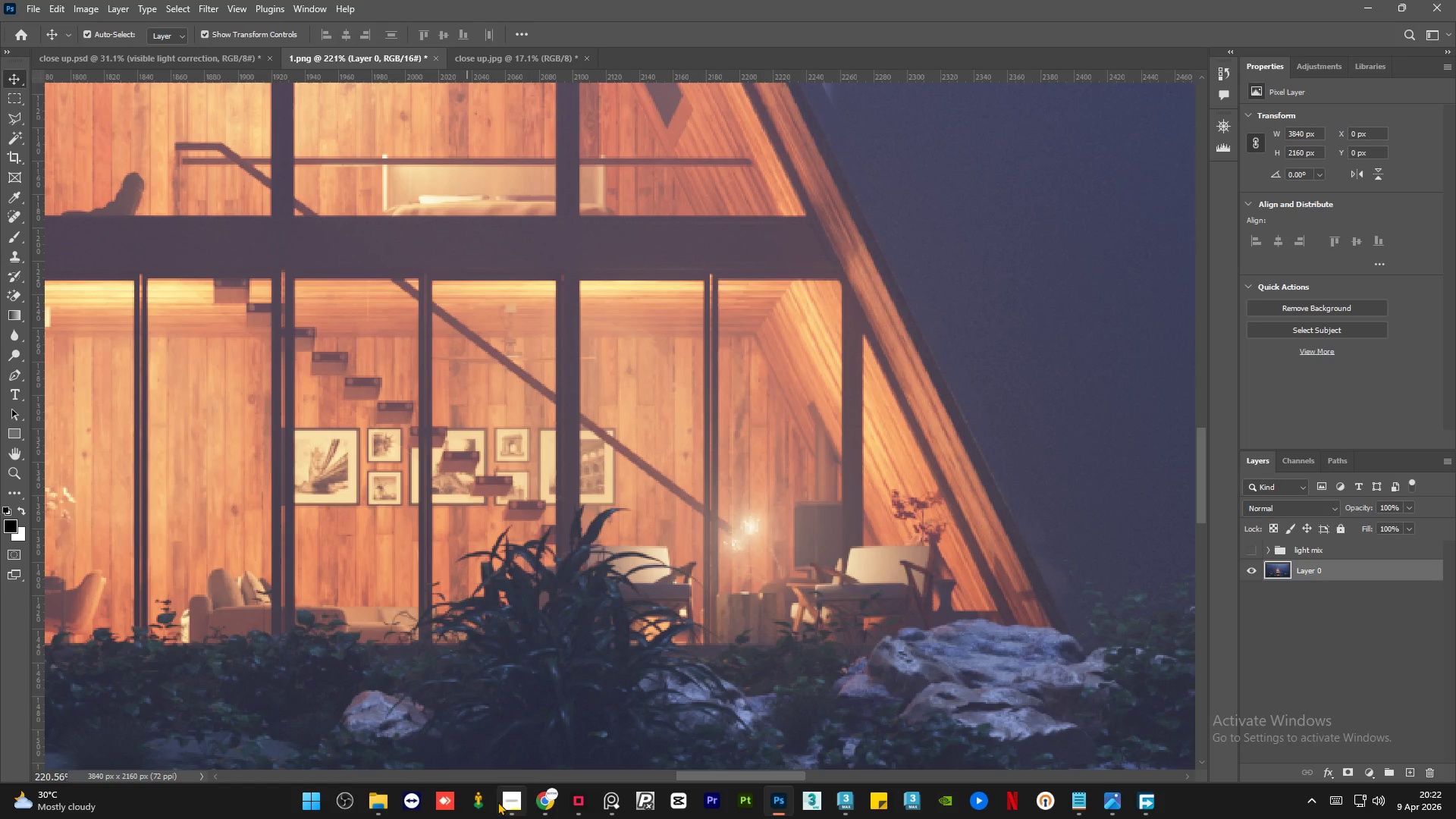 
left_click([380, 792])
 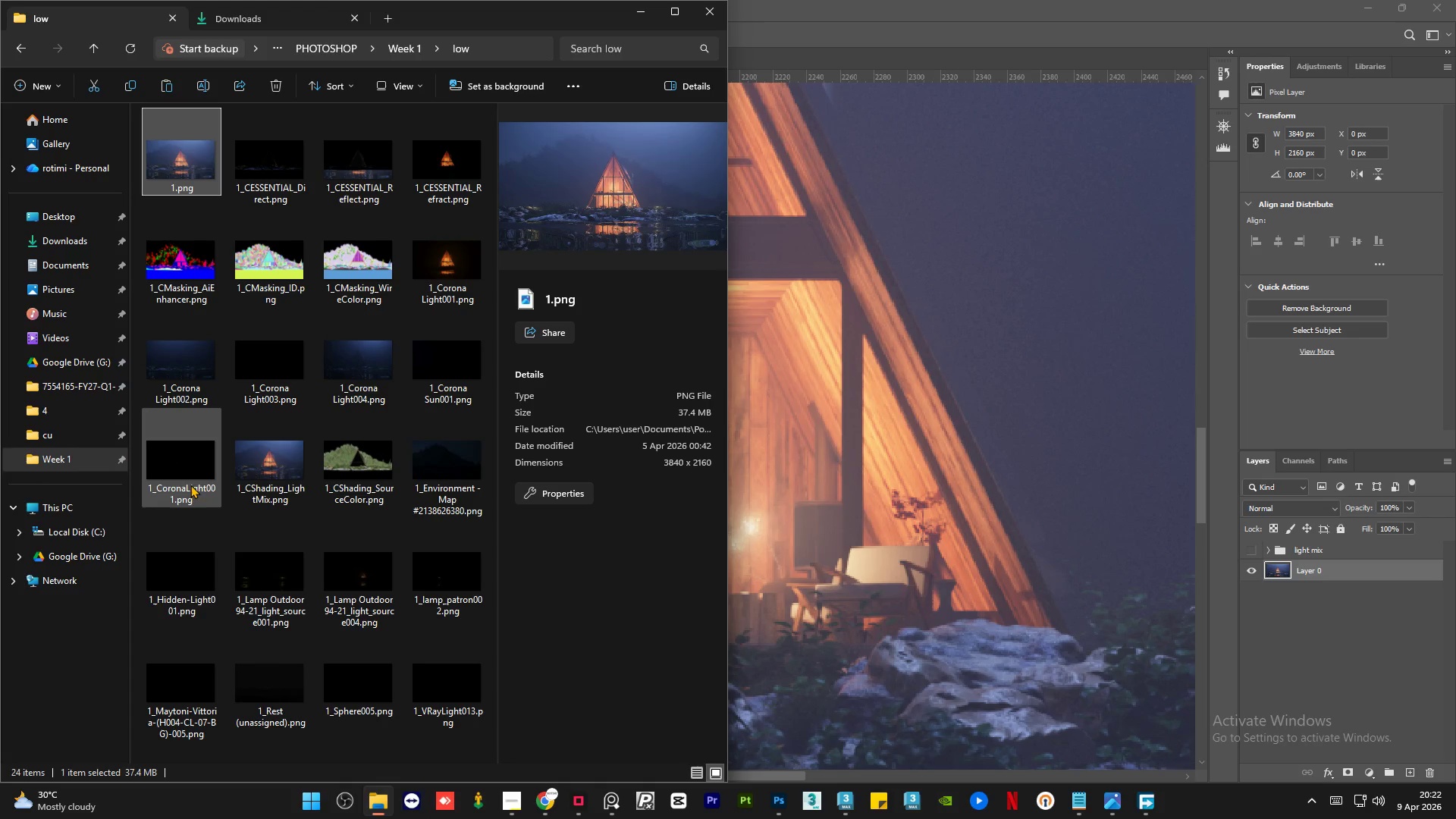 
left_click([446, 276])
 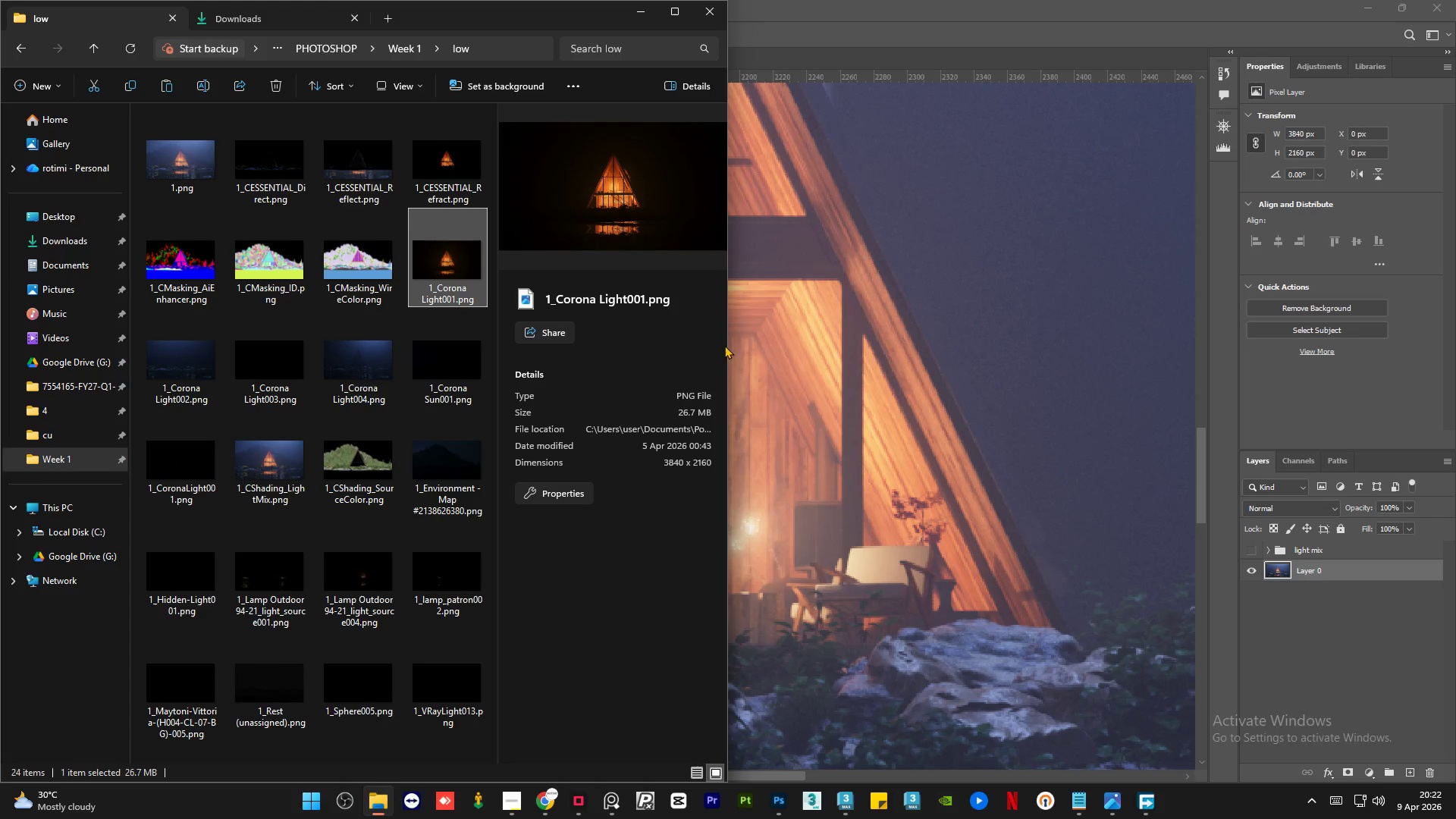 
hold_key(key=AltLeft, duration=1.5)
hold_key(key=AltLeft, duration=0.94)
scroll: coordinate [910, 479], scroll_direction: down, amount: 27.0
 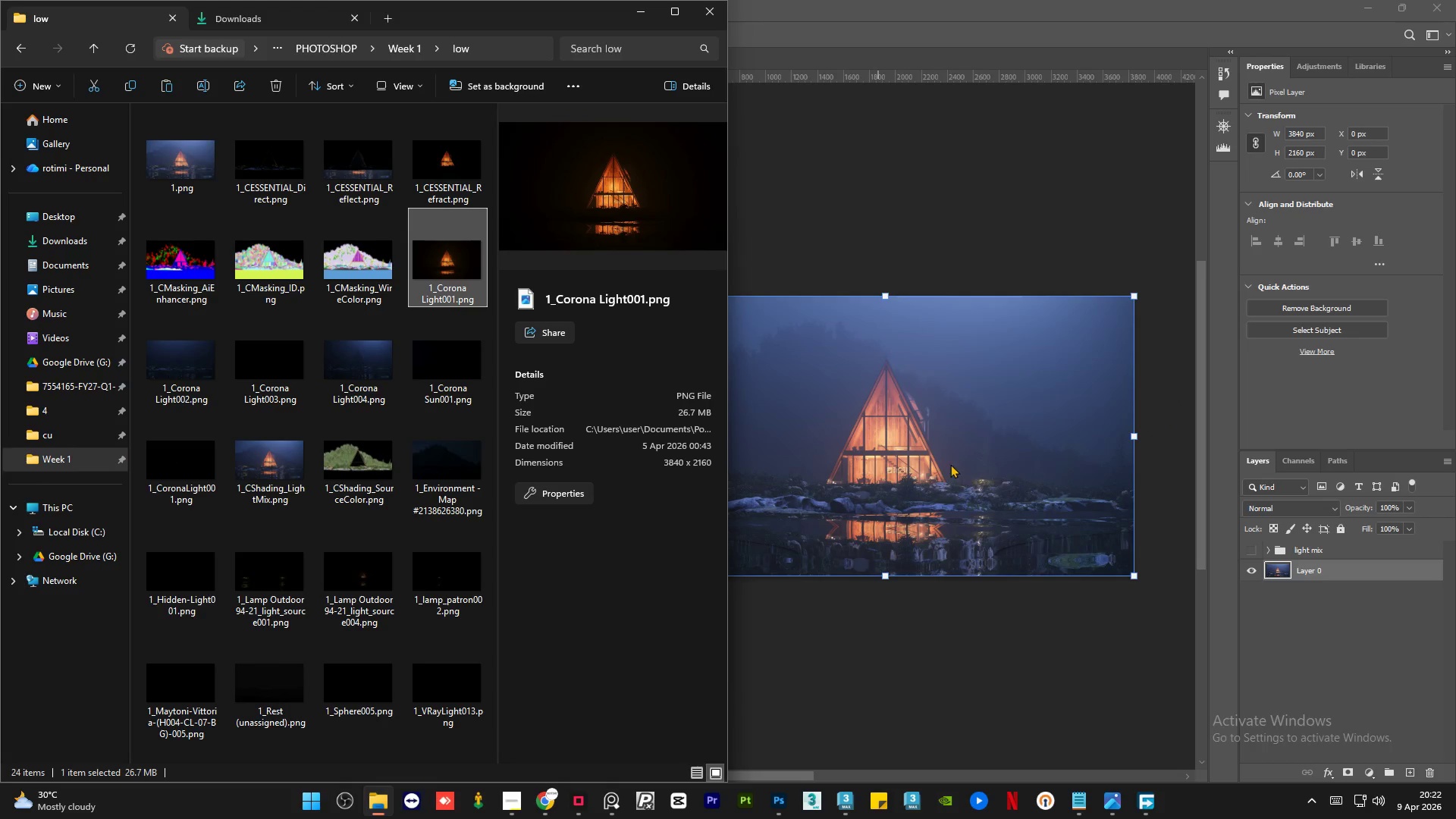 
left_click_drag(start_coordinate=[431, 252], to_coordinate=[837, 433])
 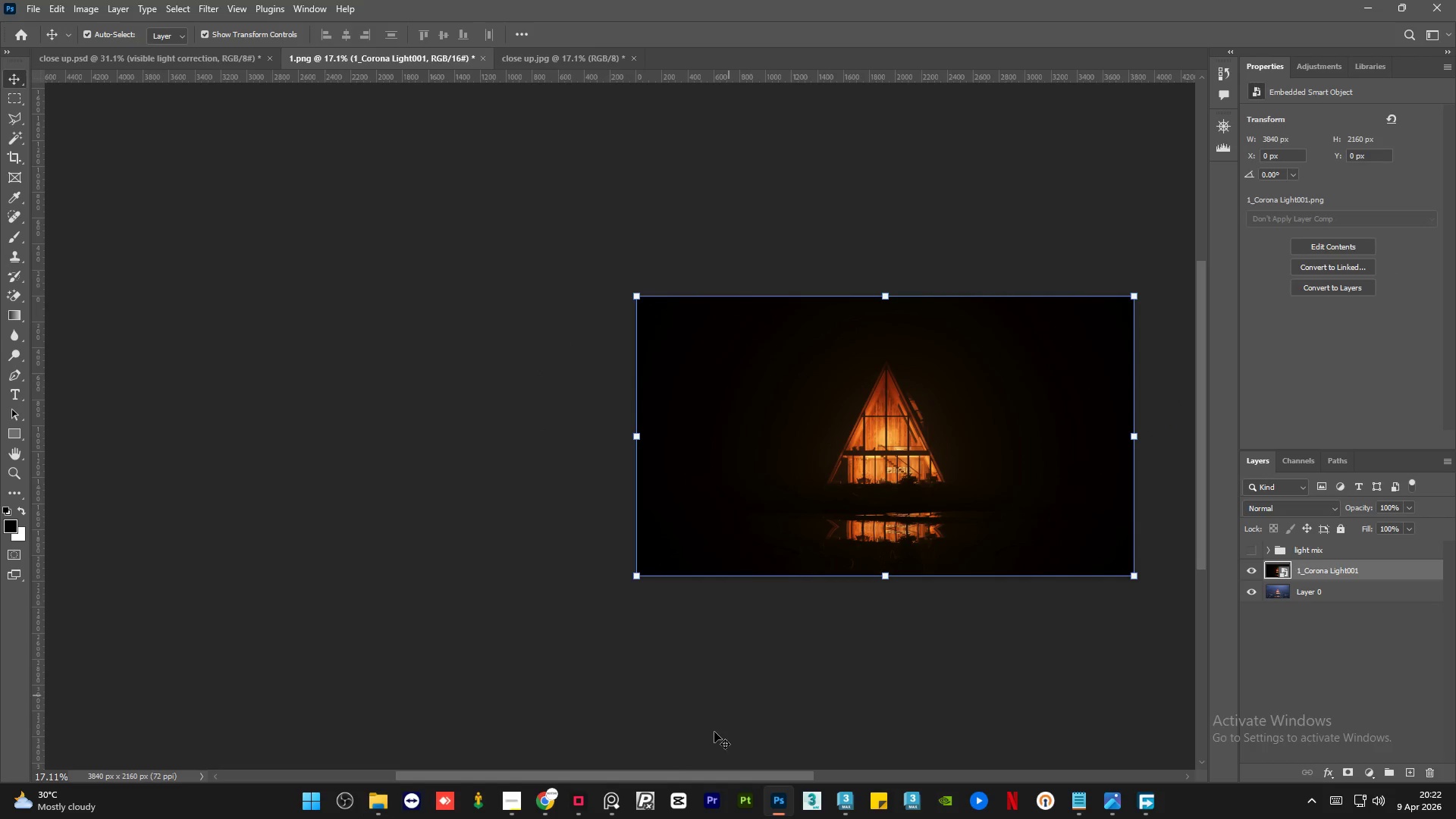 
left_click_drag(start_coordinate=[632, 776], to_coordinate=[682, 776])
 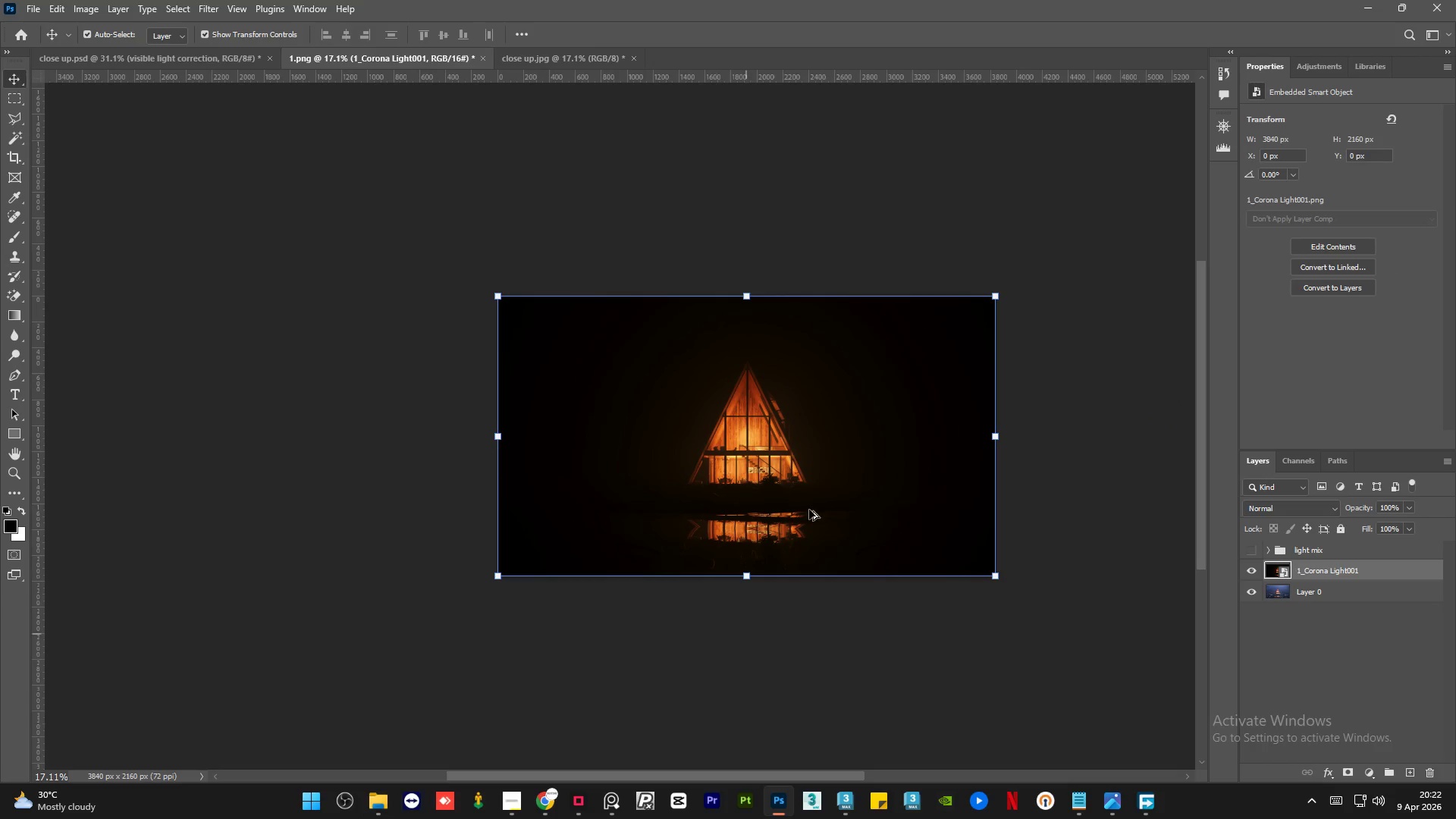 
hold_key(key=AltLeft, duration=0.66)
scroll: coordinate [825, 485], scroll_direction: up, amount: 7.0
 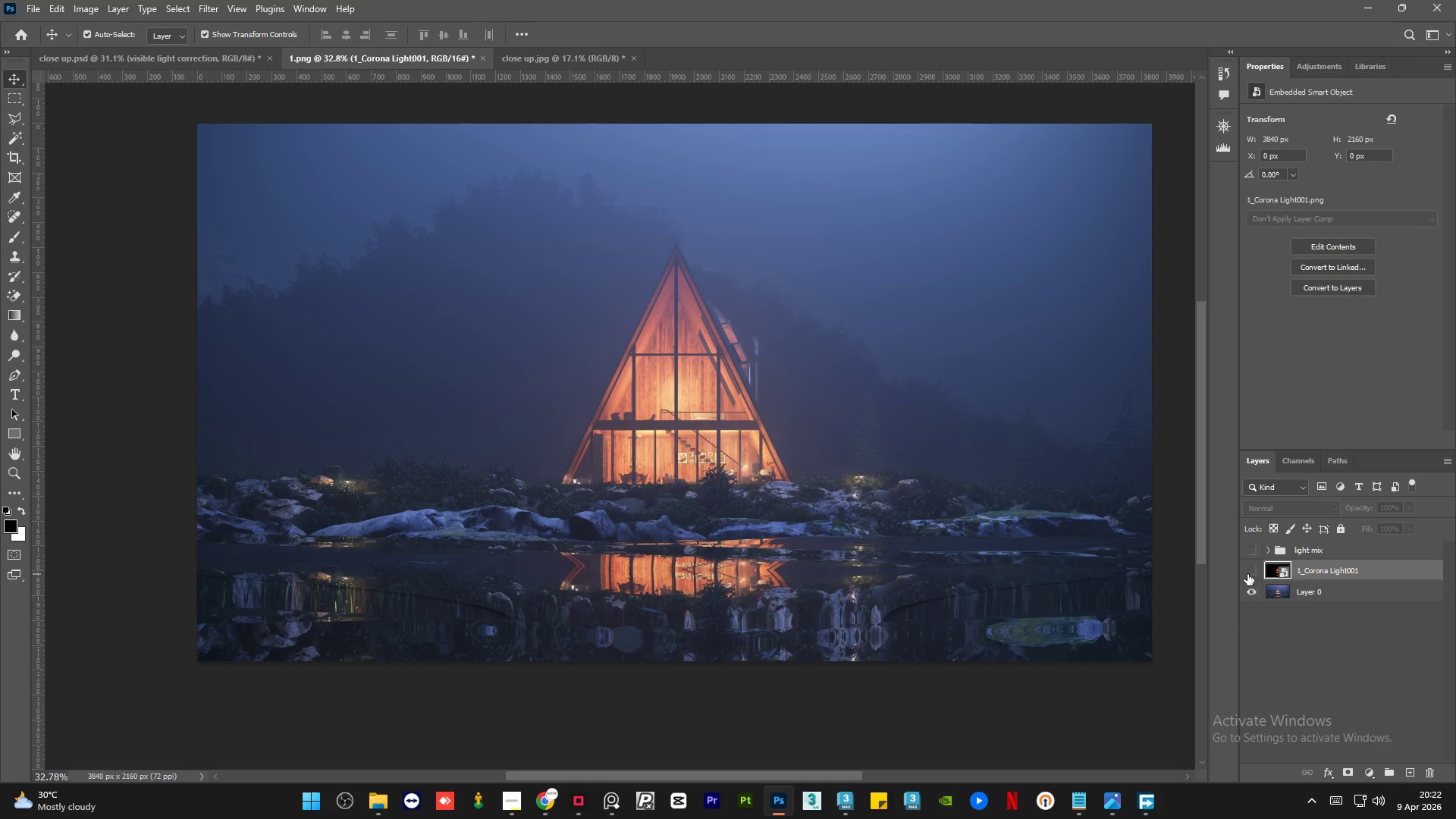 
left_click([1247, 574])
 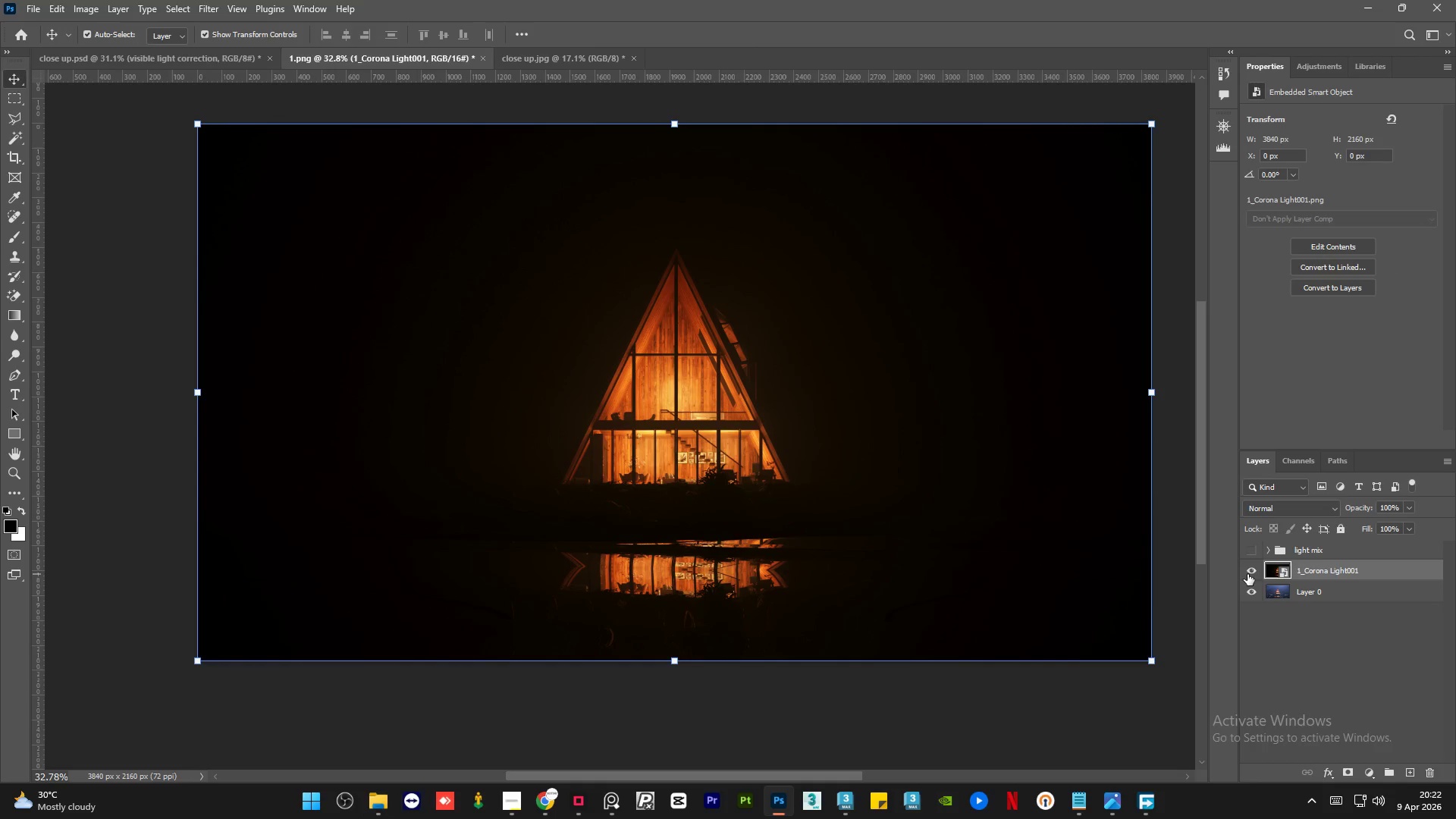 
left_click([1247, 574])
 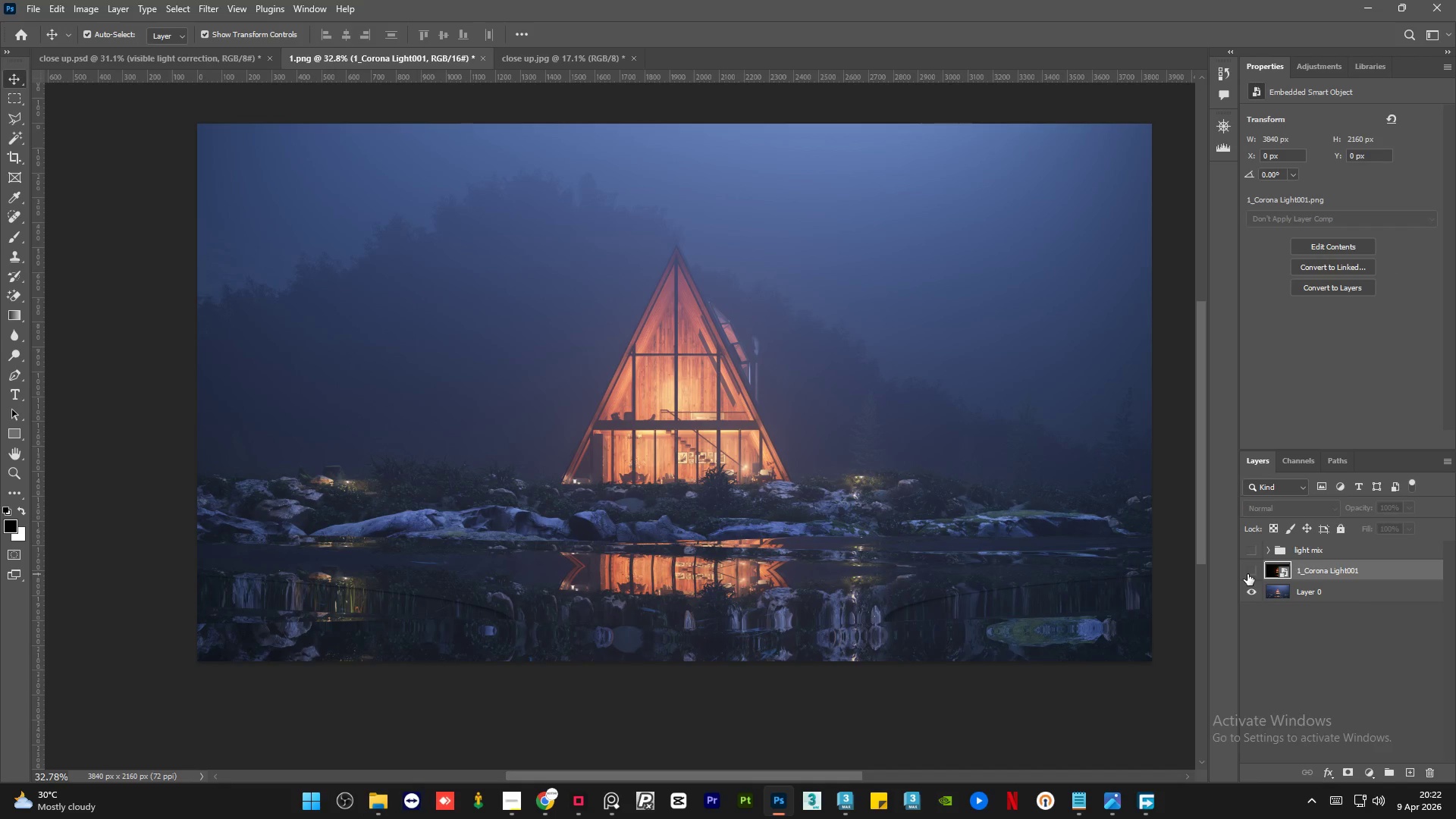 
left_click([1247, 574])
 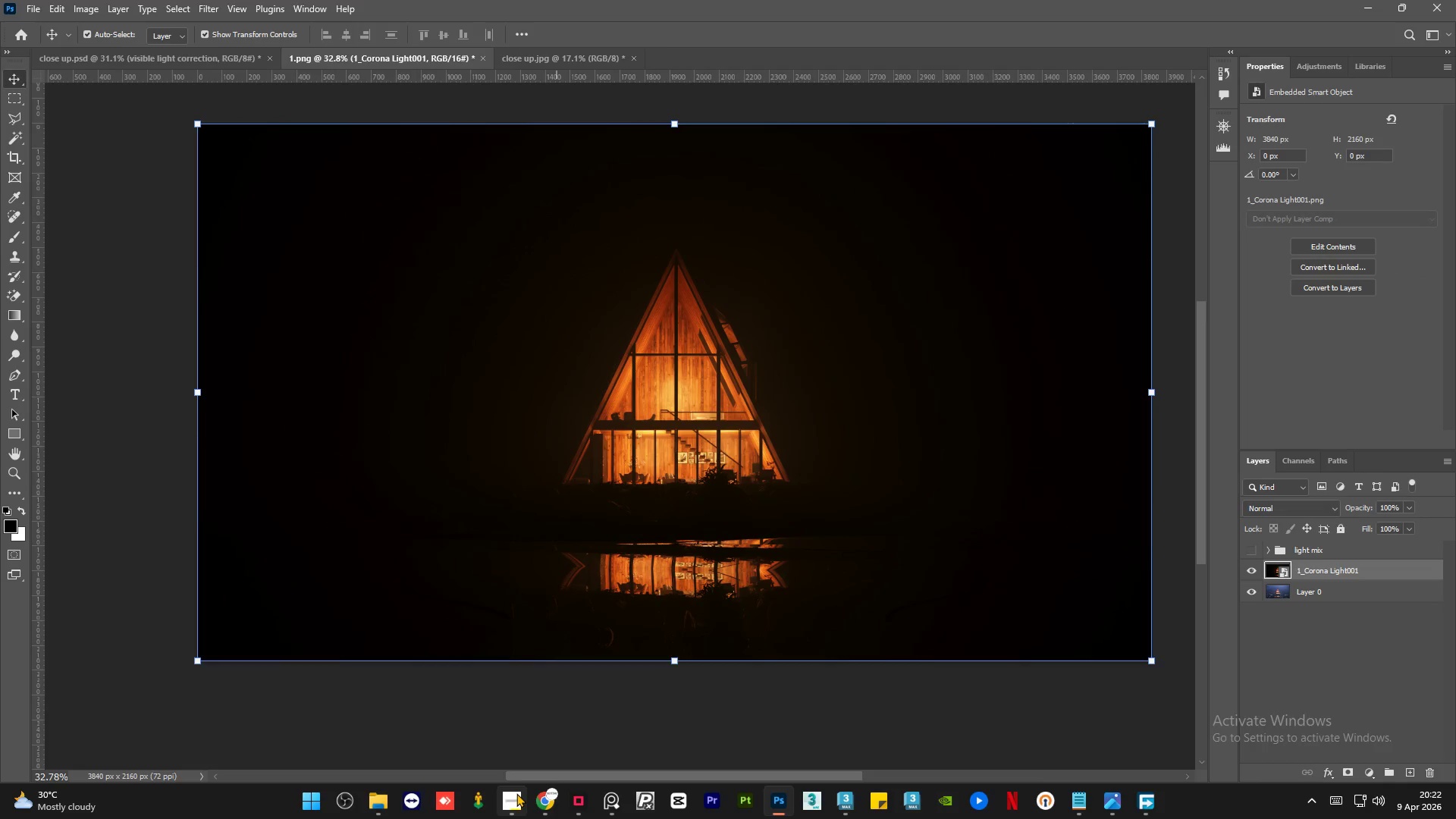 
left_click([536, 793])
 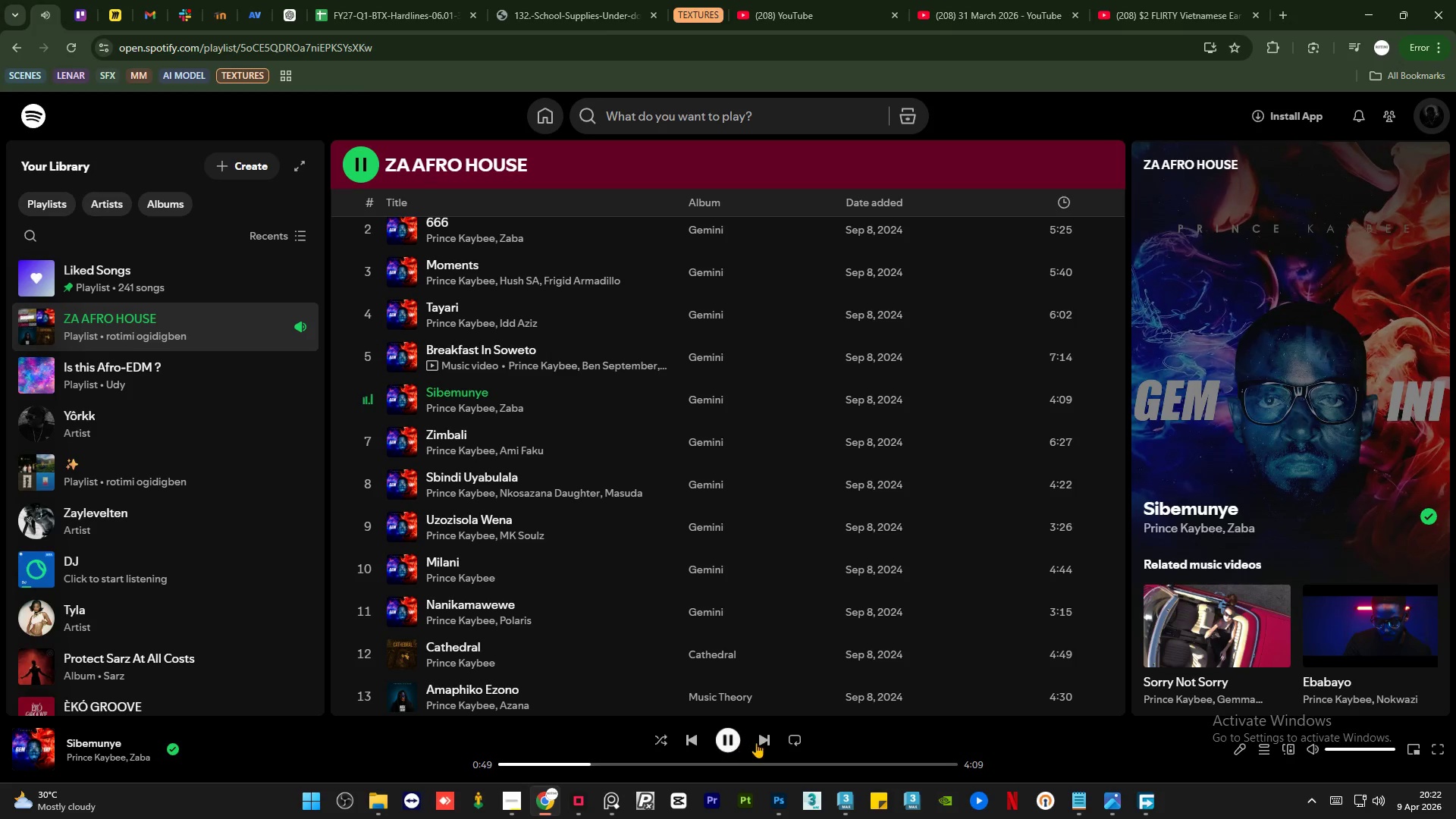 
left_click([761, 742])
 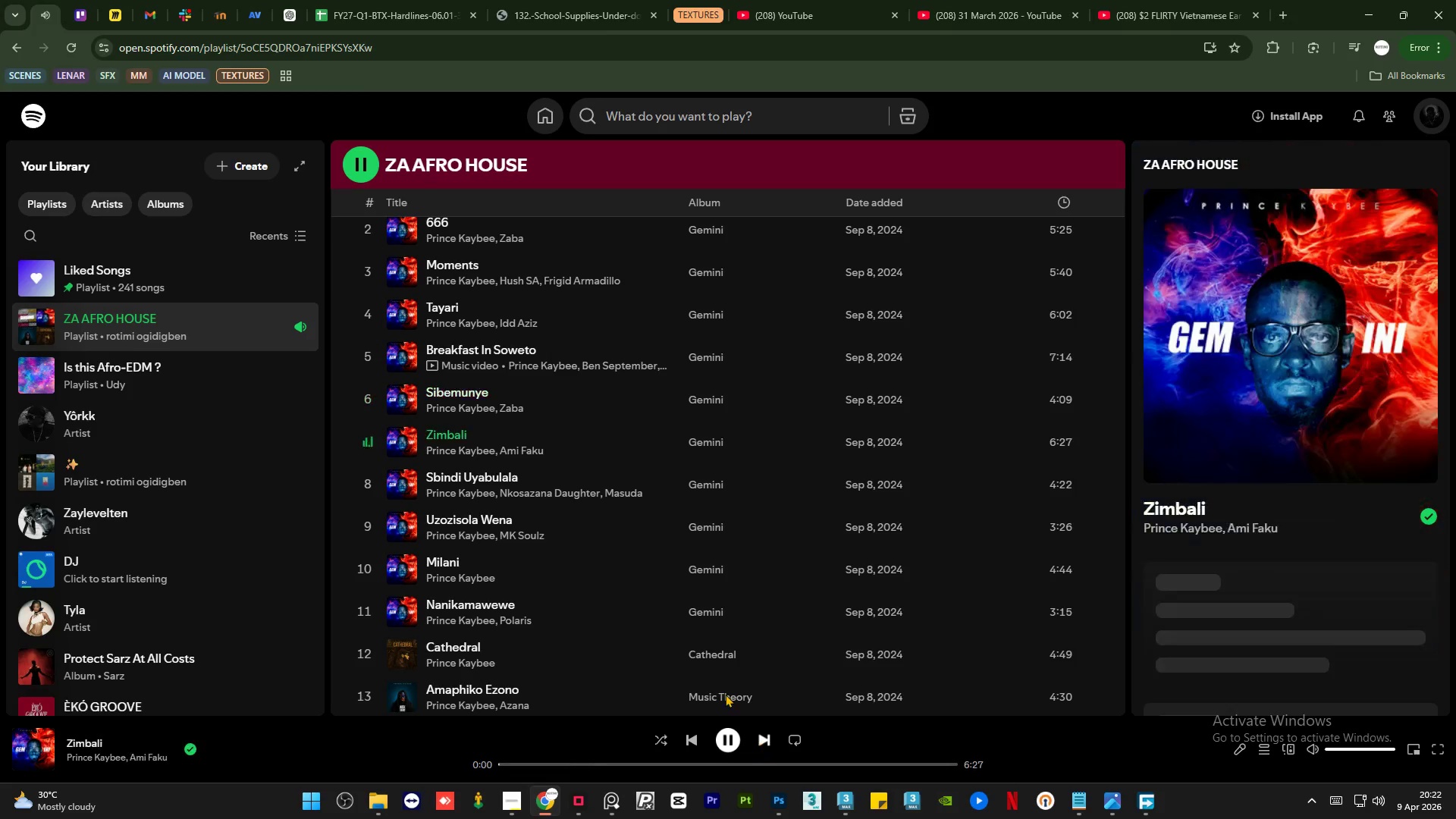 
scroll: coordinate [73, 438], scroll_direction: down, amount: 5.0
 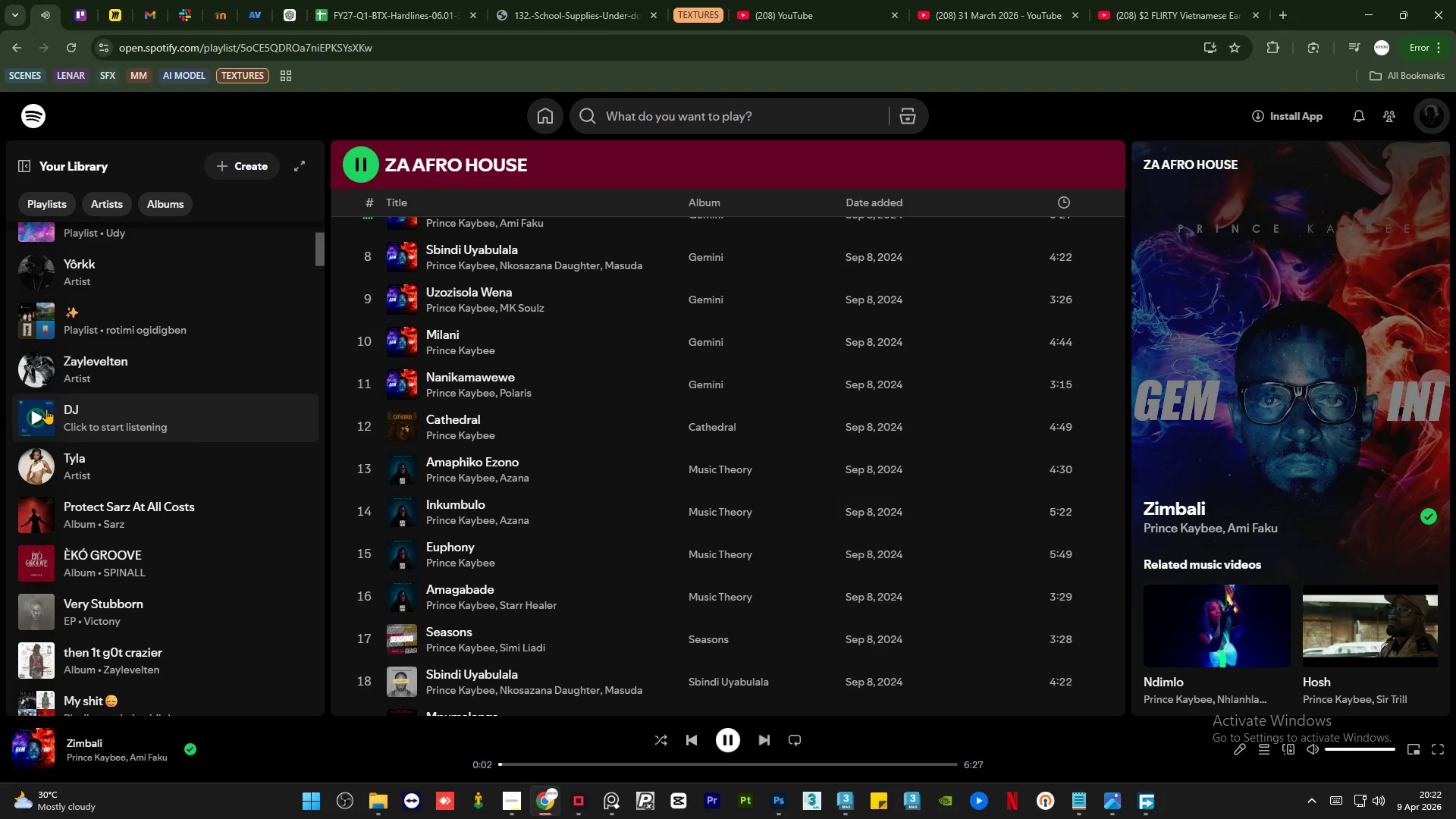 
left_click([36, 416])
 